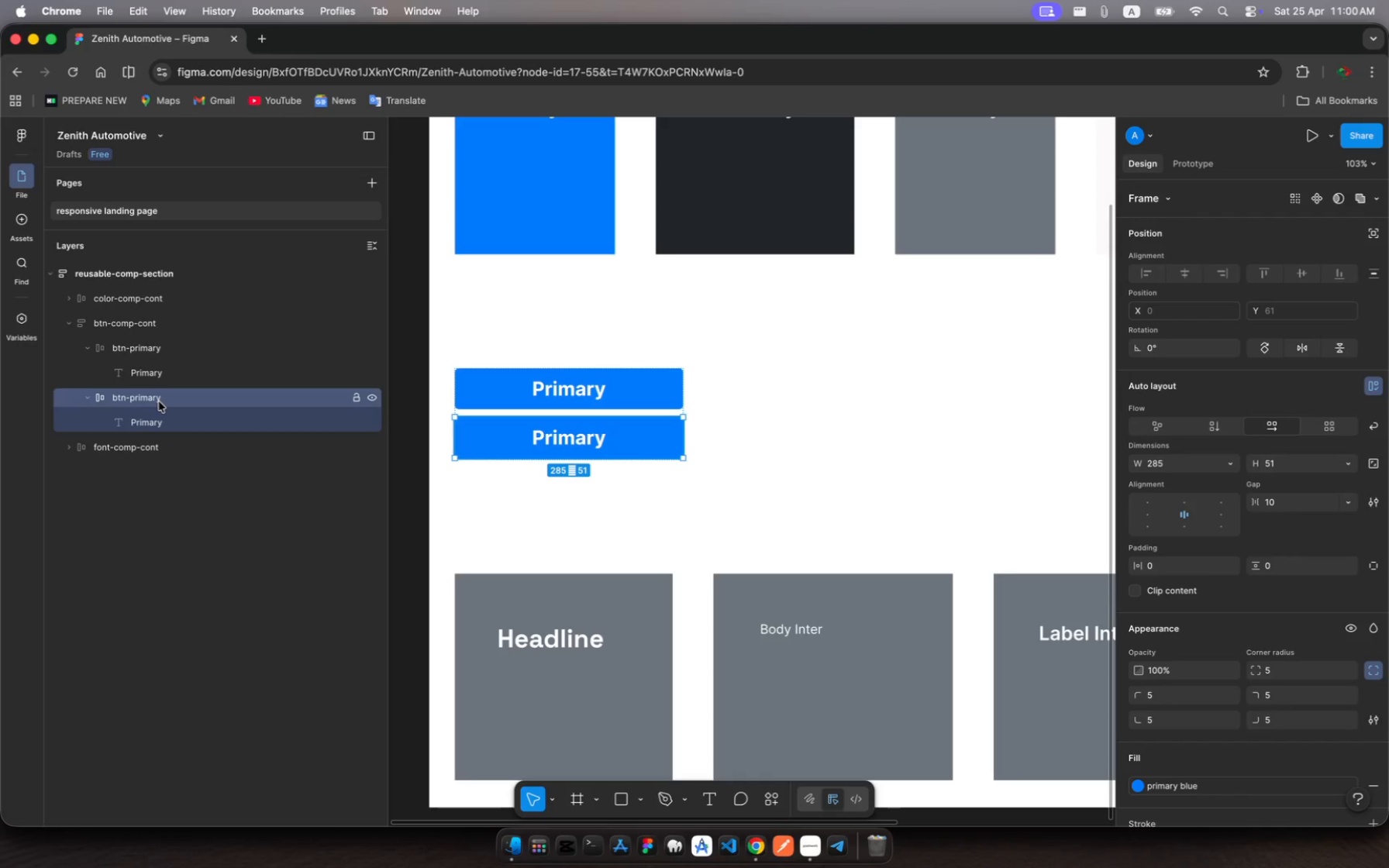 
left_click([159, 401])
 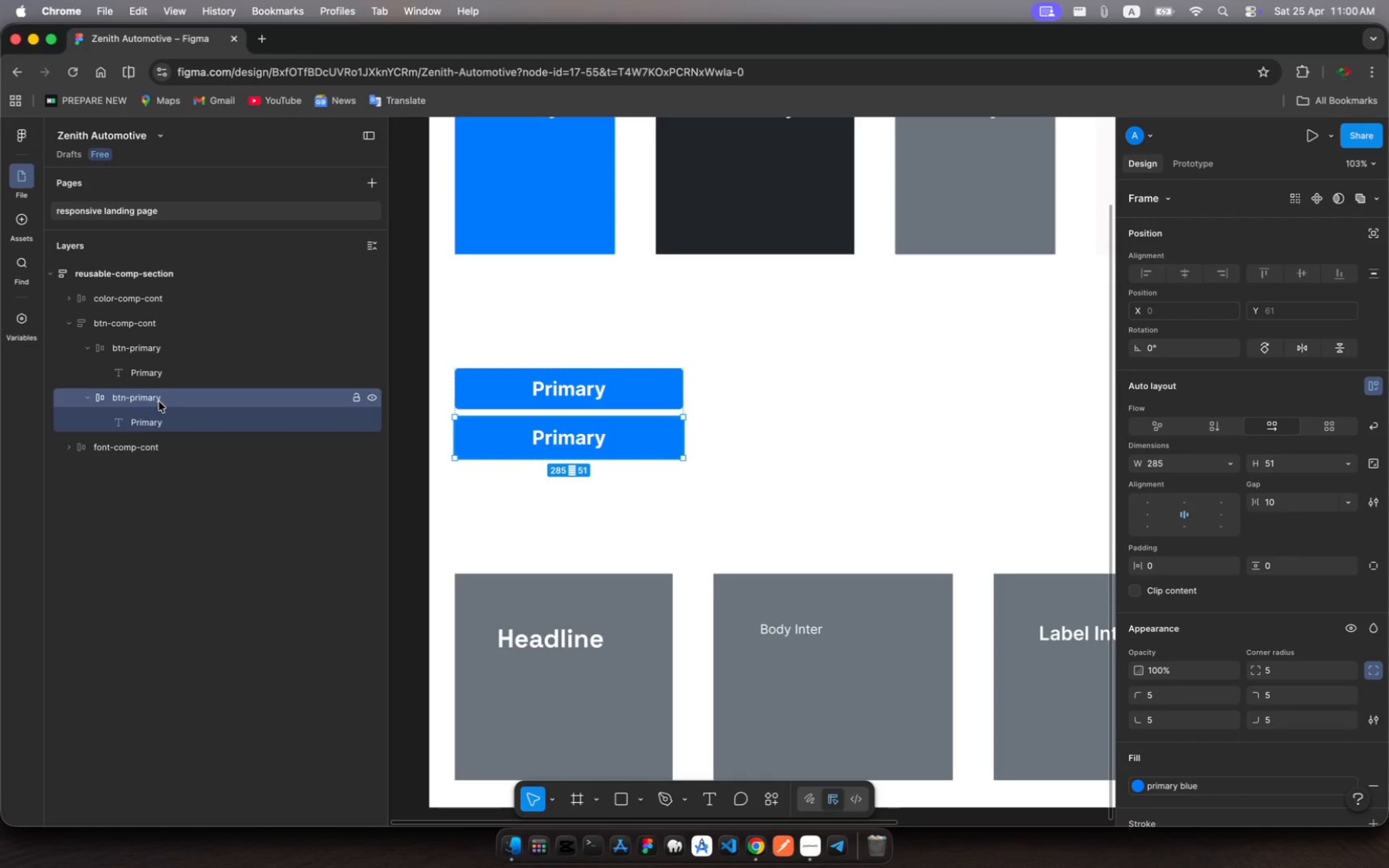 
key(Meta+R)
 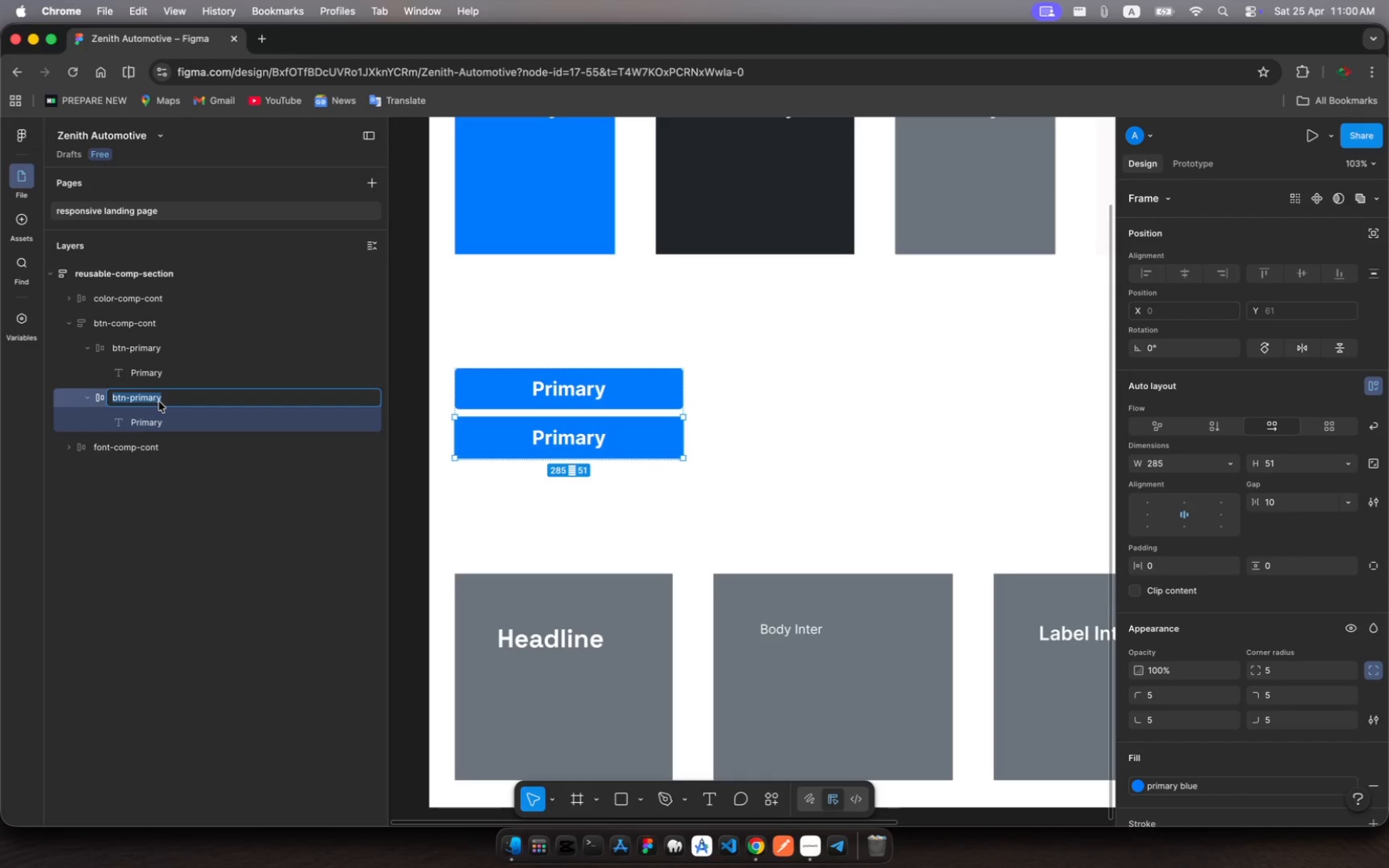 
key(ArrowRight)
 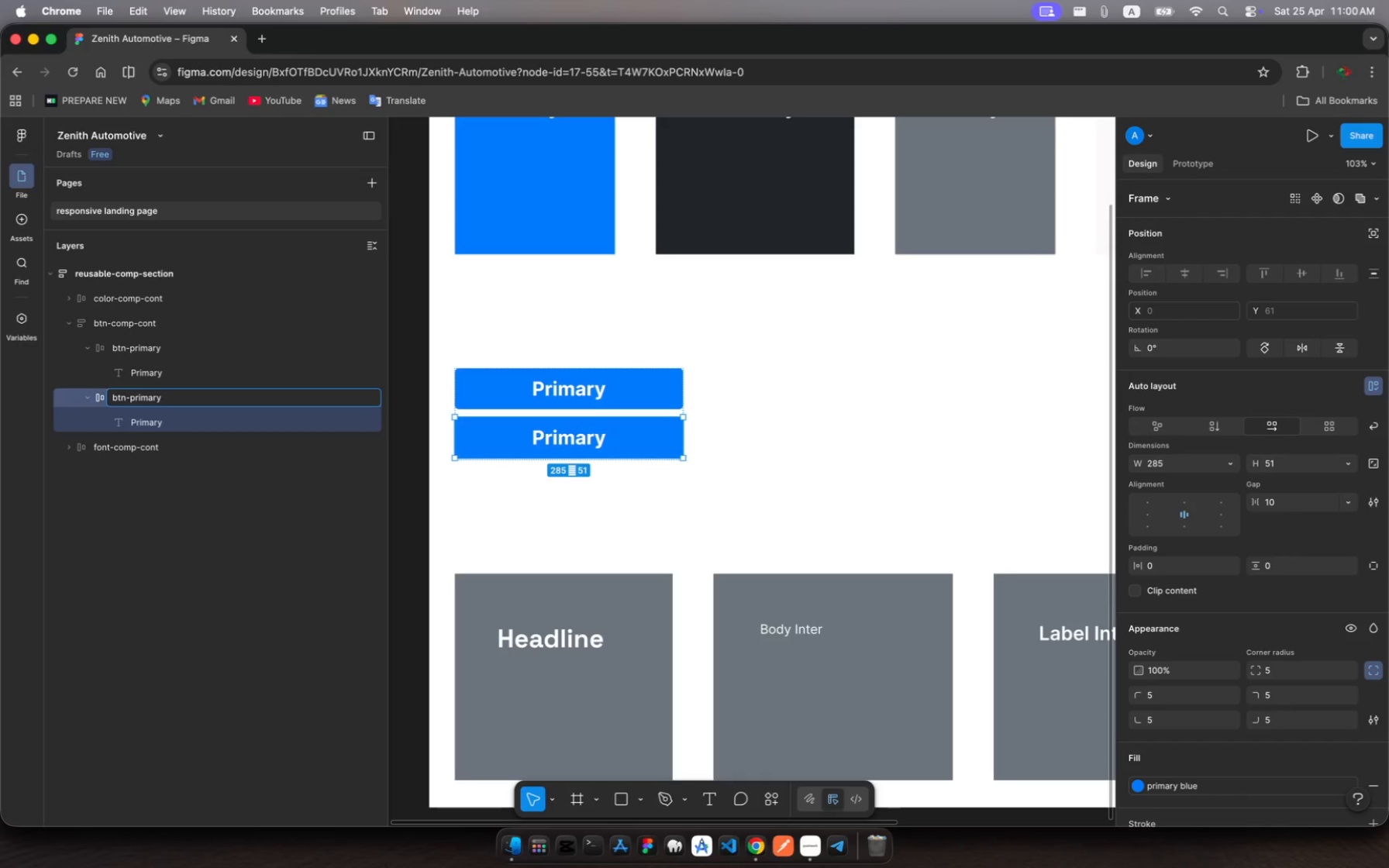 
key(Backspace)
key(Backspace)
key(Backspace)
key(Backspace)
key(Backspace)
key(Backspace)
key(Backspace)
type(inverted)
 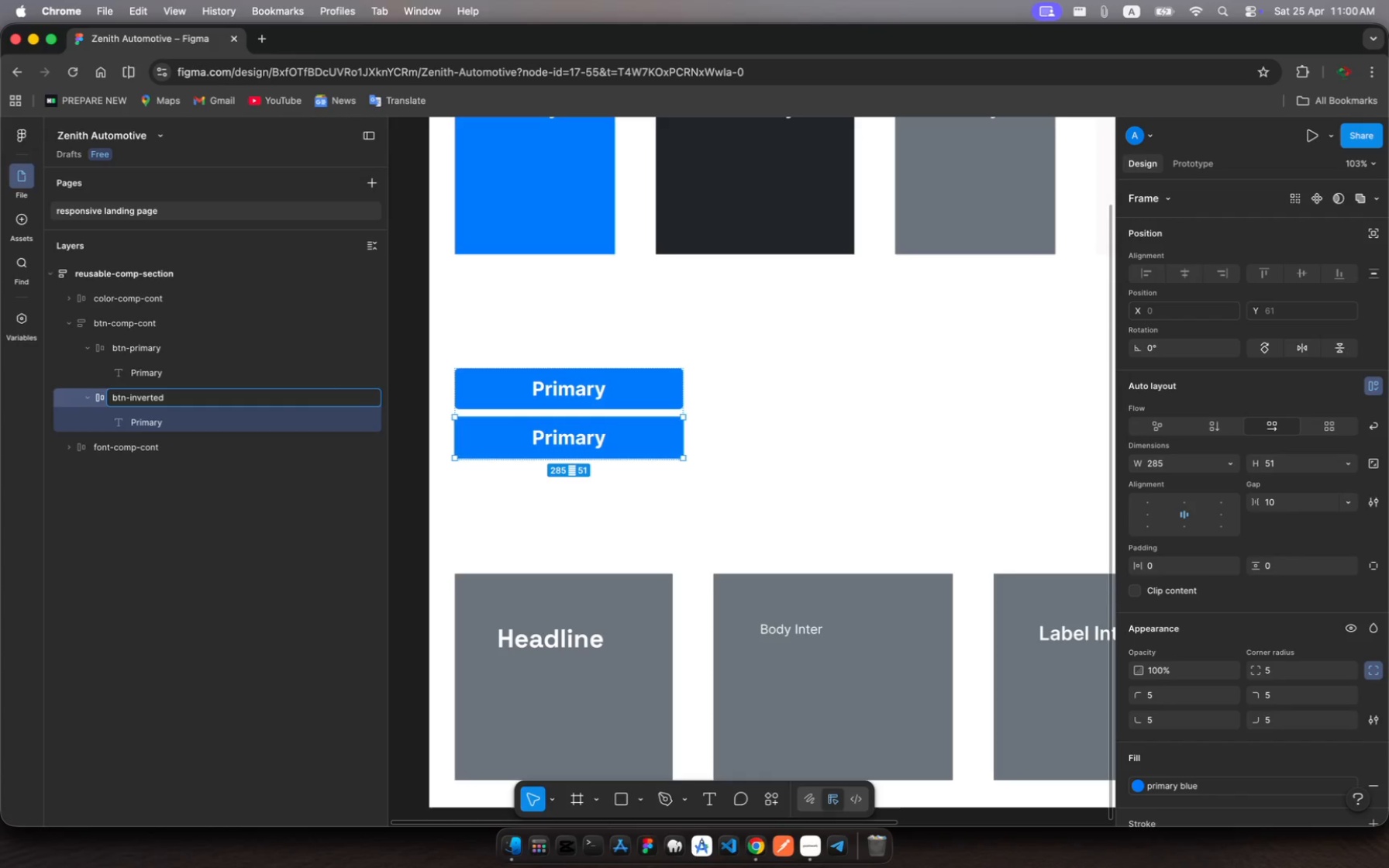 
key(Enter)
 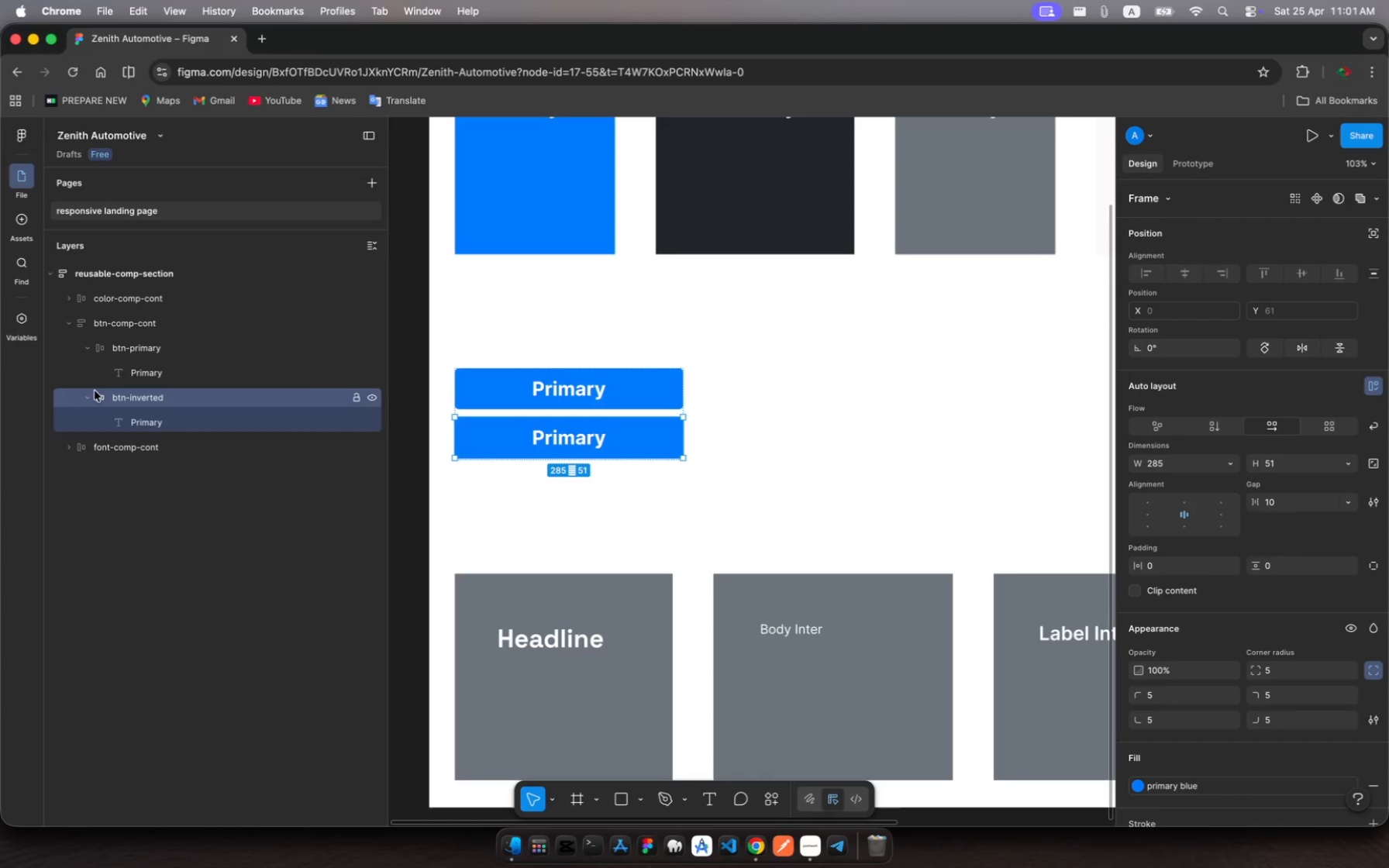 
left_click([140, 428])
 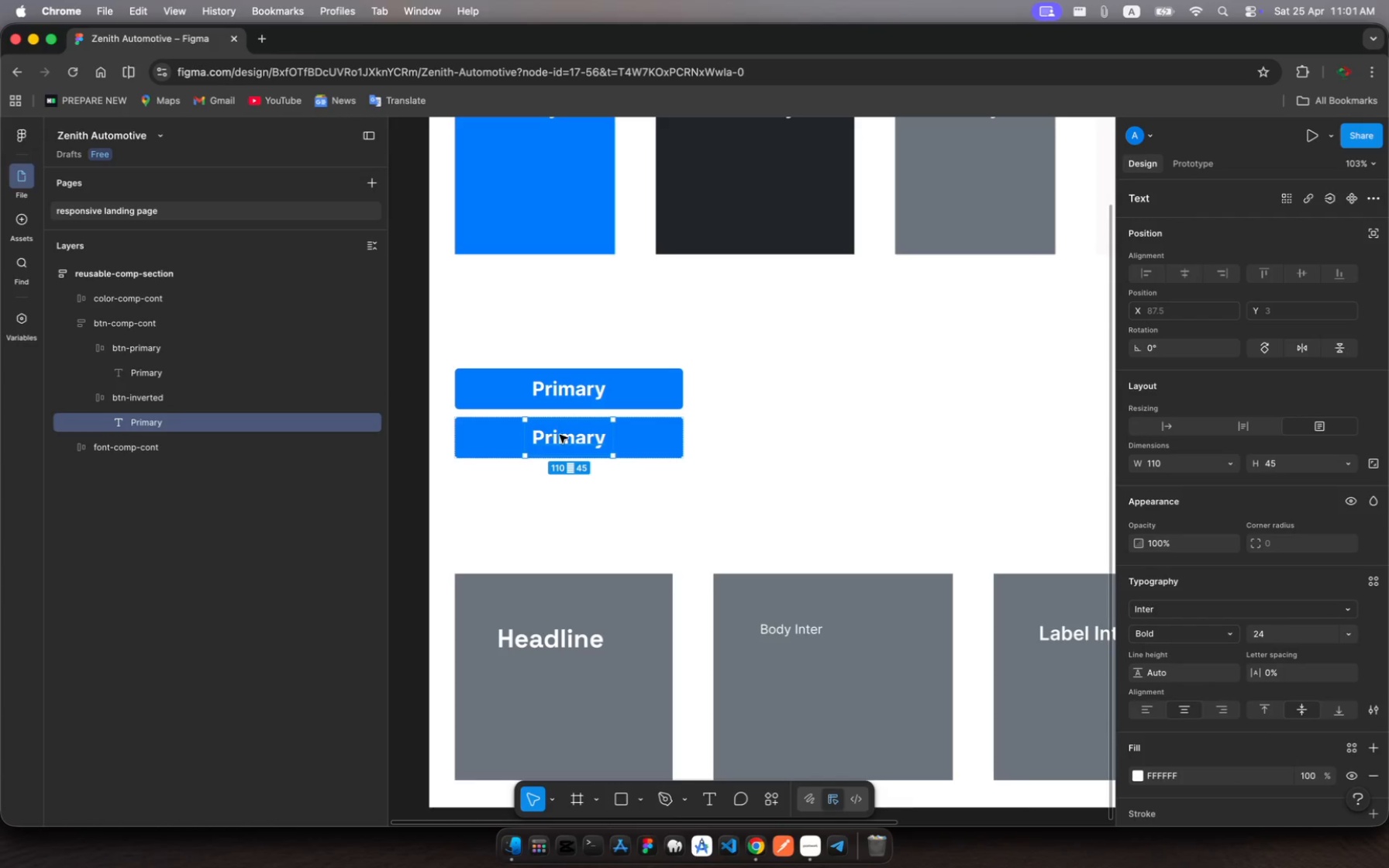 
double_click([562, 438])
 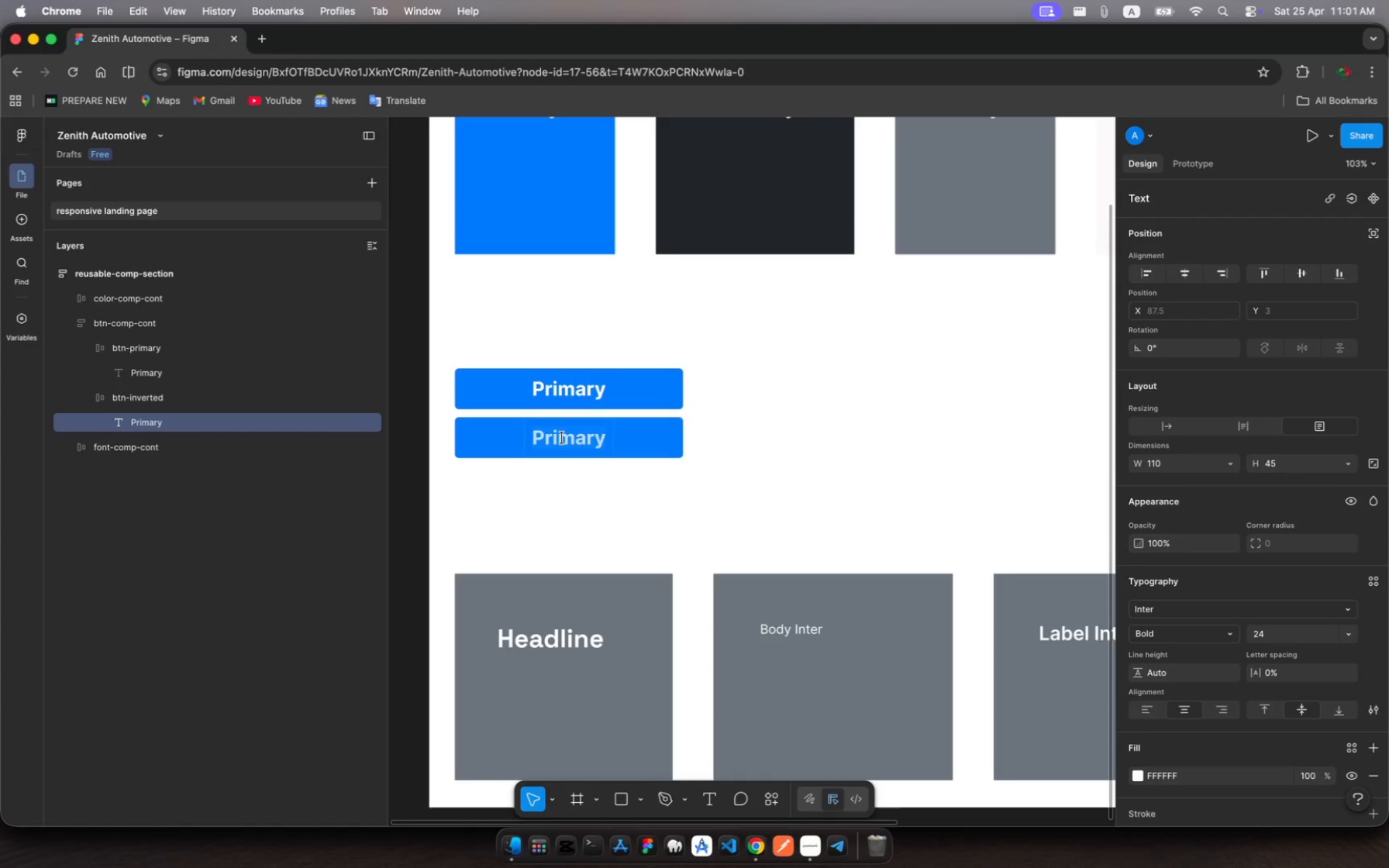 
wait(5.24)
 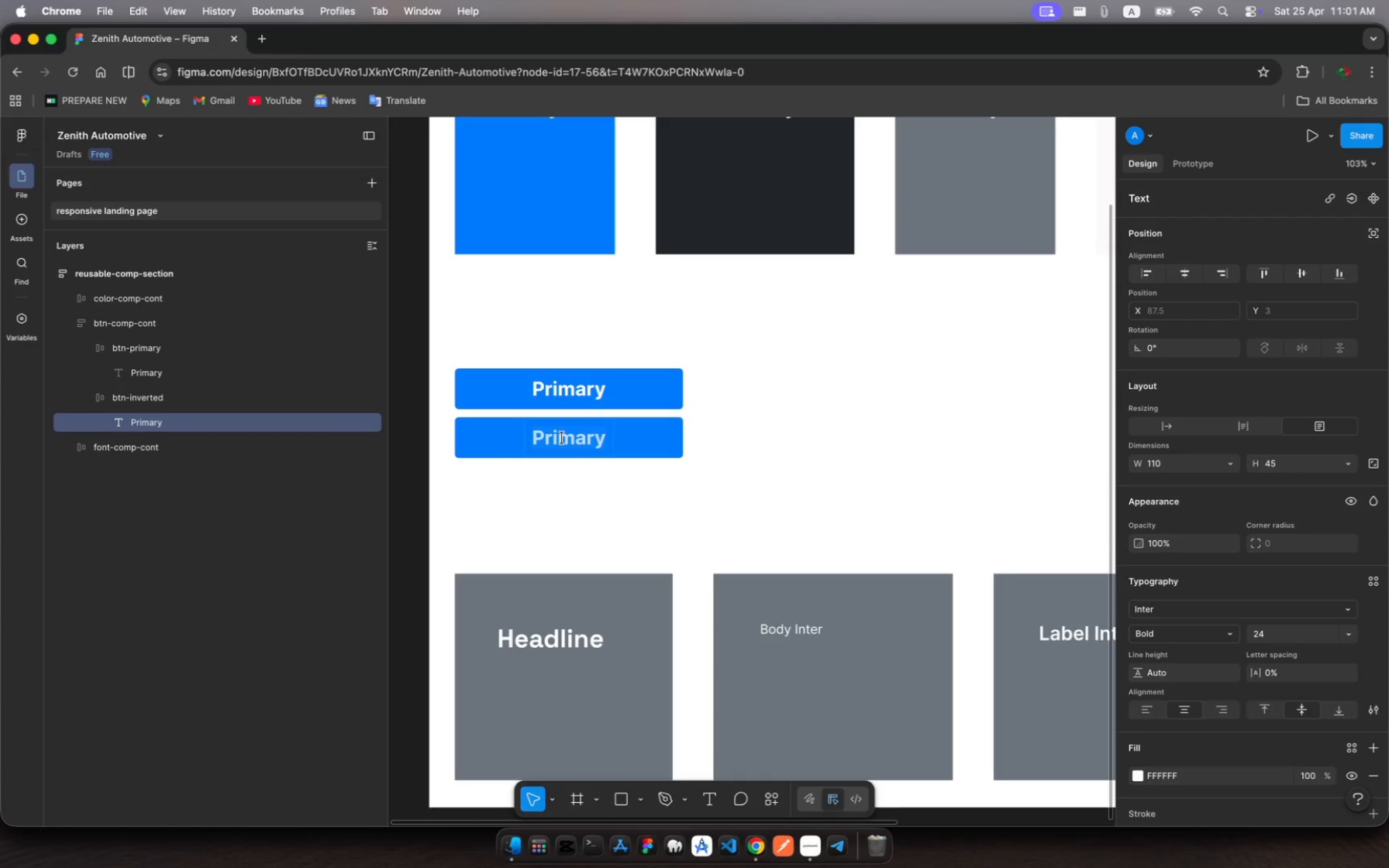 
type(In)
 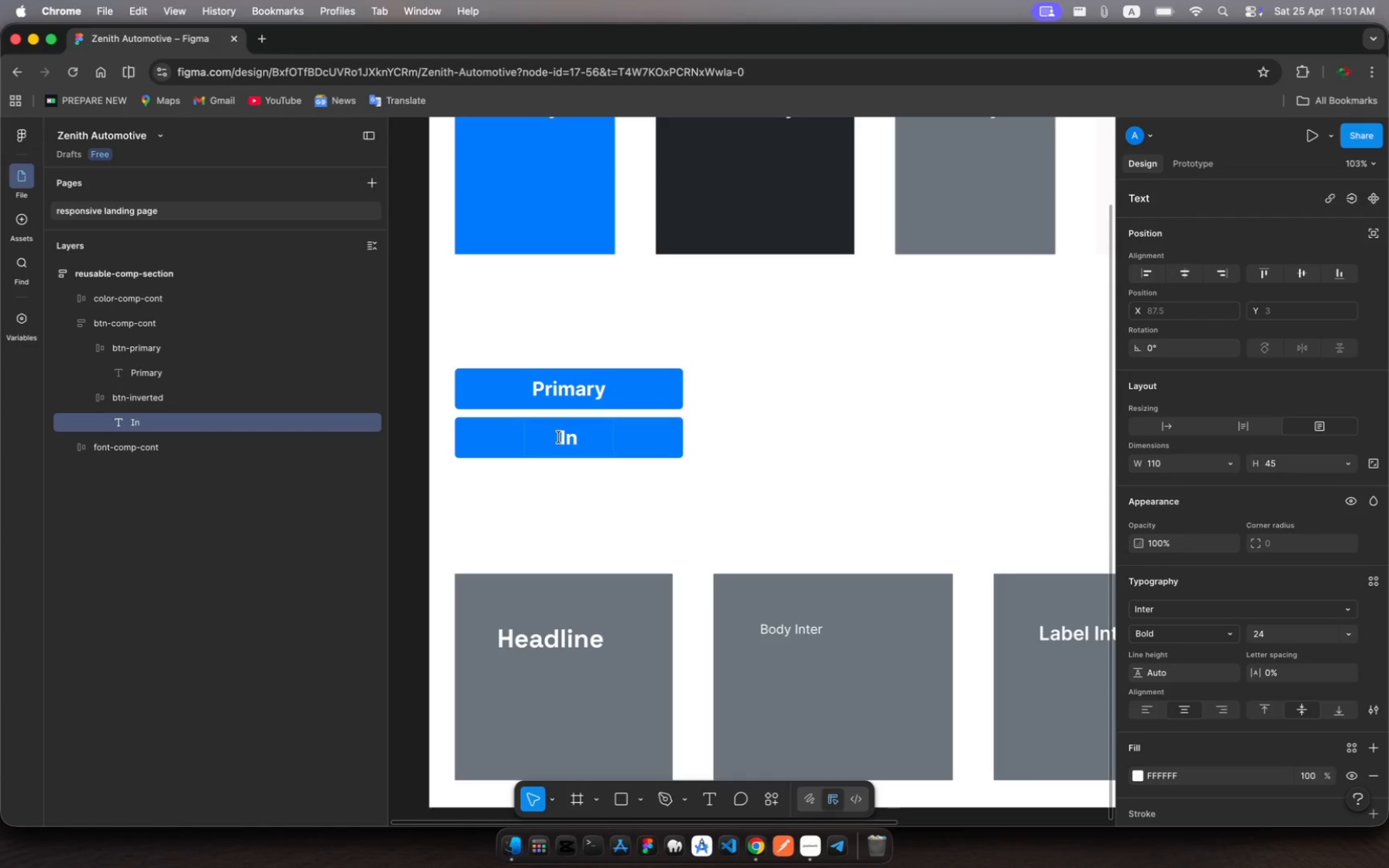 
type(verted)
 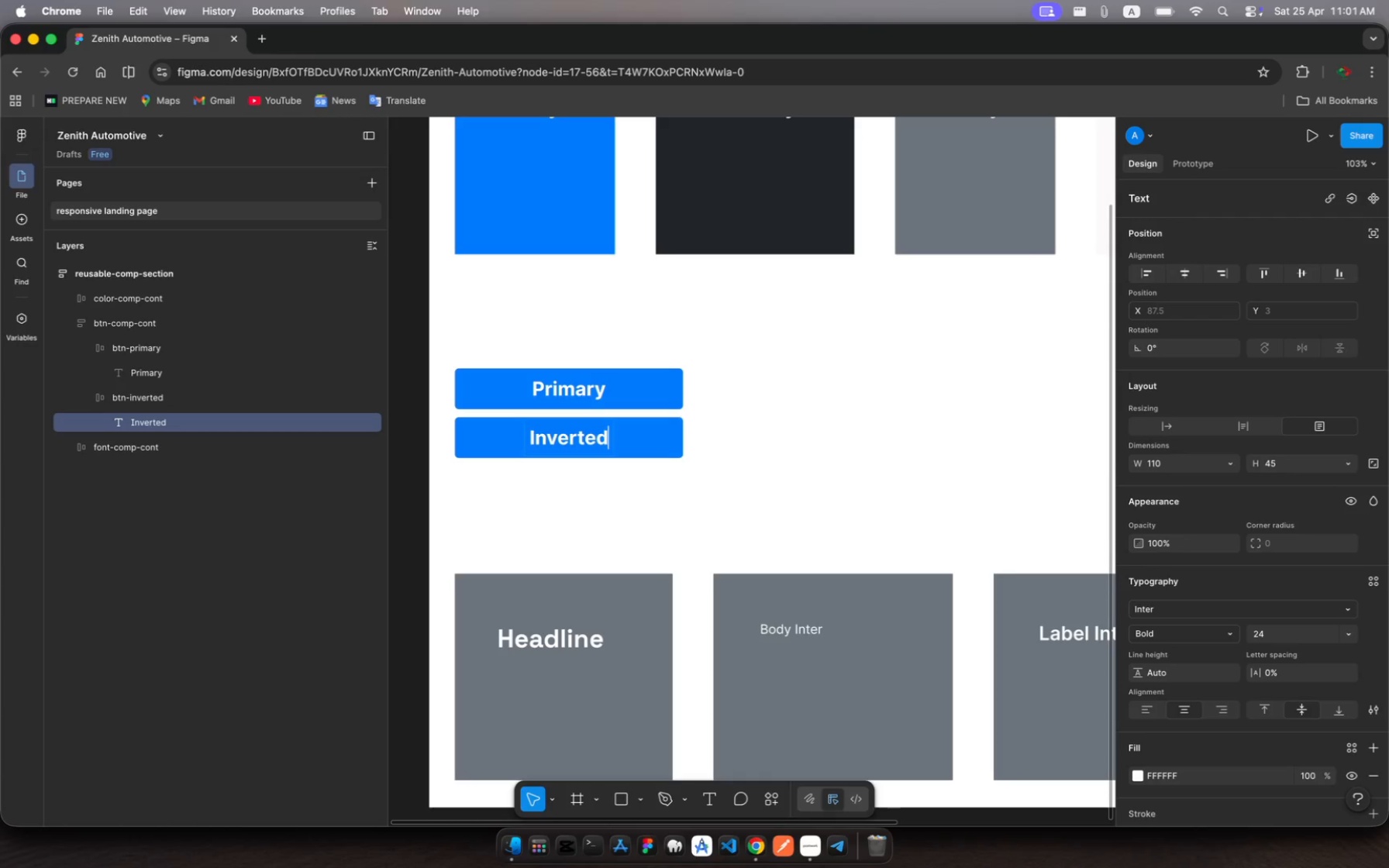 
hold_key(key=Escape, duration=0.3)
 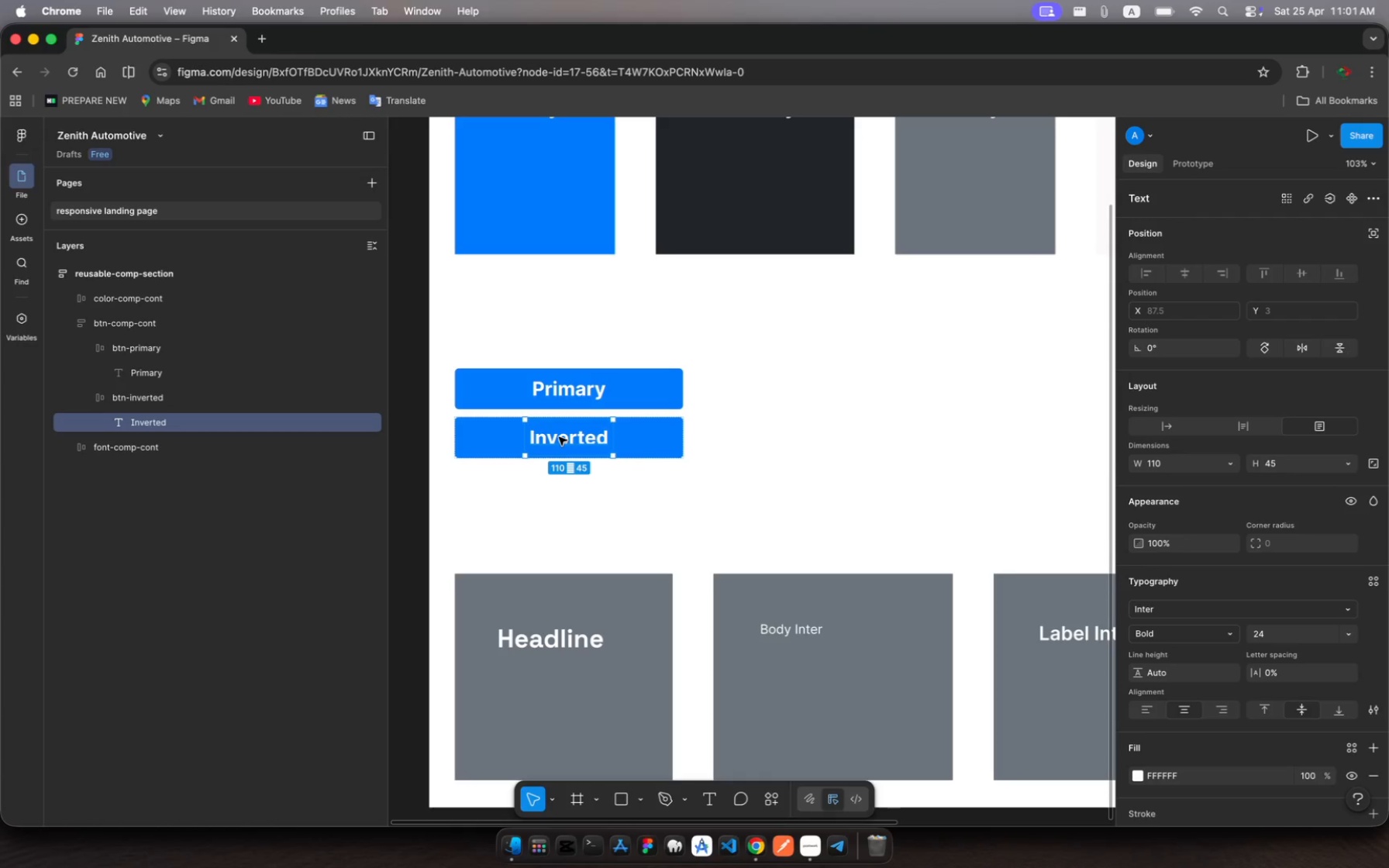 
key(Escape)
 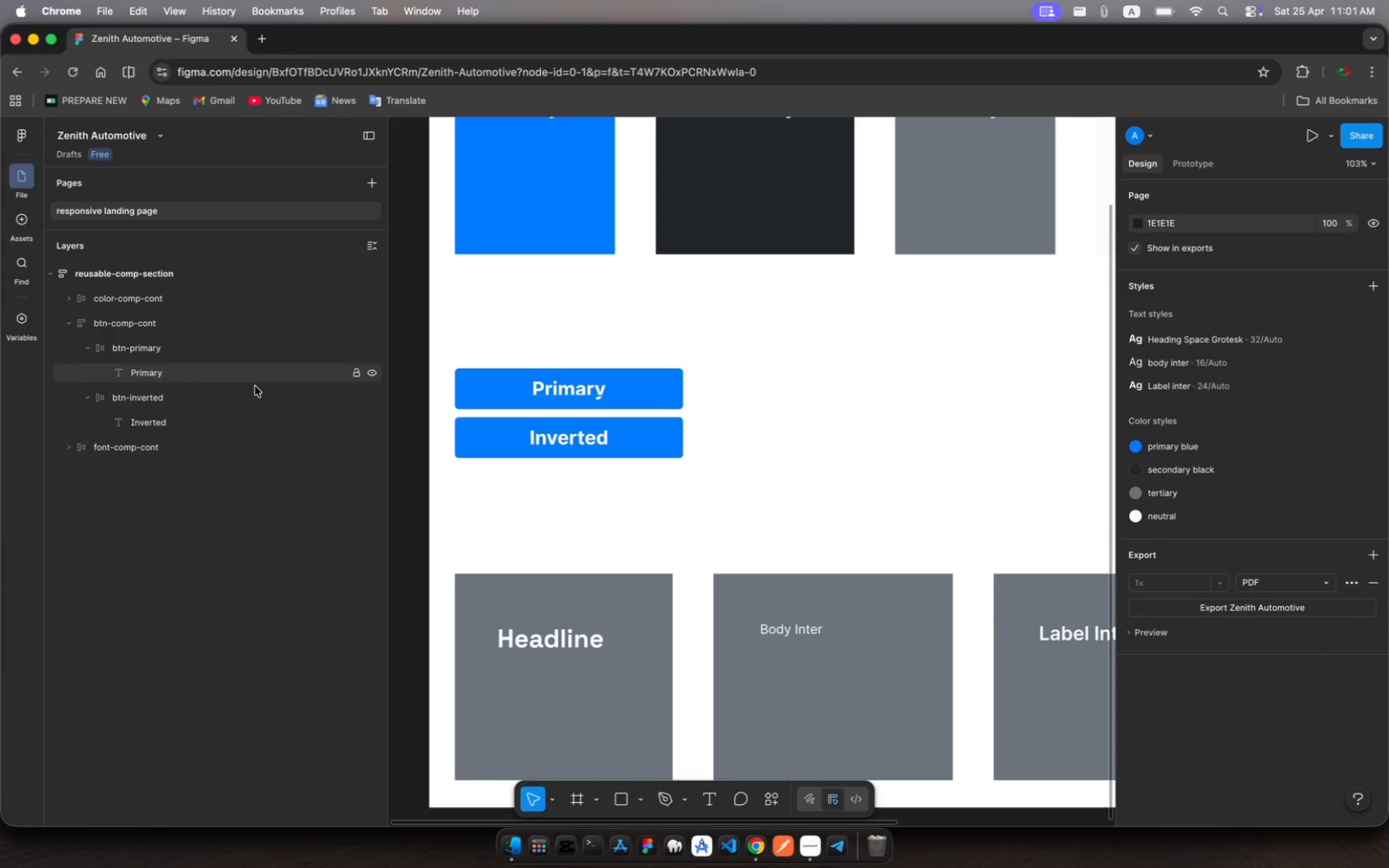 
left_click([227, 408])
 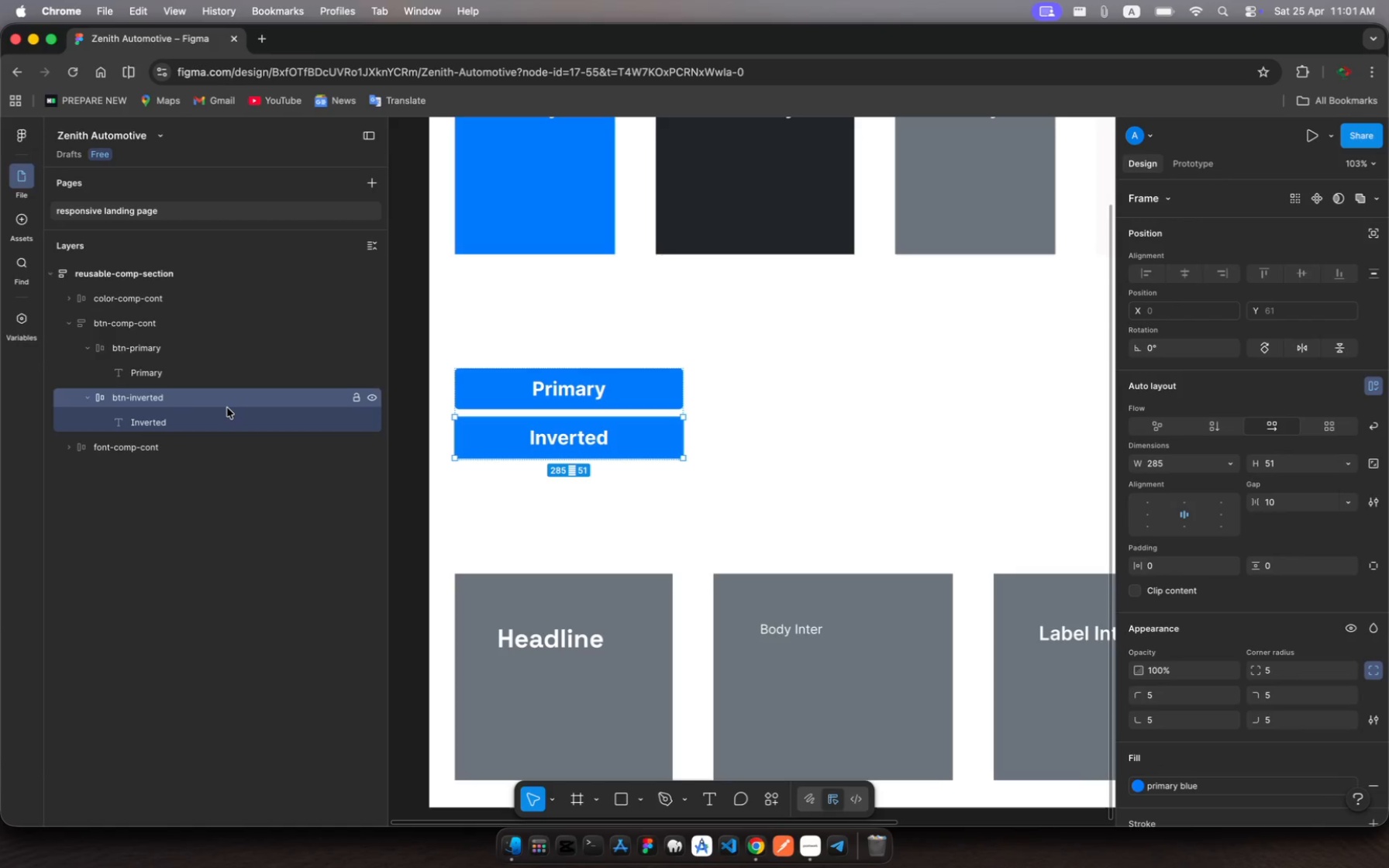 
wait(5.8)
 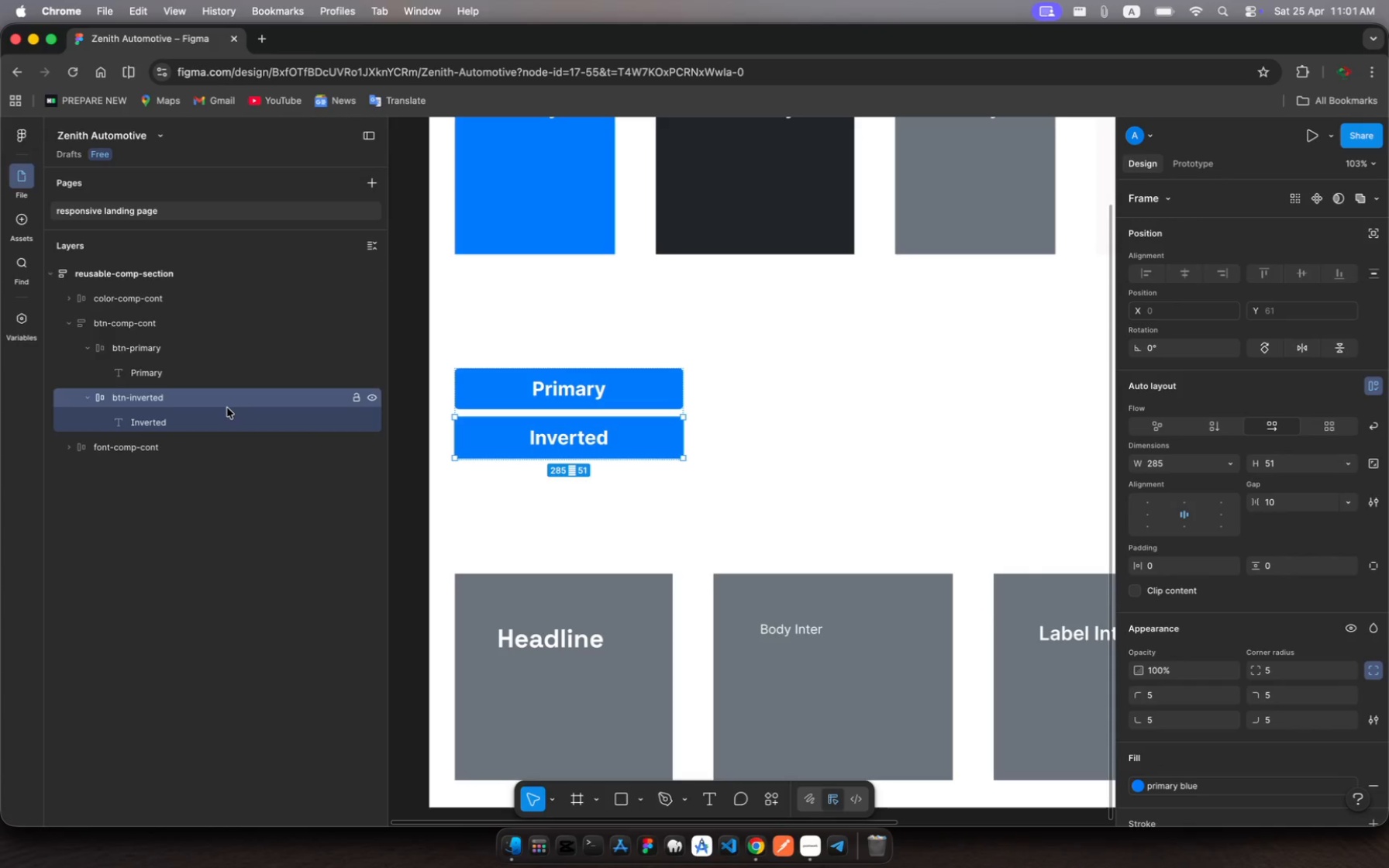 
key(Meta+C)
 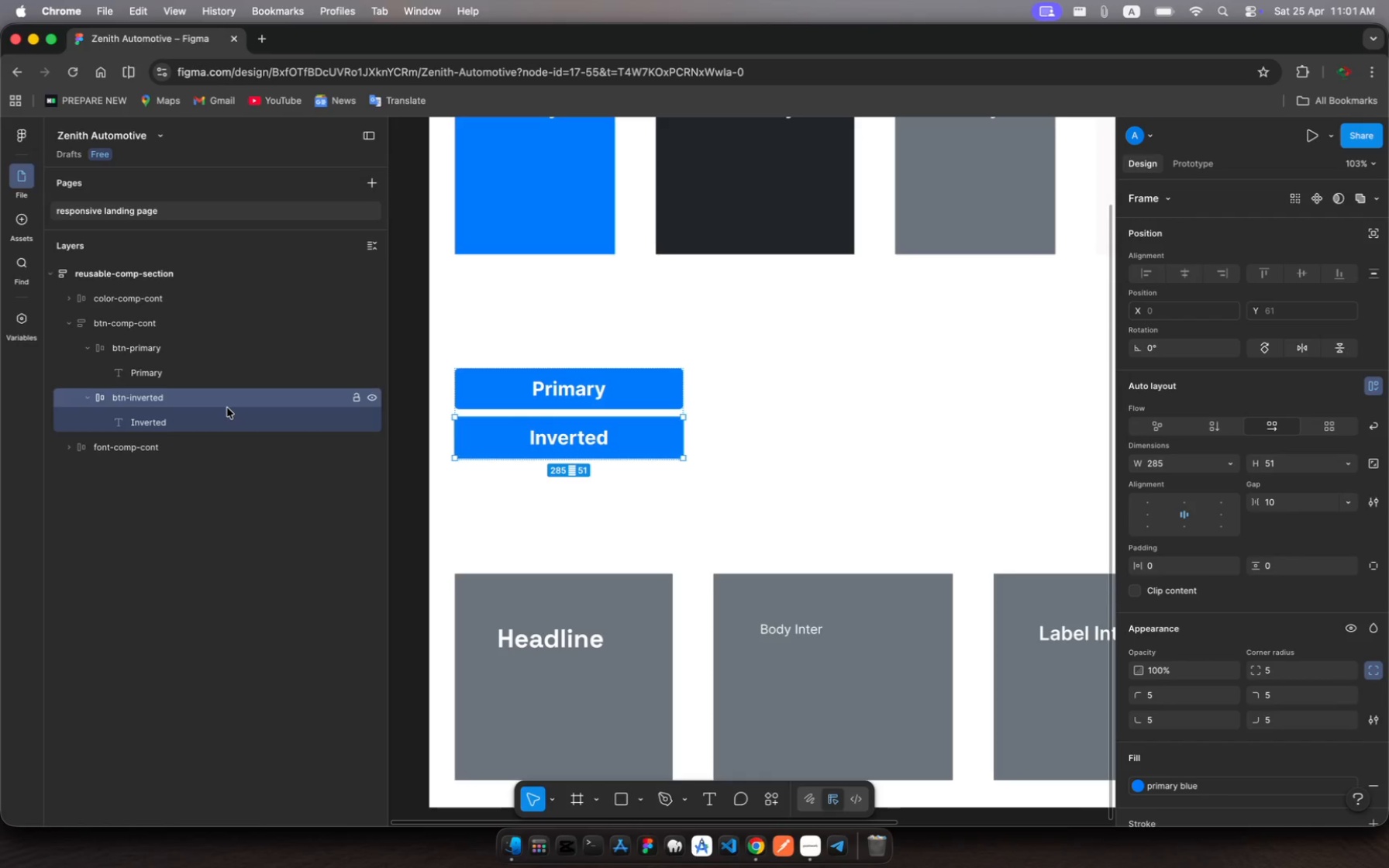 
key(Meta+V)
 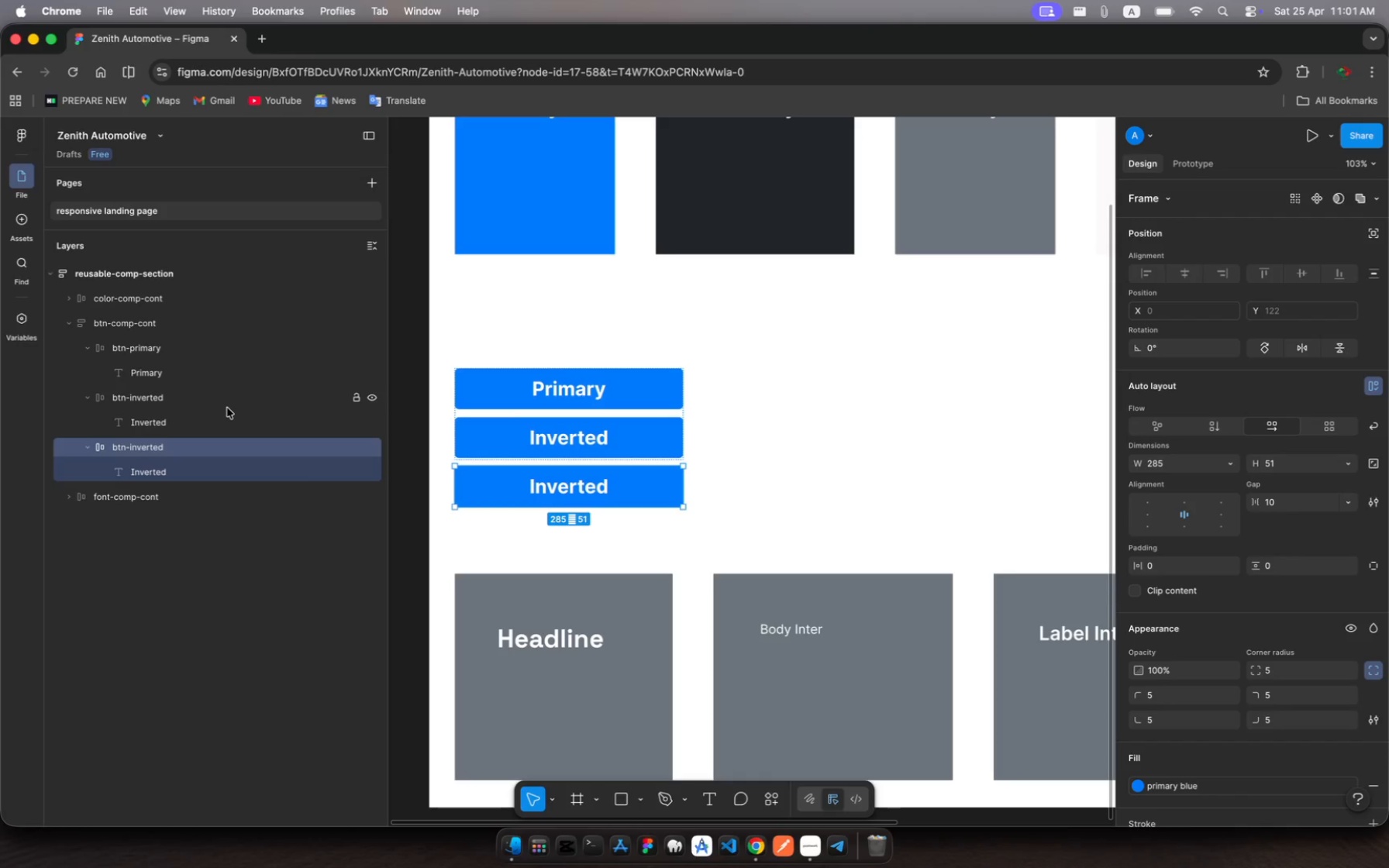 
left_click([199, 395])
 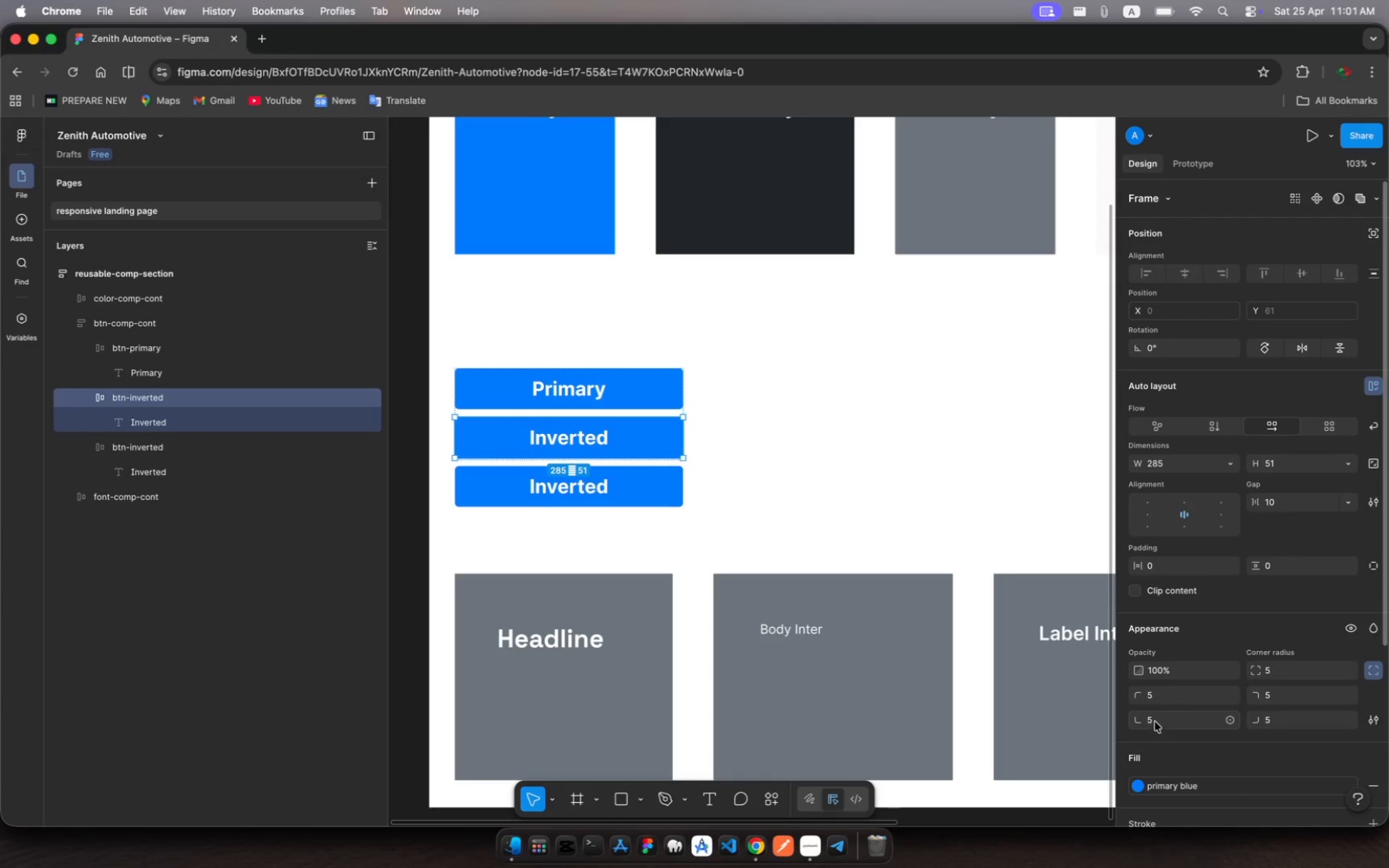 
wait(6.89)
 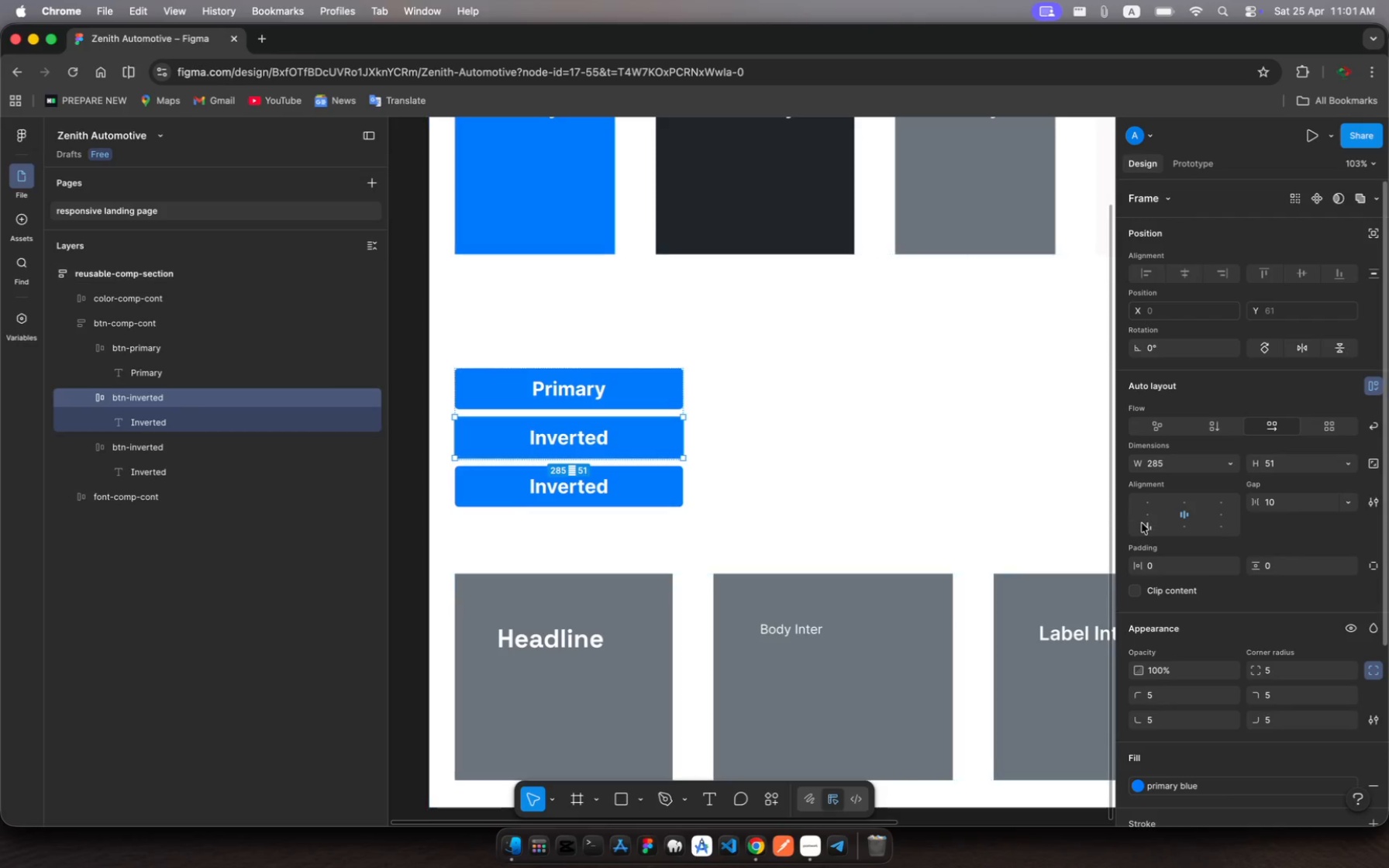 
left_click([1138, 782])
 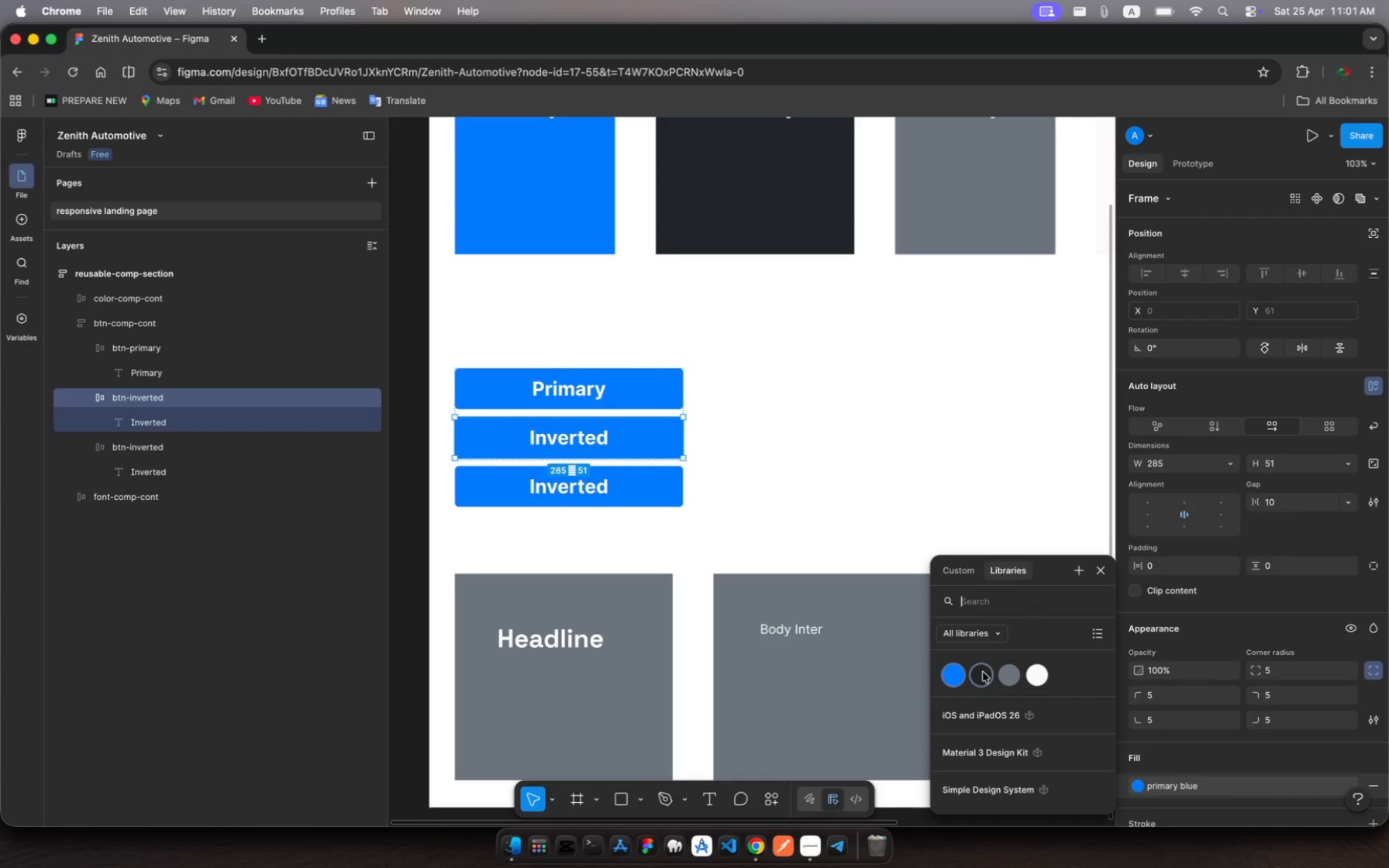 
left_click([983, 672])
 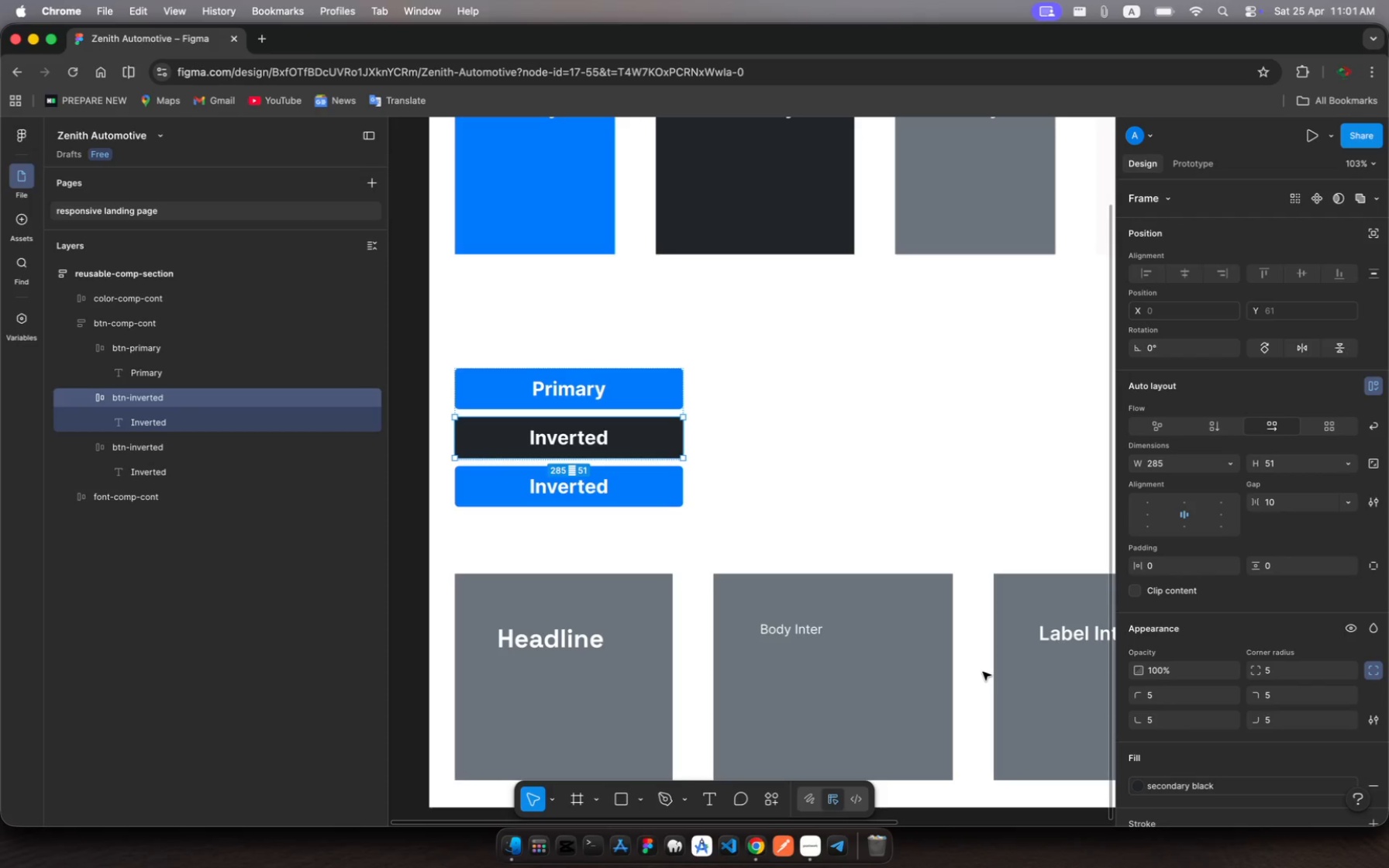 
wait(5.89)
 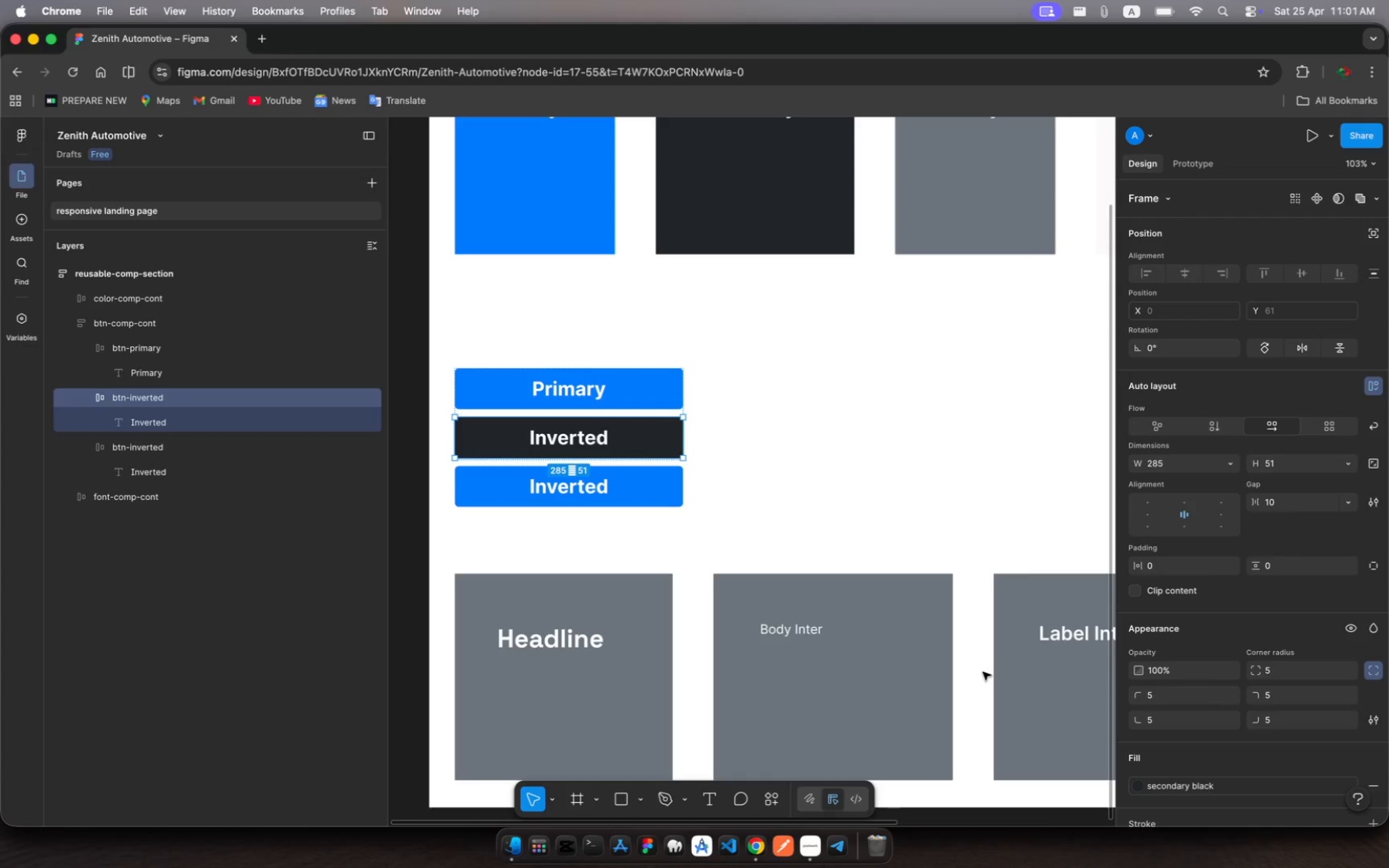 
left_click([575, 388])
 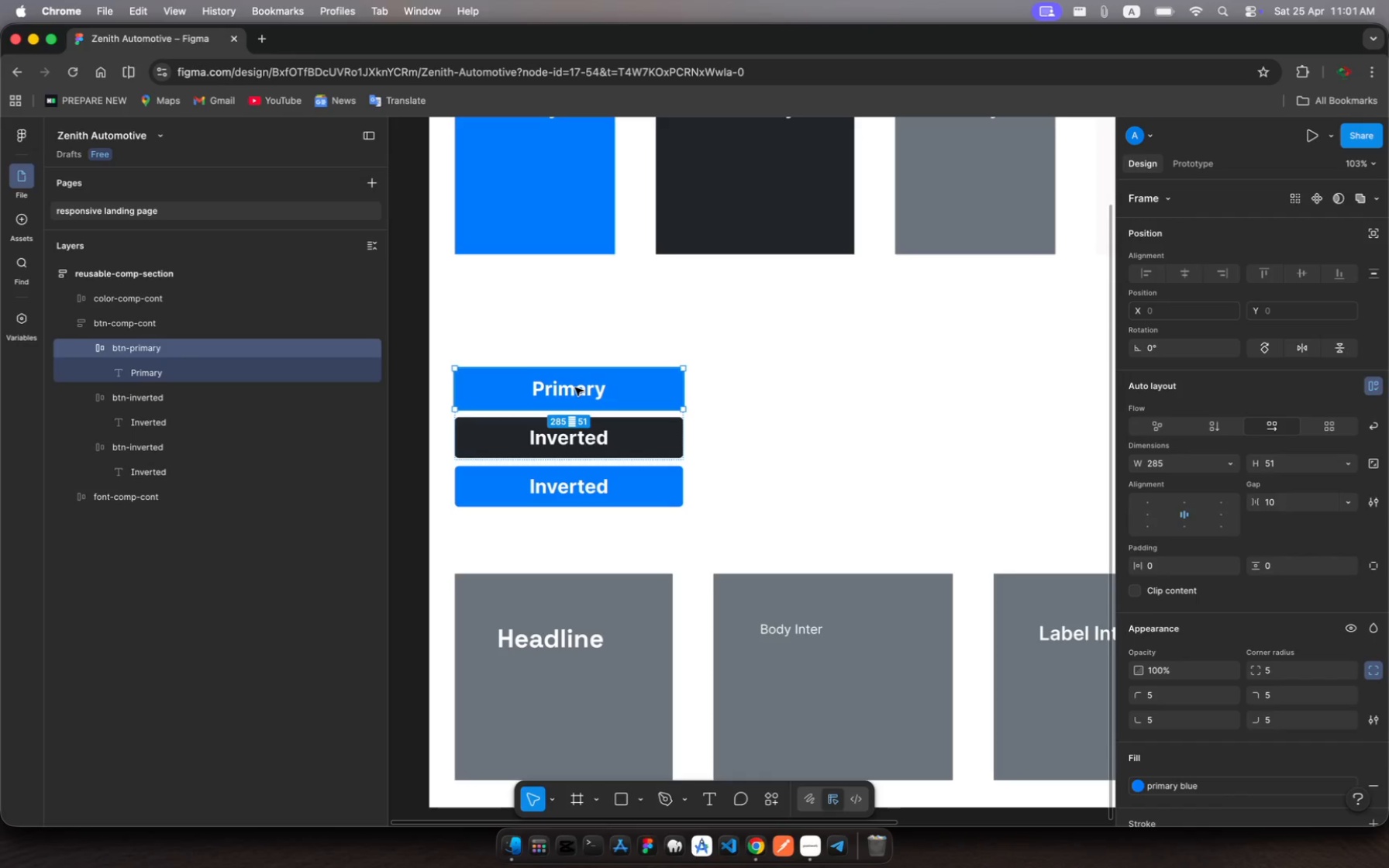 
double_click([575, 388])
 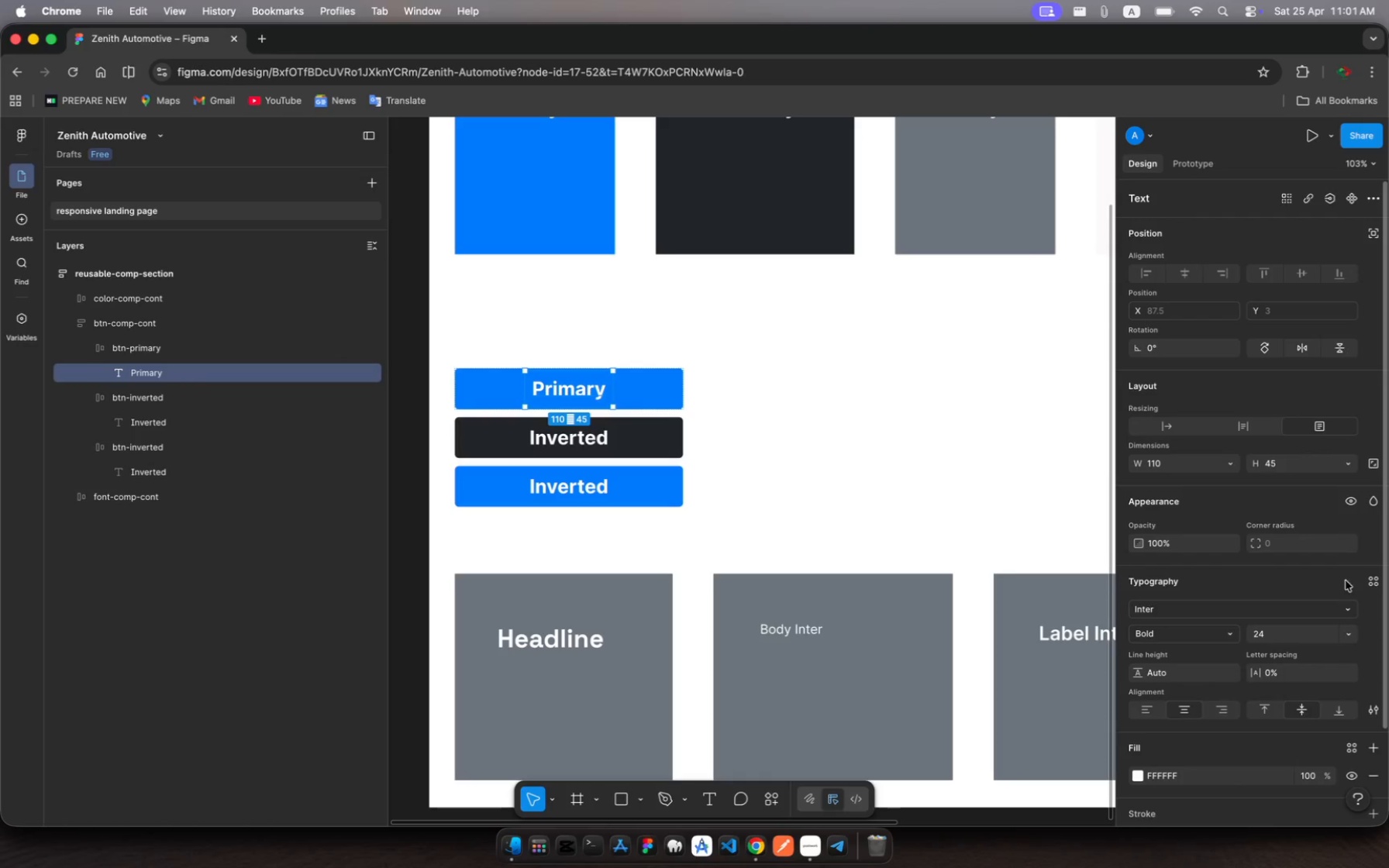 
left_click([1370, 578])
 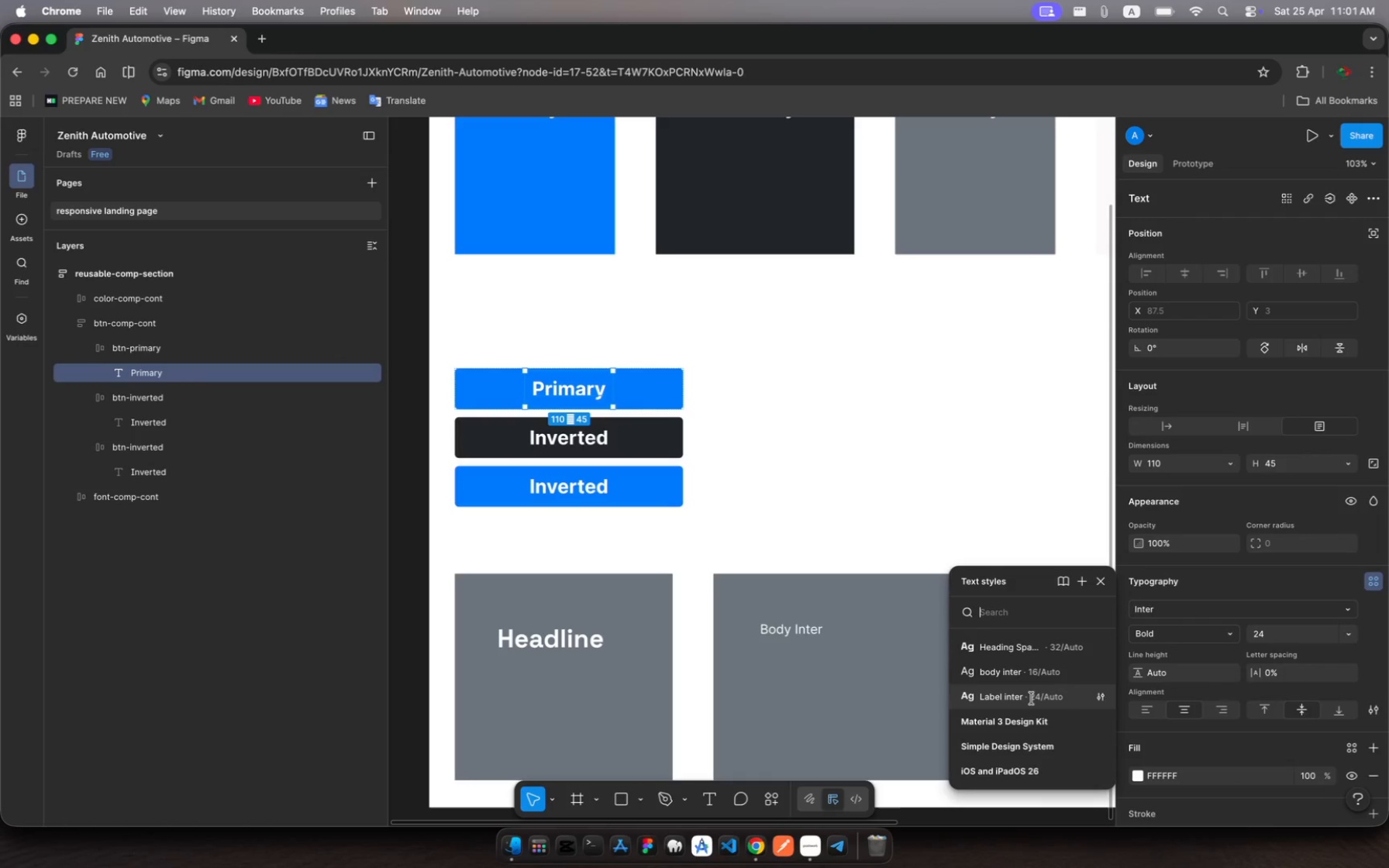 
left_click([1029, 697])
 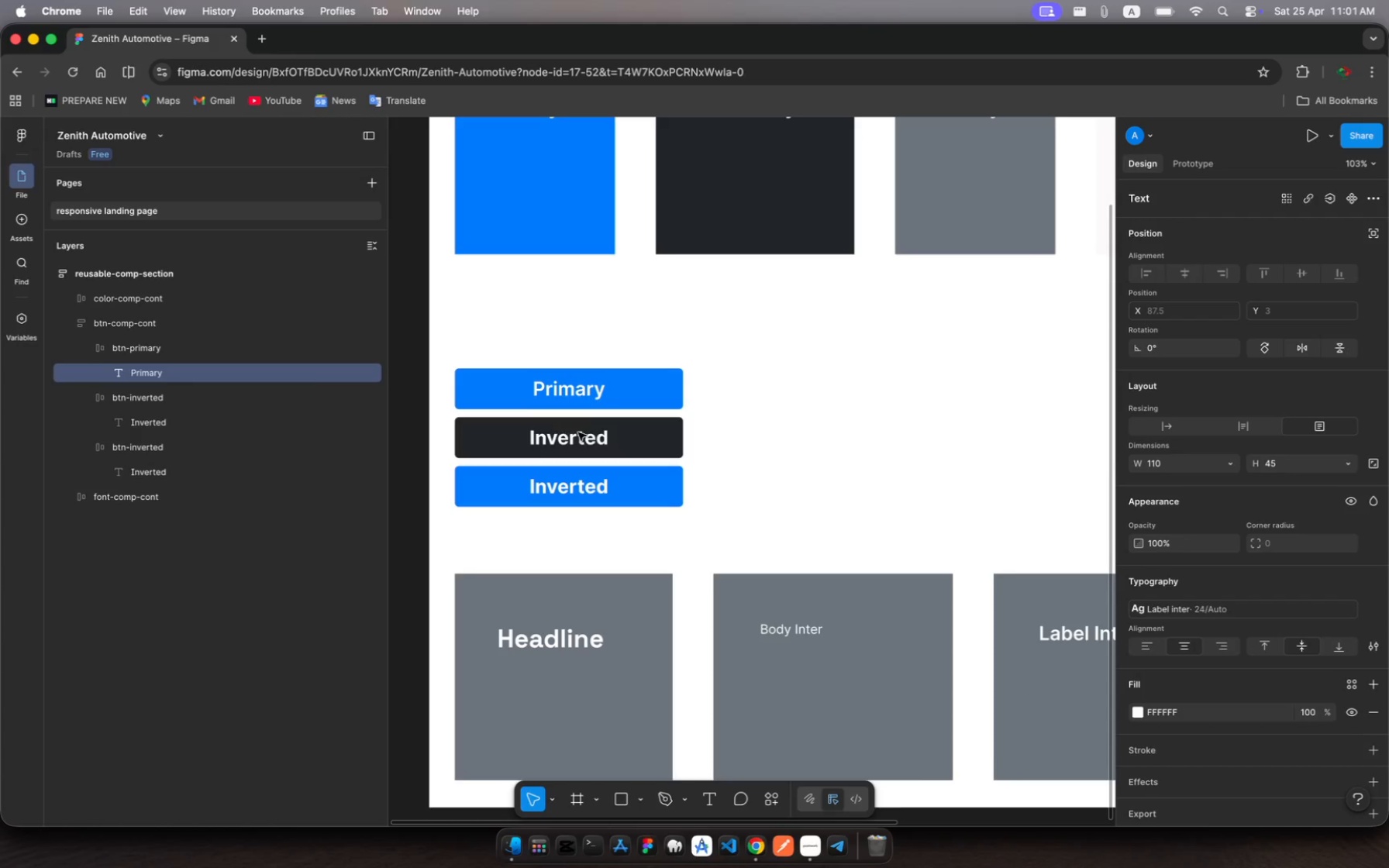 
double_click([584, 443])
 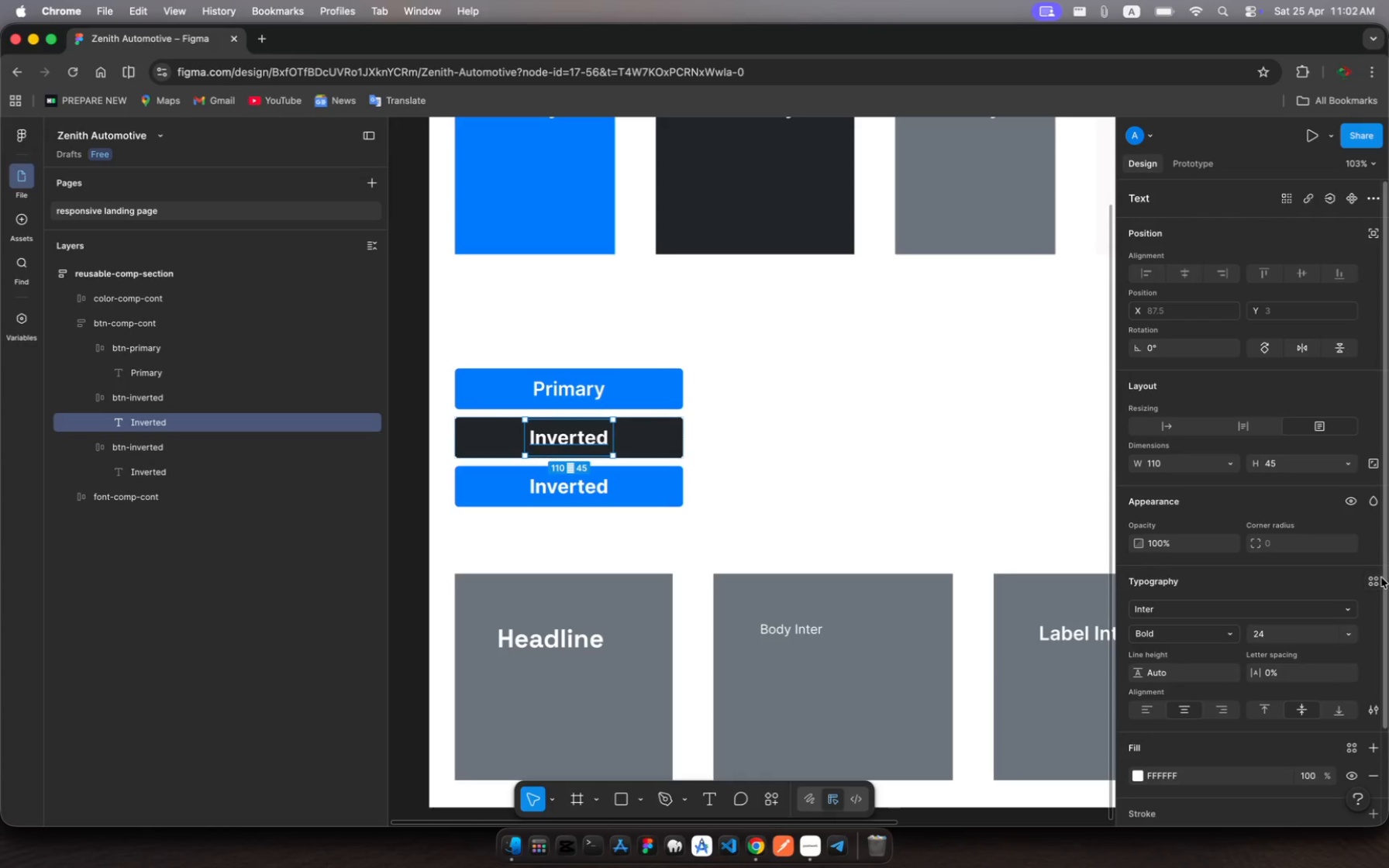 
left_click([1377, 584])
 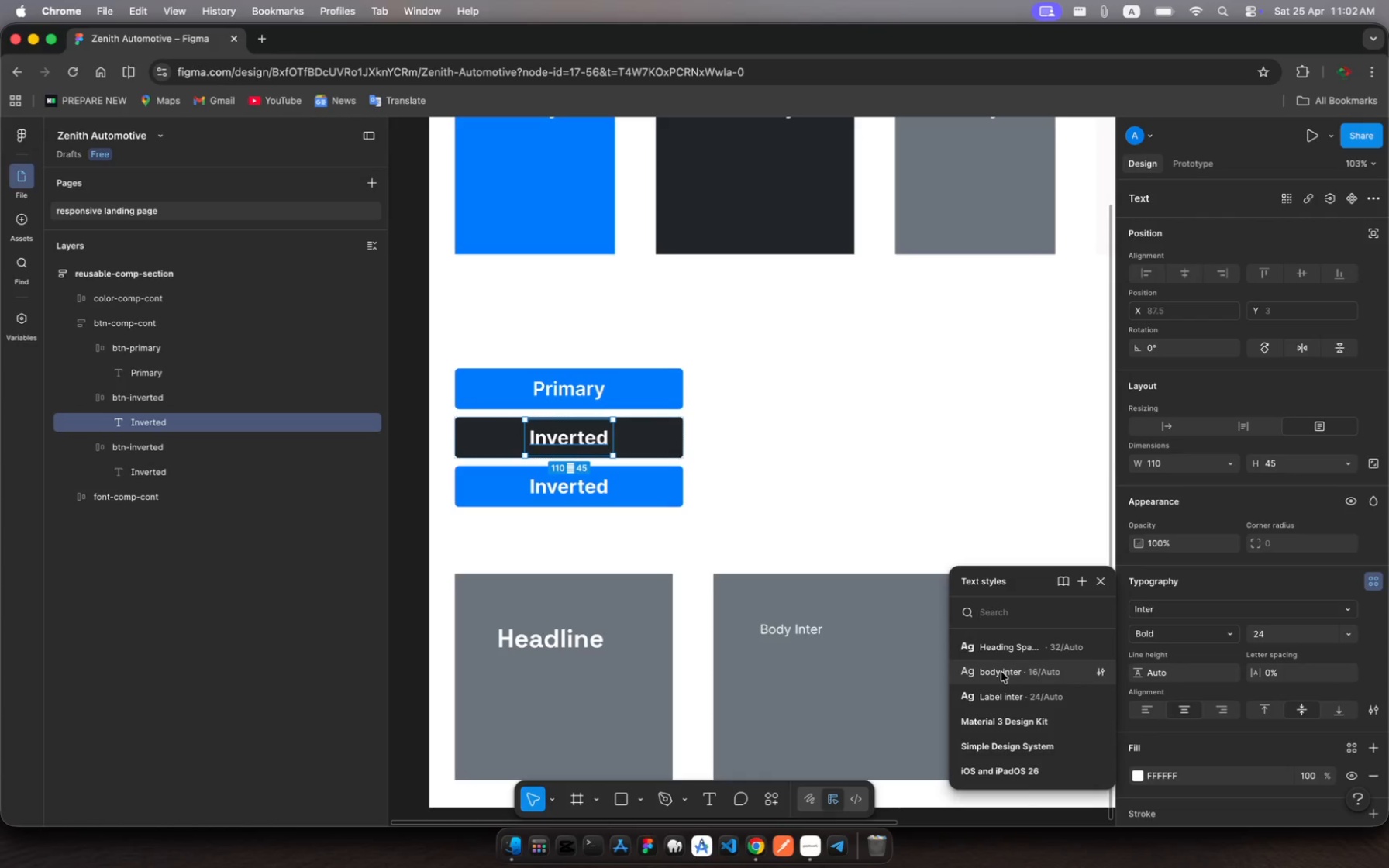 
left_click([1001, 672])
 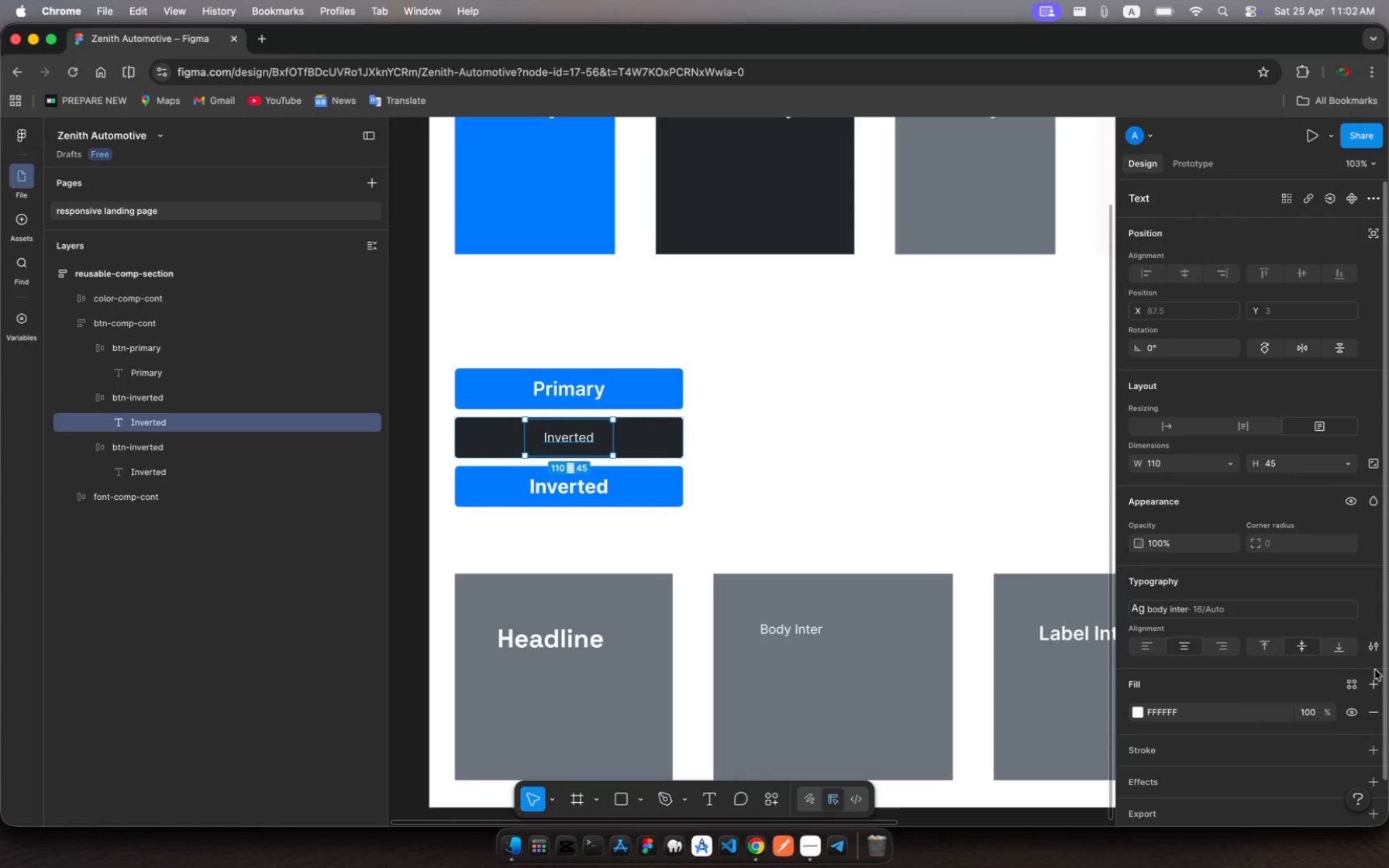 
left_click([1353, 686])
 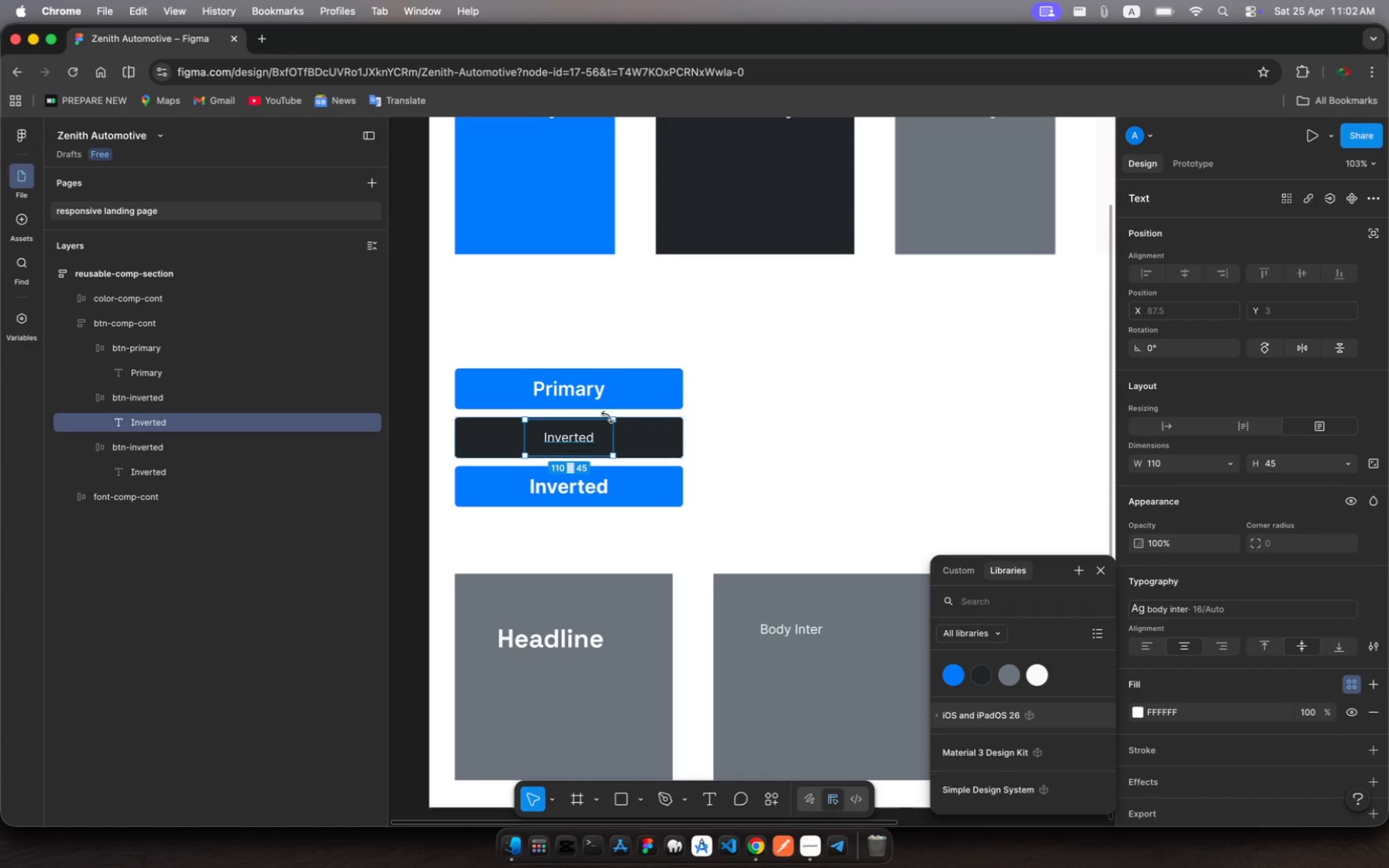 
key(Escape)
 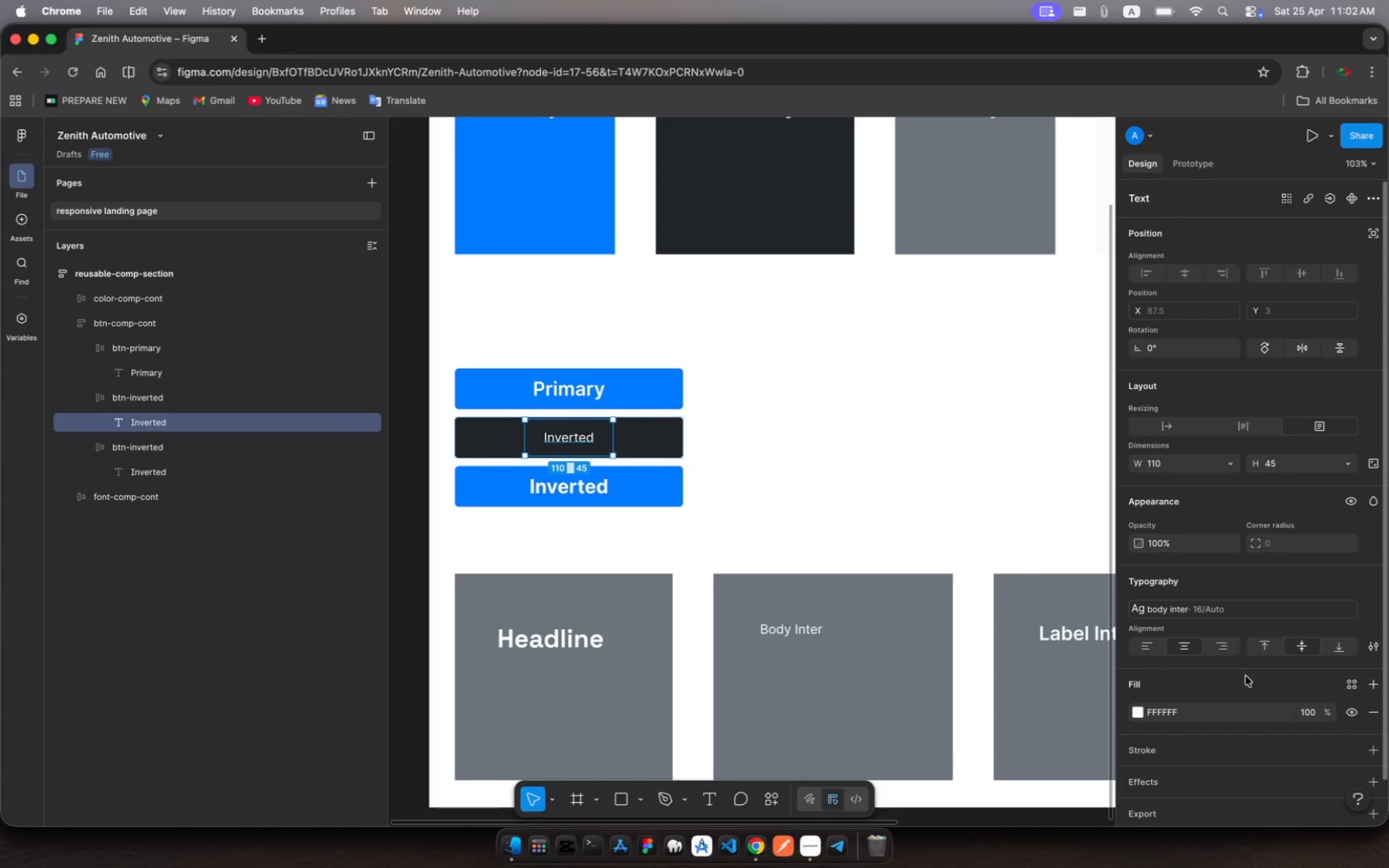 
scroll: coordinate [1238, 506], scroll_direction: up, amount: 4.0
 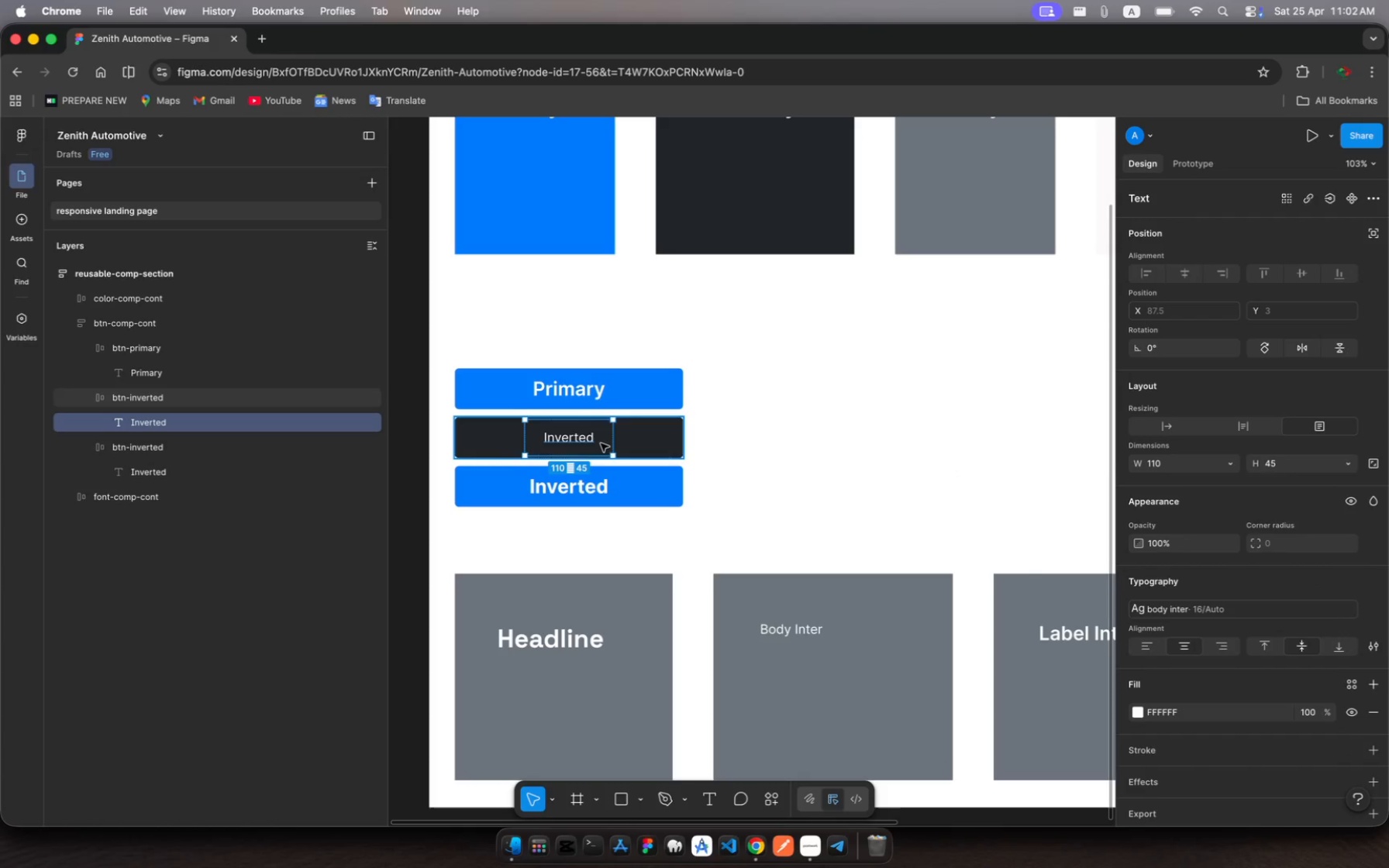 
double_click([588, 440])
 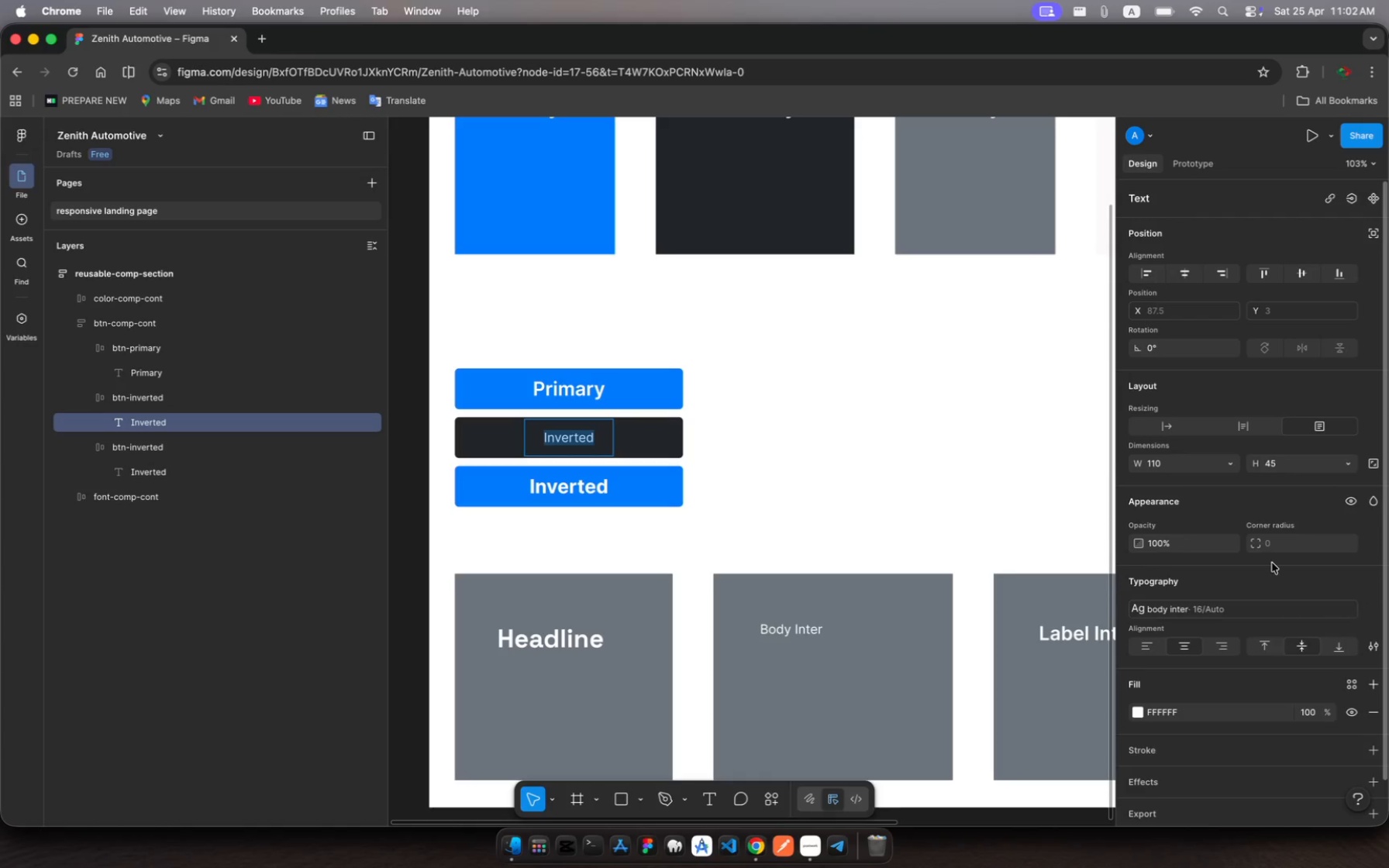 
scroll: coordinate [1309, 515], scroll_direction: up, amount: 1.0
 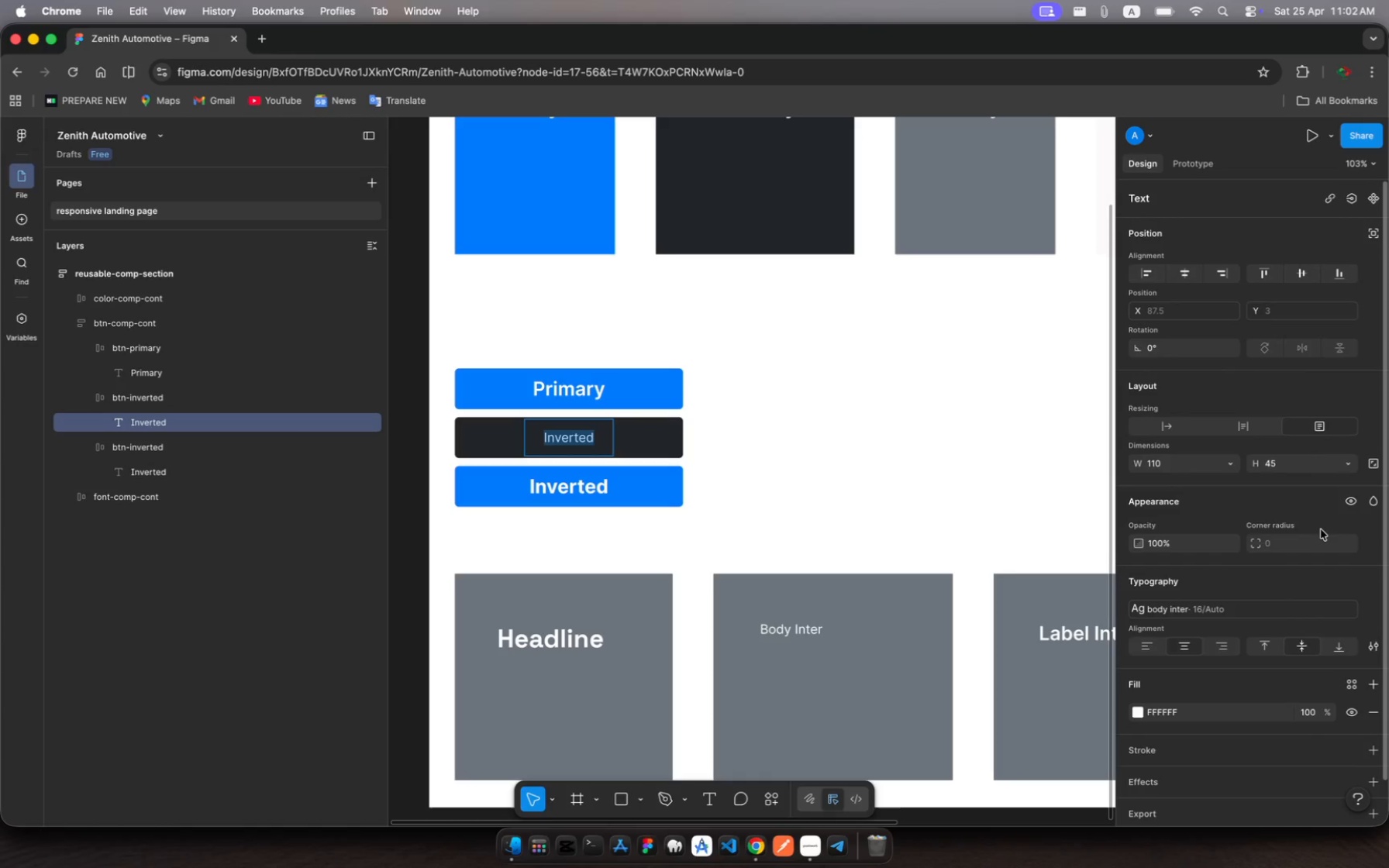 
scroll: coordinate [1320, 676], scroll_direction: down, amount: 10.0
 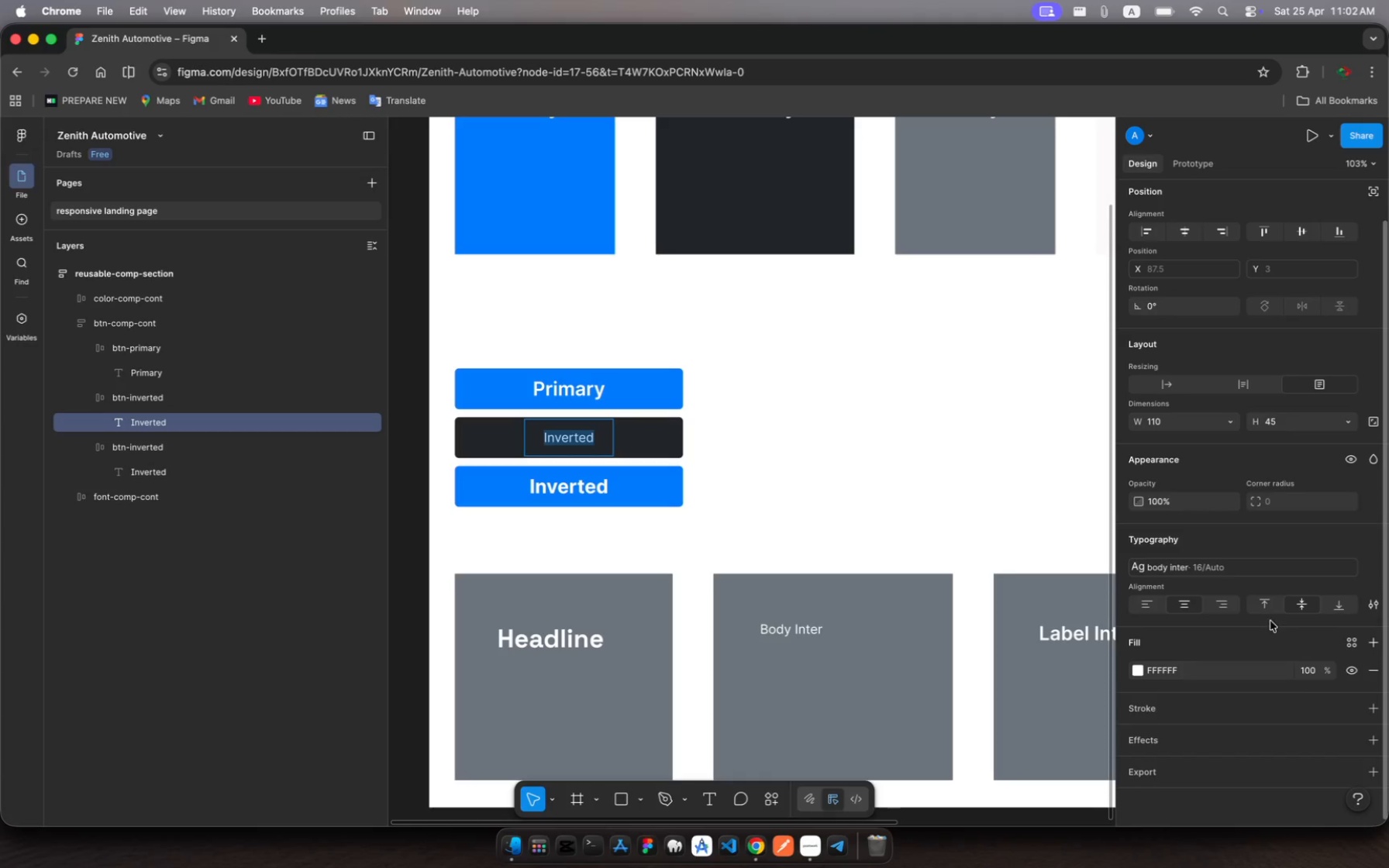 
left_click([1193, 567])
 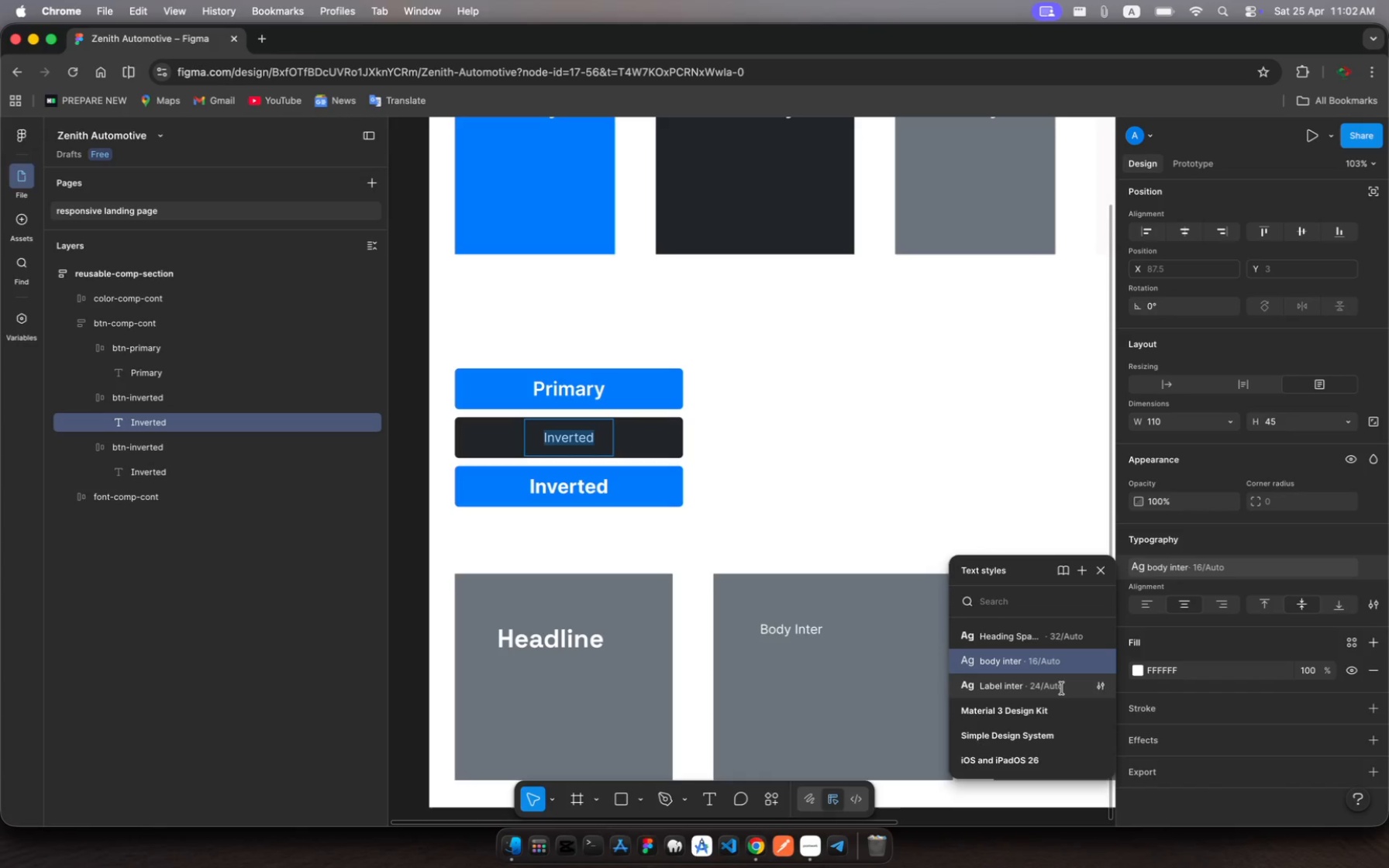 
wait(5.06)
 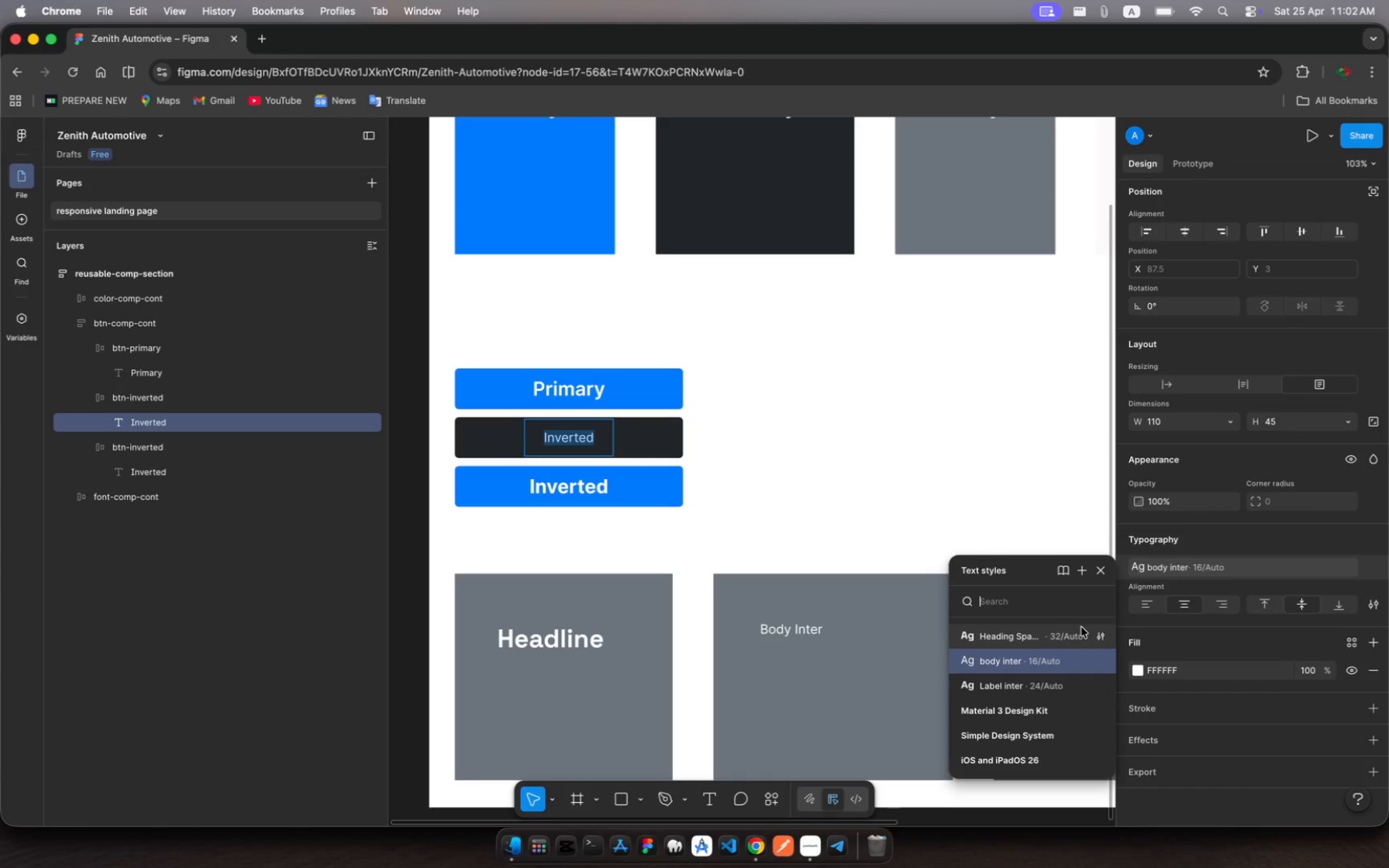 
left_click([1068, 691])
 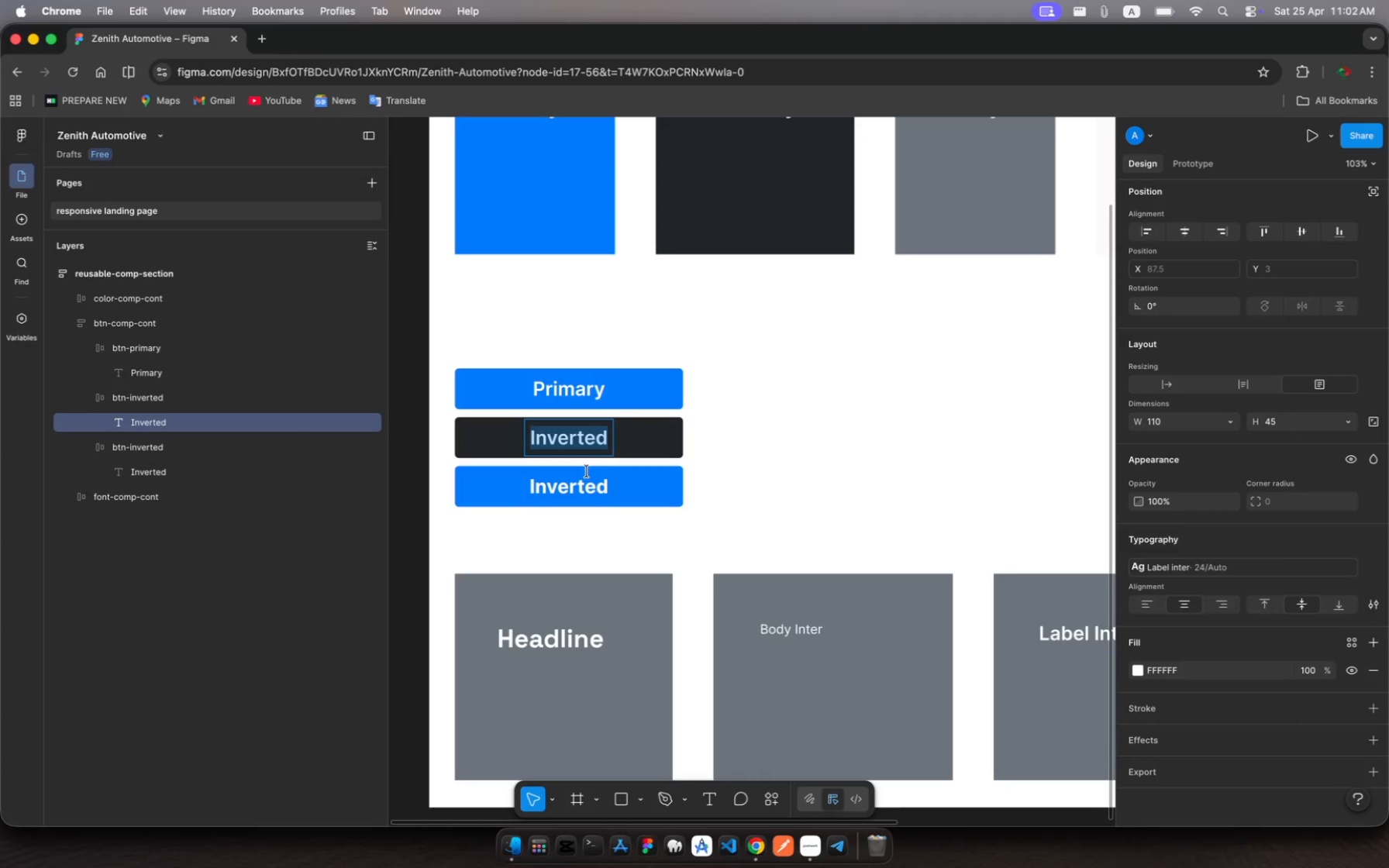 
wait(6.2)
 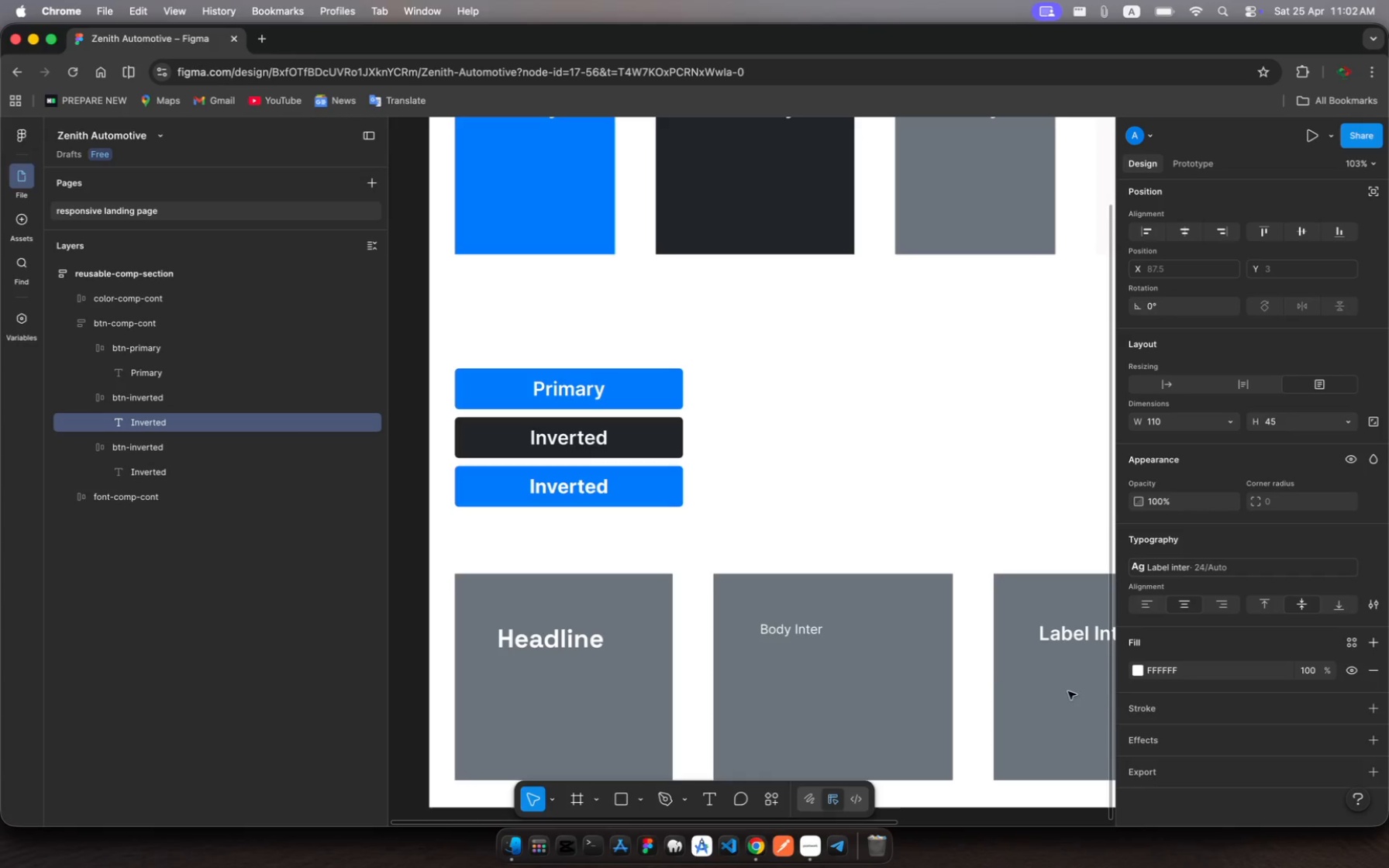 
left_click([588, 494])
 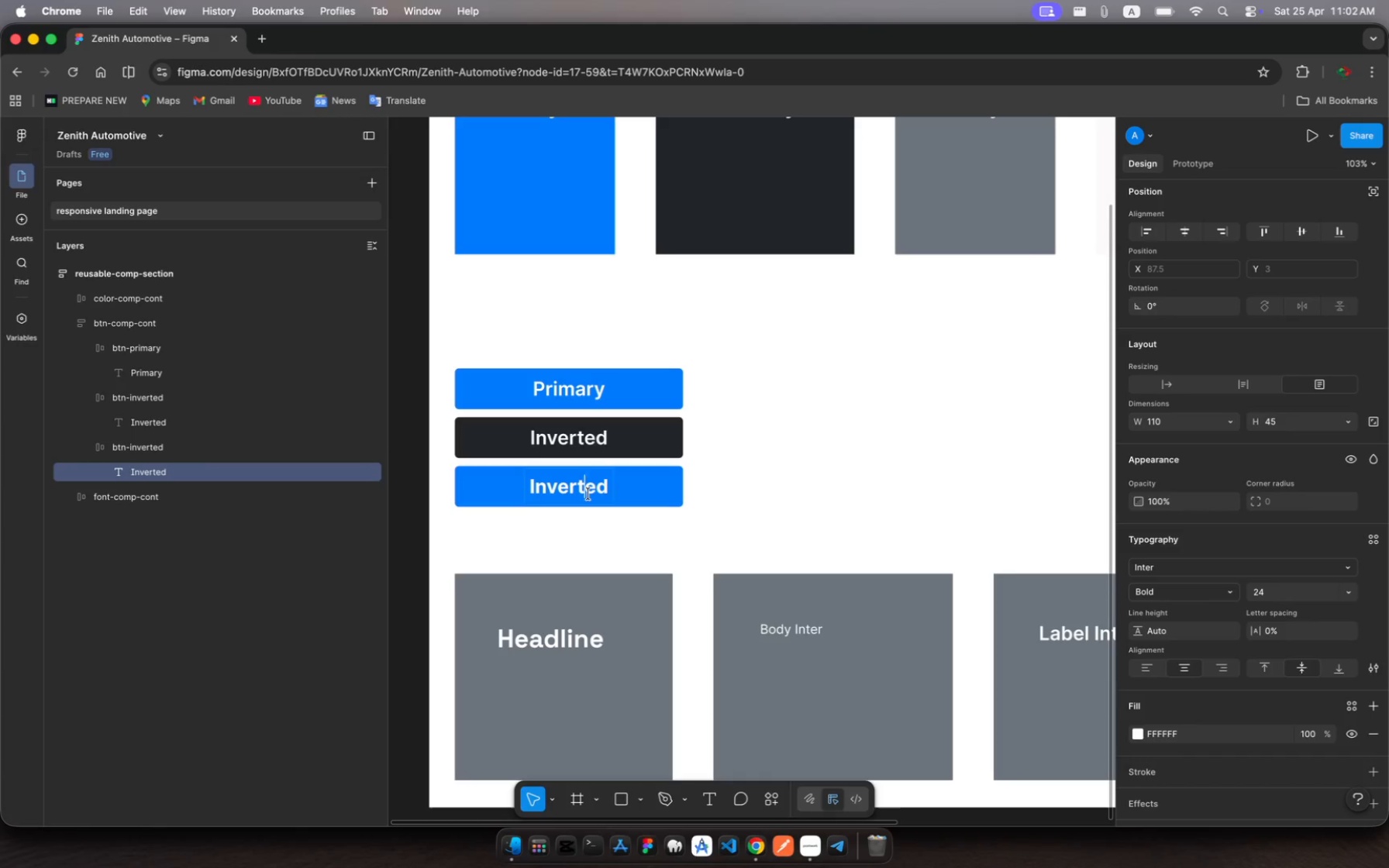 
left_click([588, 494])
 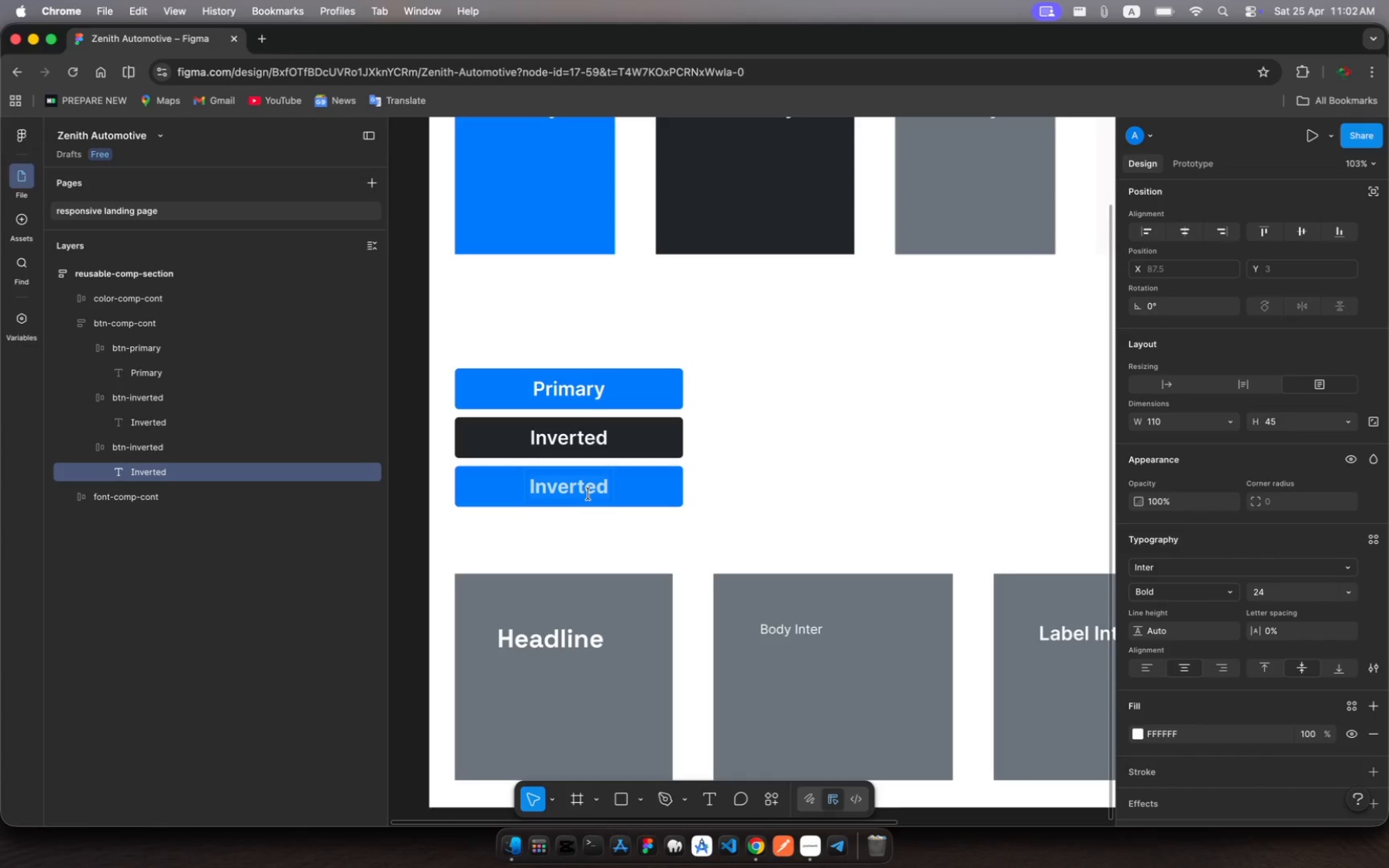 
wait(6.8)
 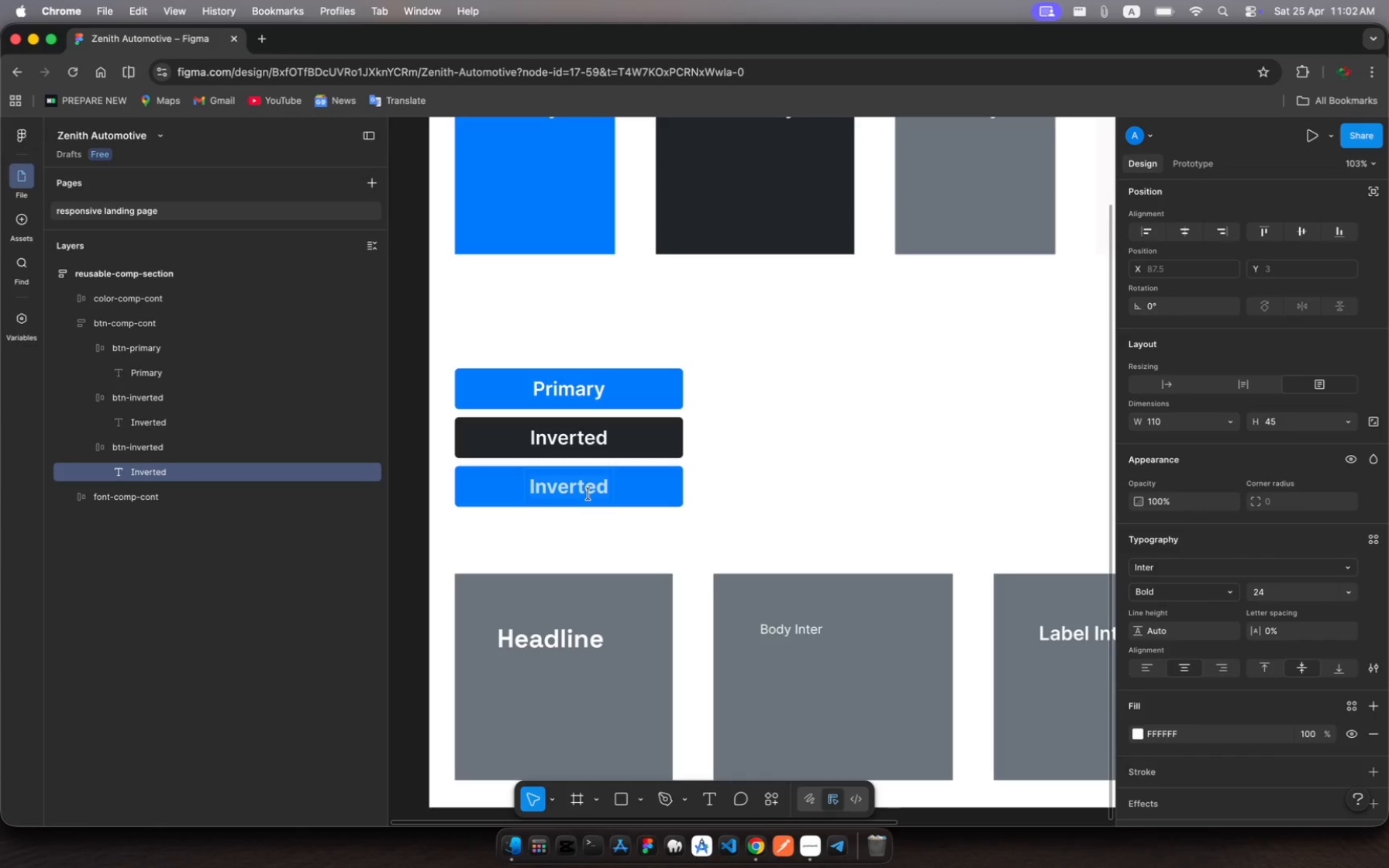 
type(Otlied)
 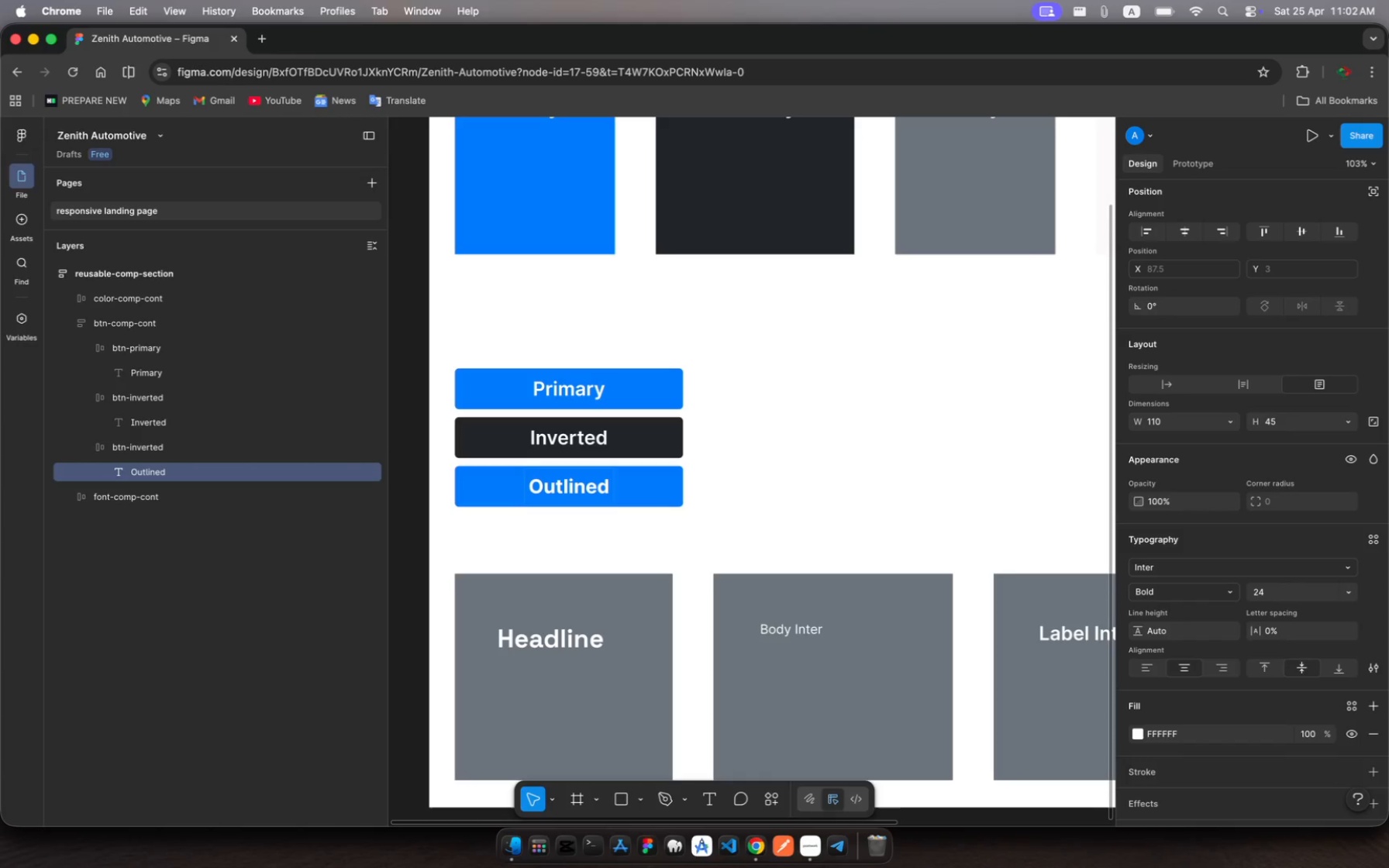 
hold_key(key=U, duration=0.34)
 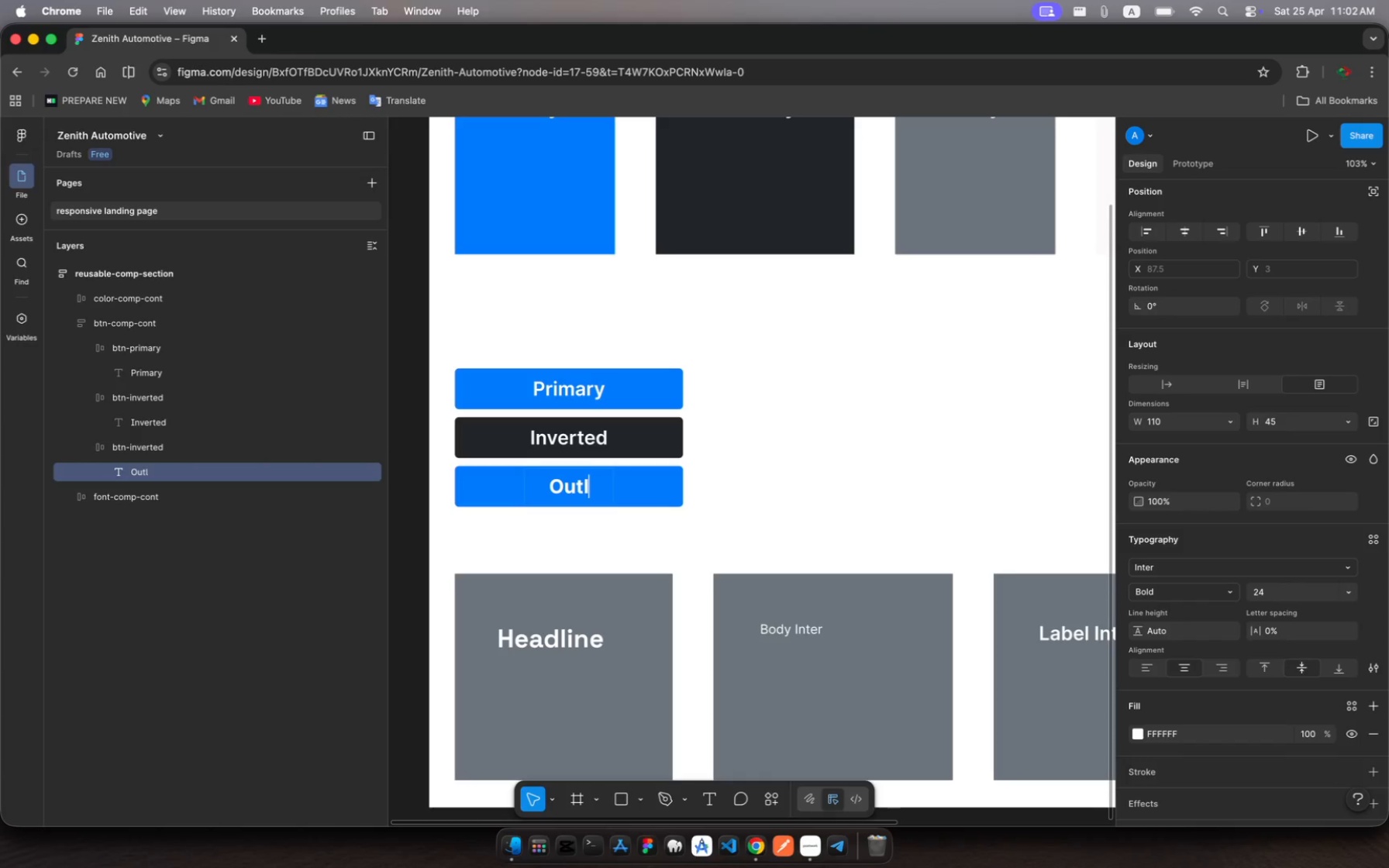 
hold_key(key=N, duration=0.31)
 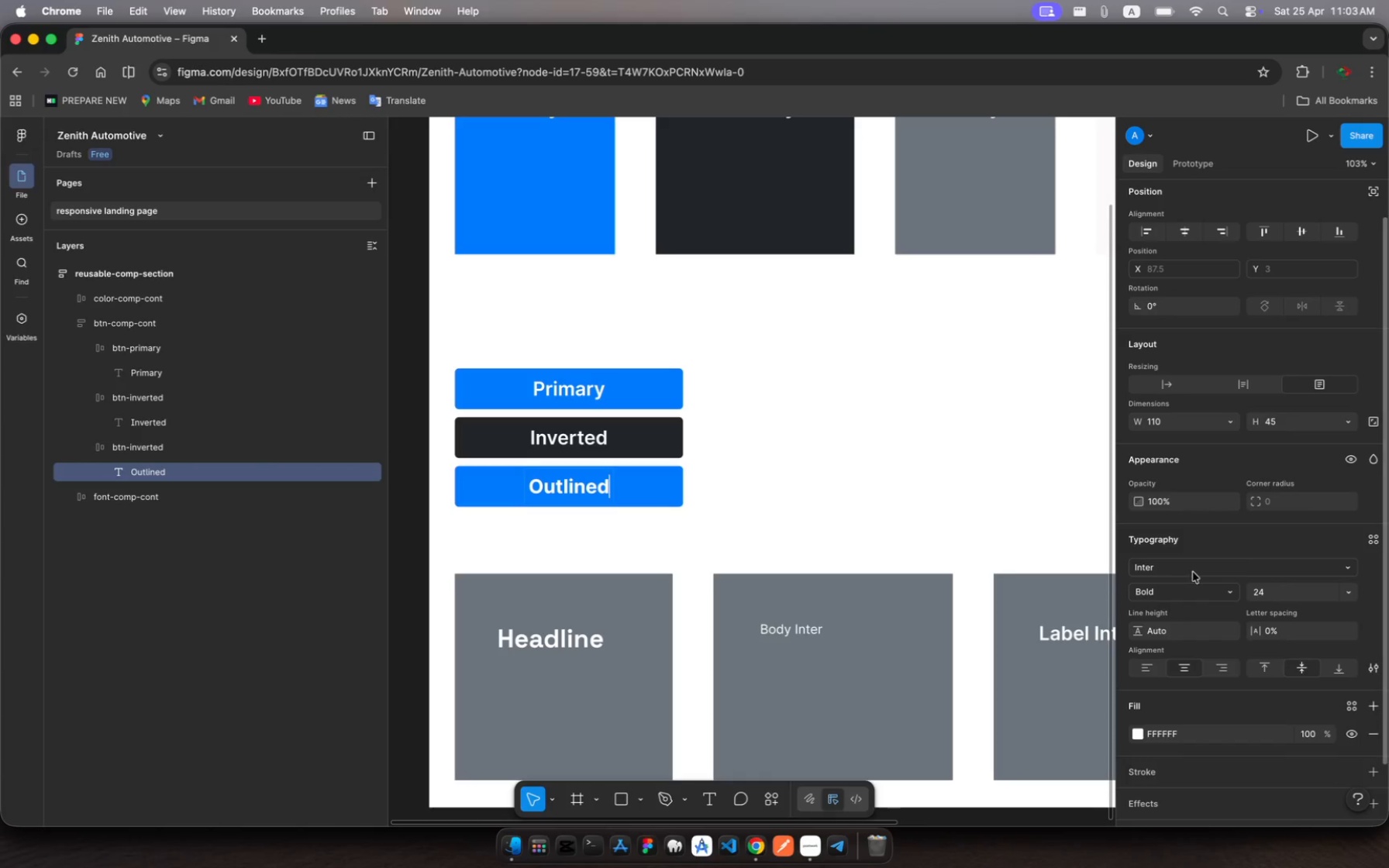 
wait(5.61)
 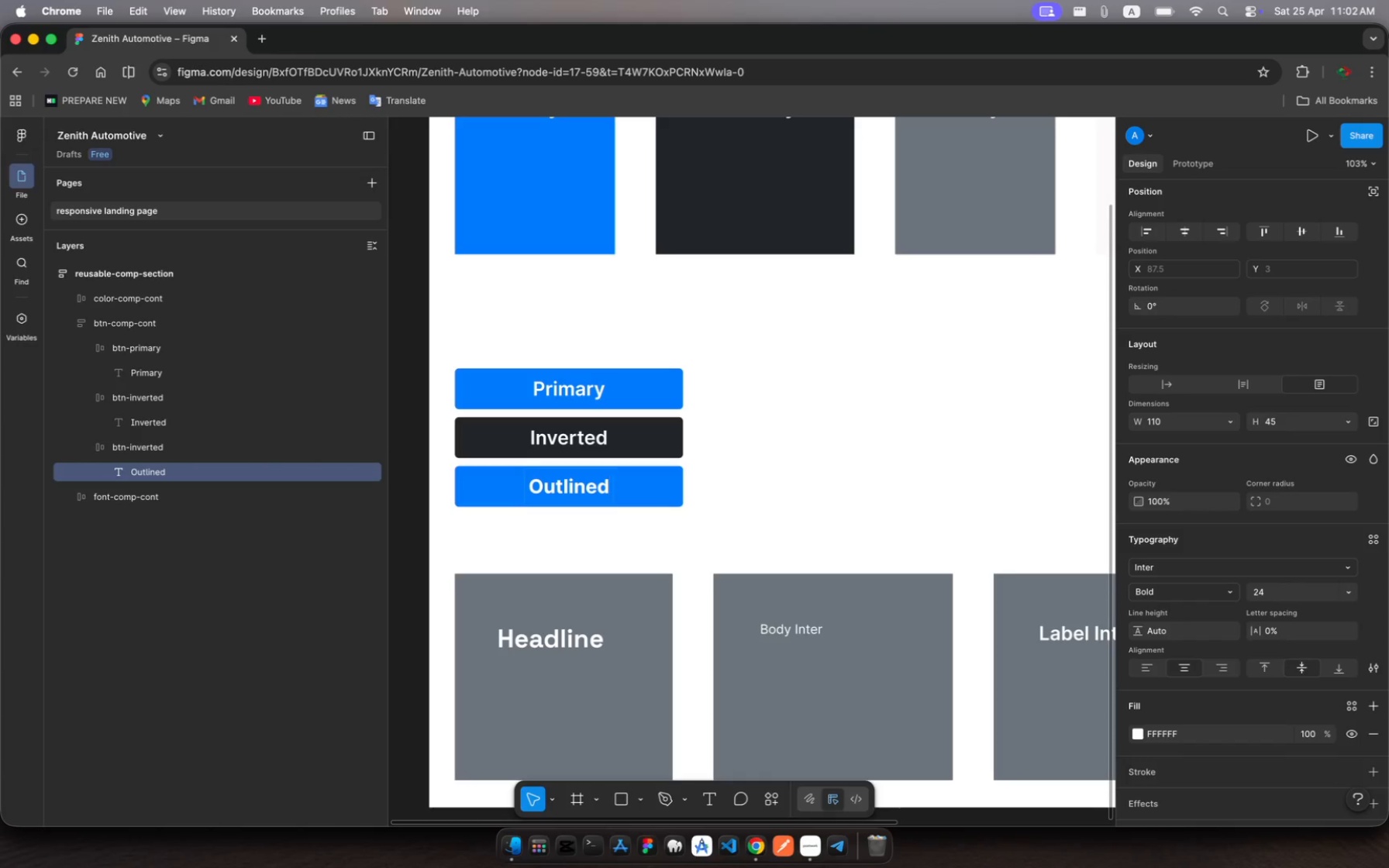 
left_click([1373, 536])
 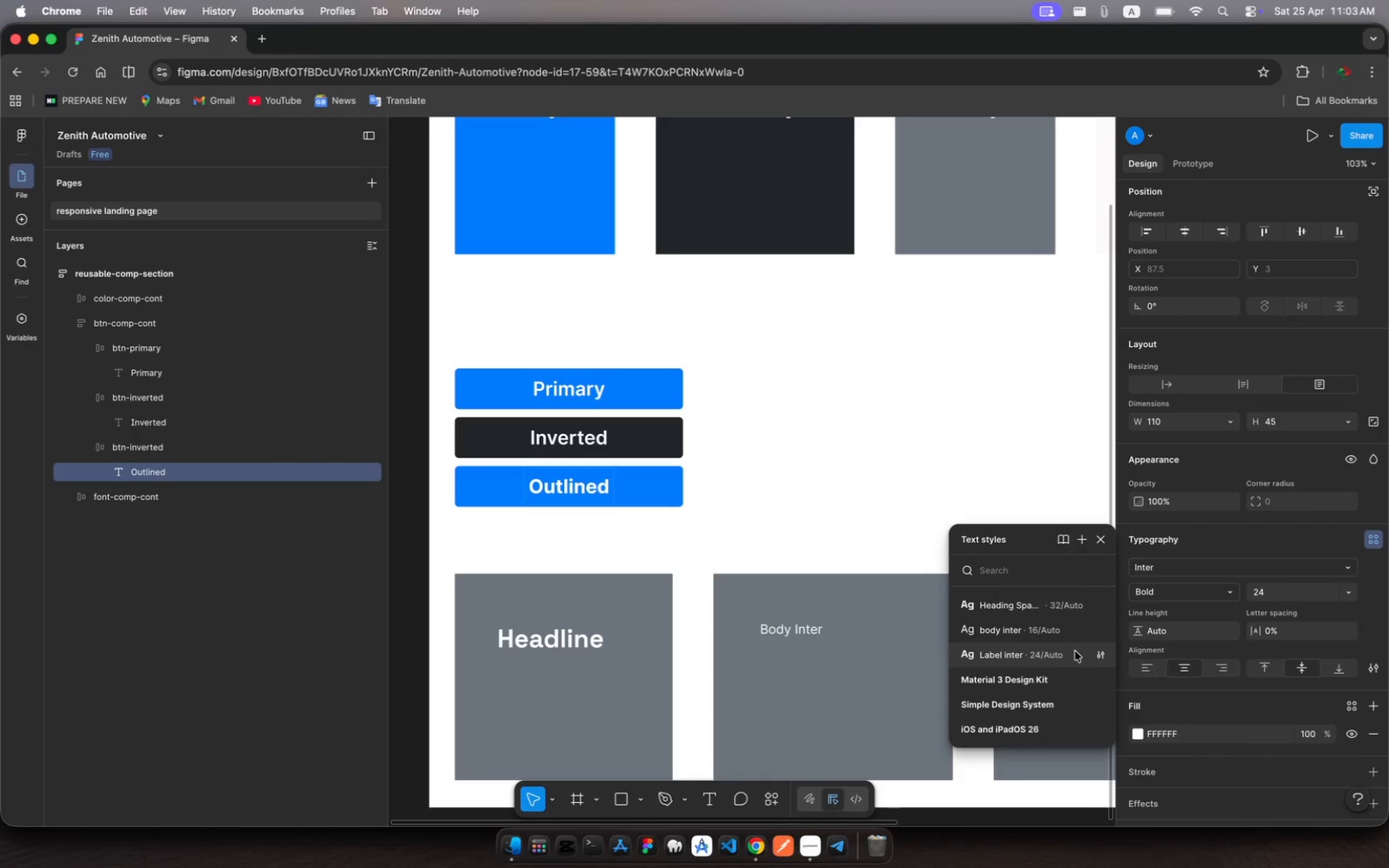 
left_click([1075, 651])
 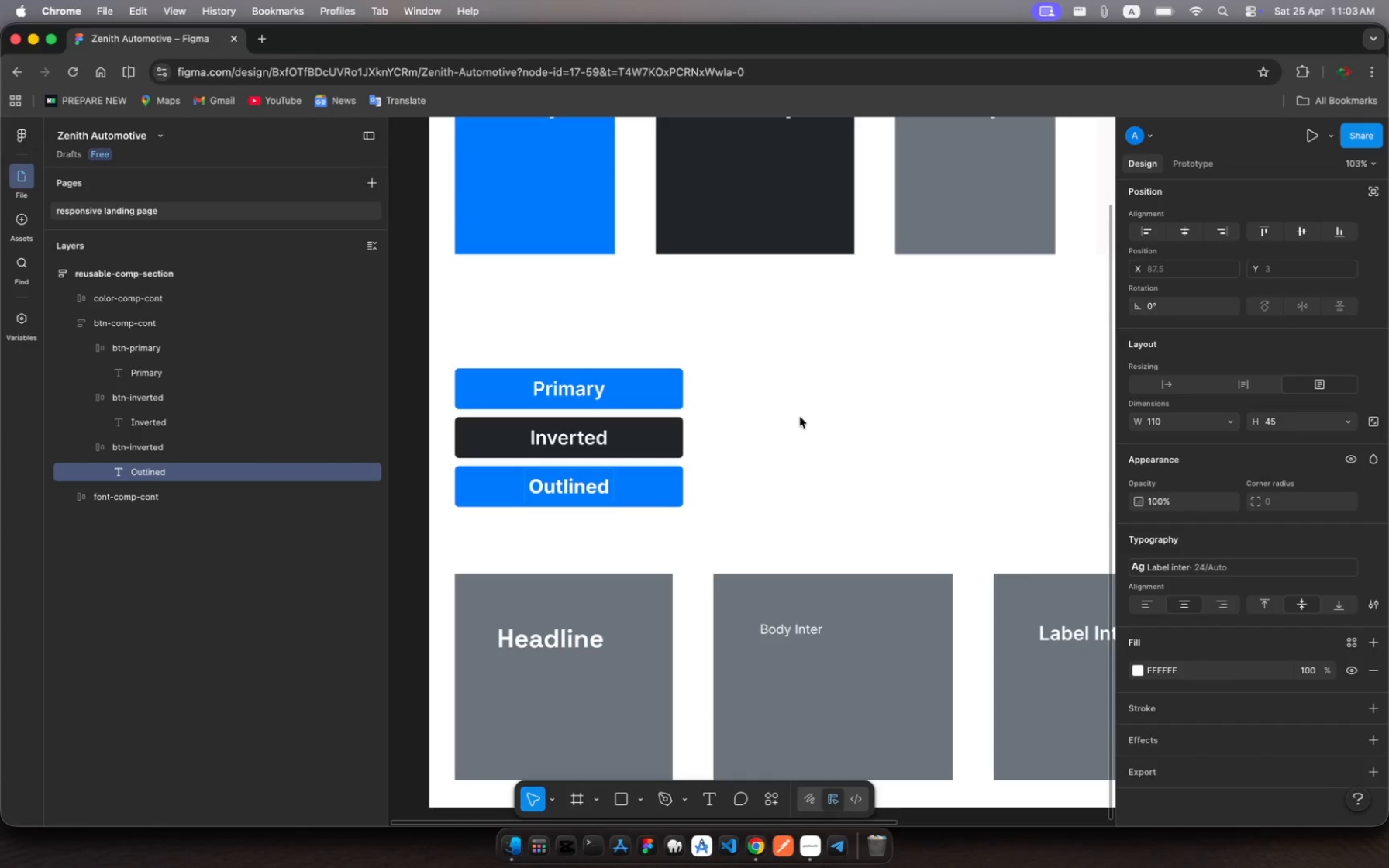 
wait(6.26)
 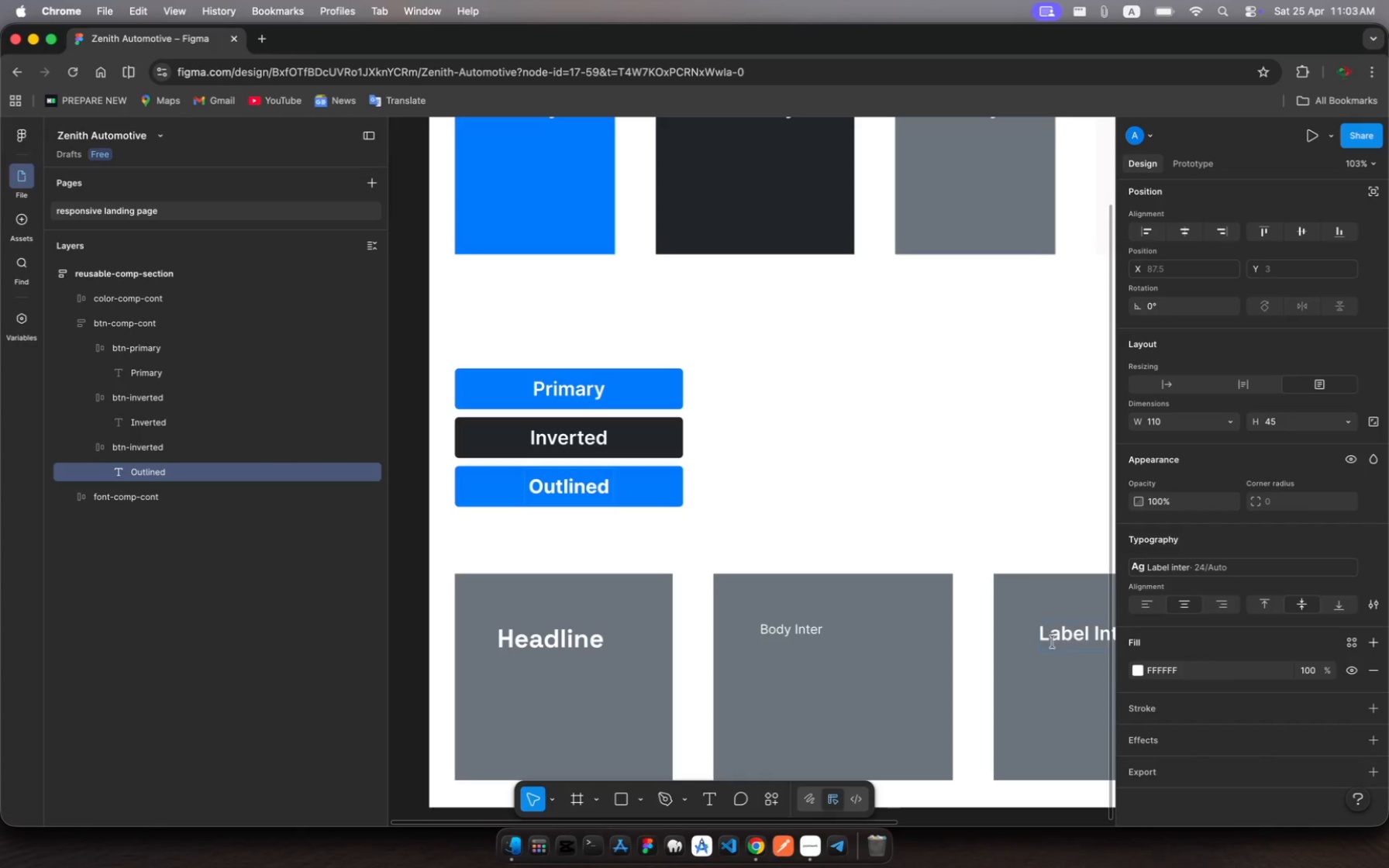 
left_click([650, 477])
 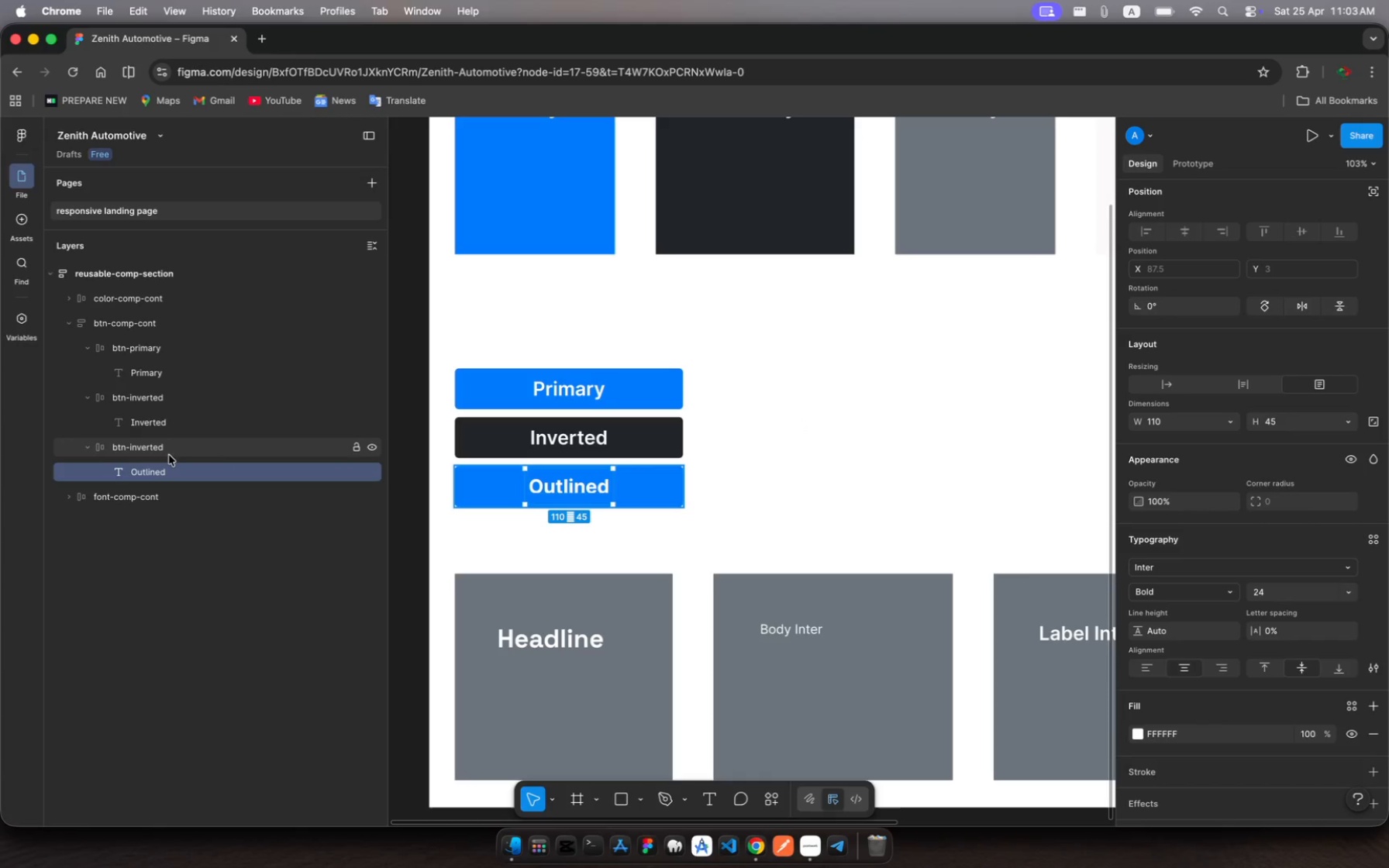 
left_click([176, 450])
 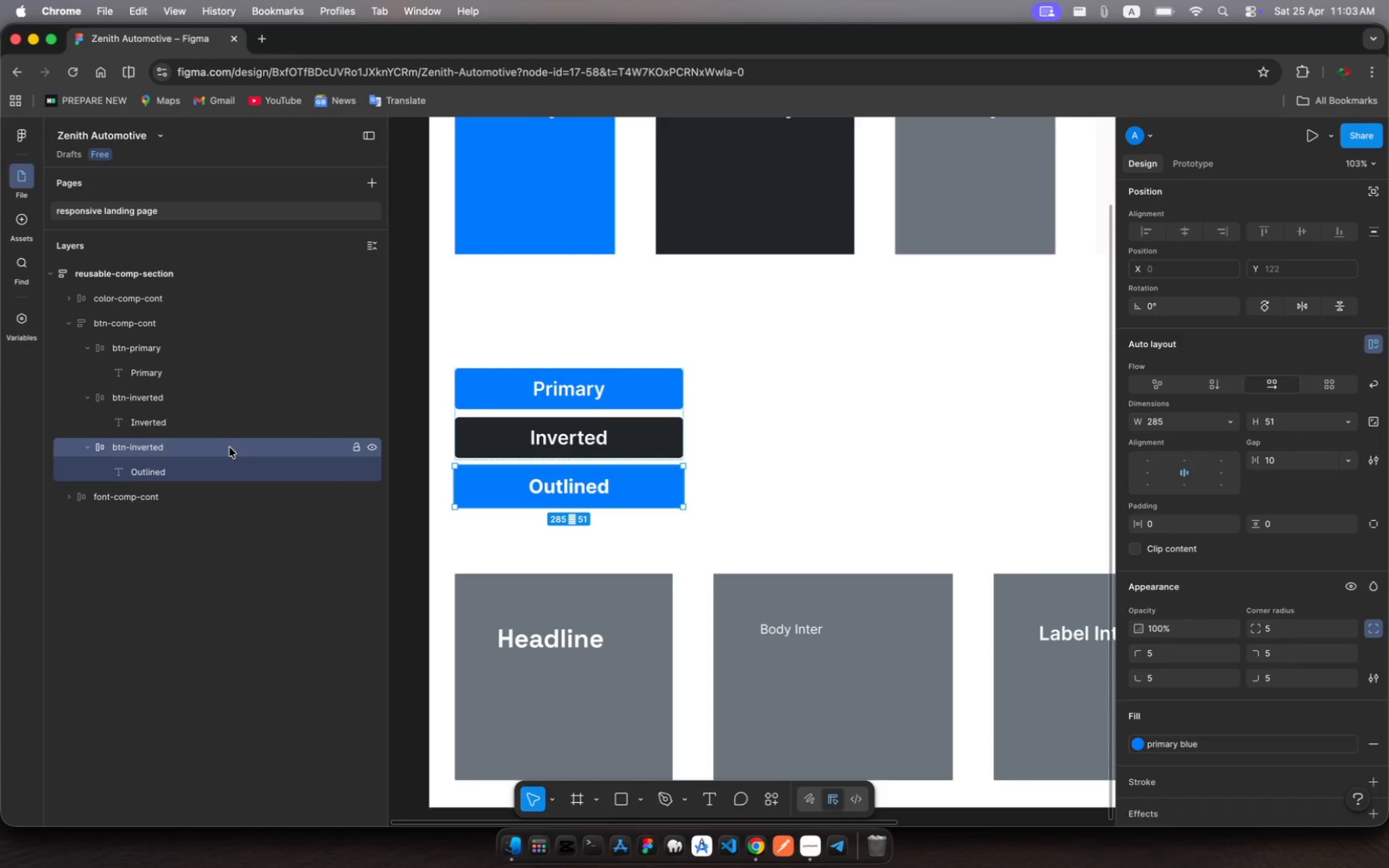 
key(Meta+R)
 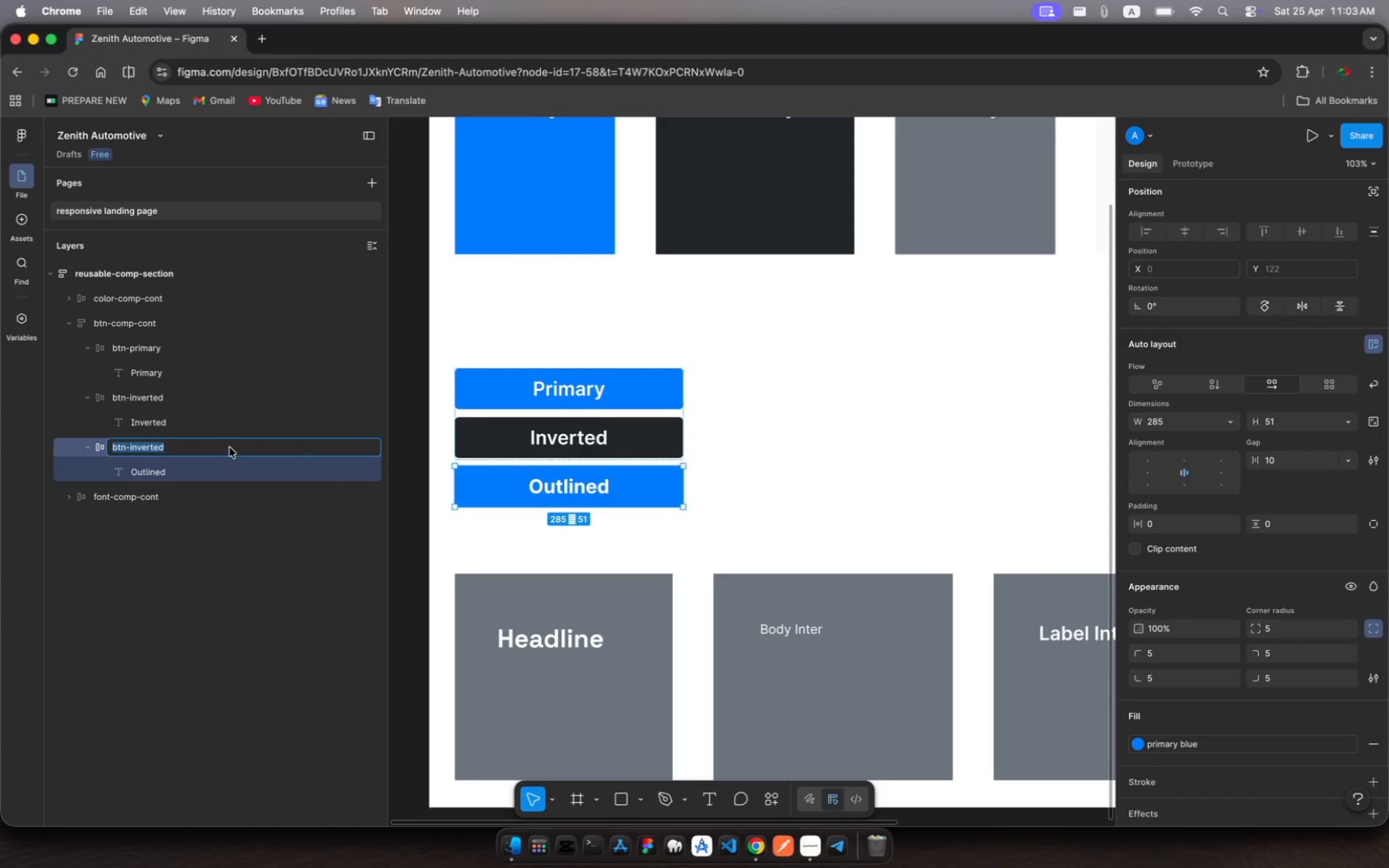 
key(ArrowRight)
 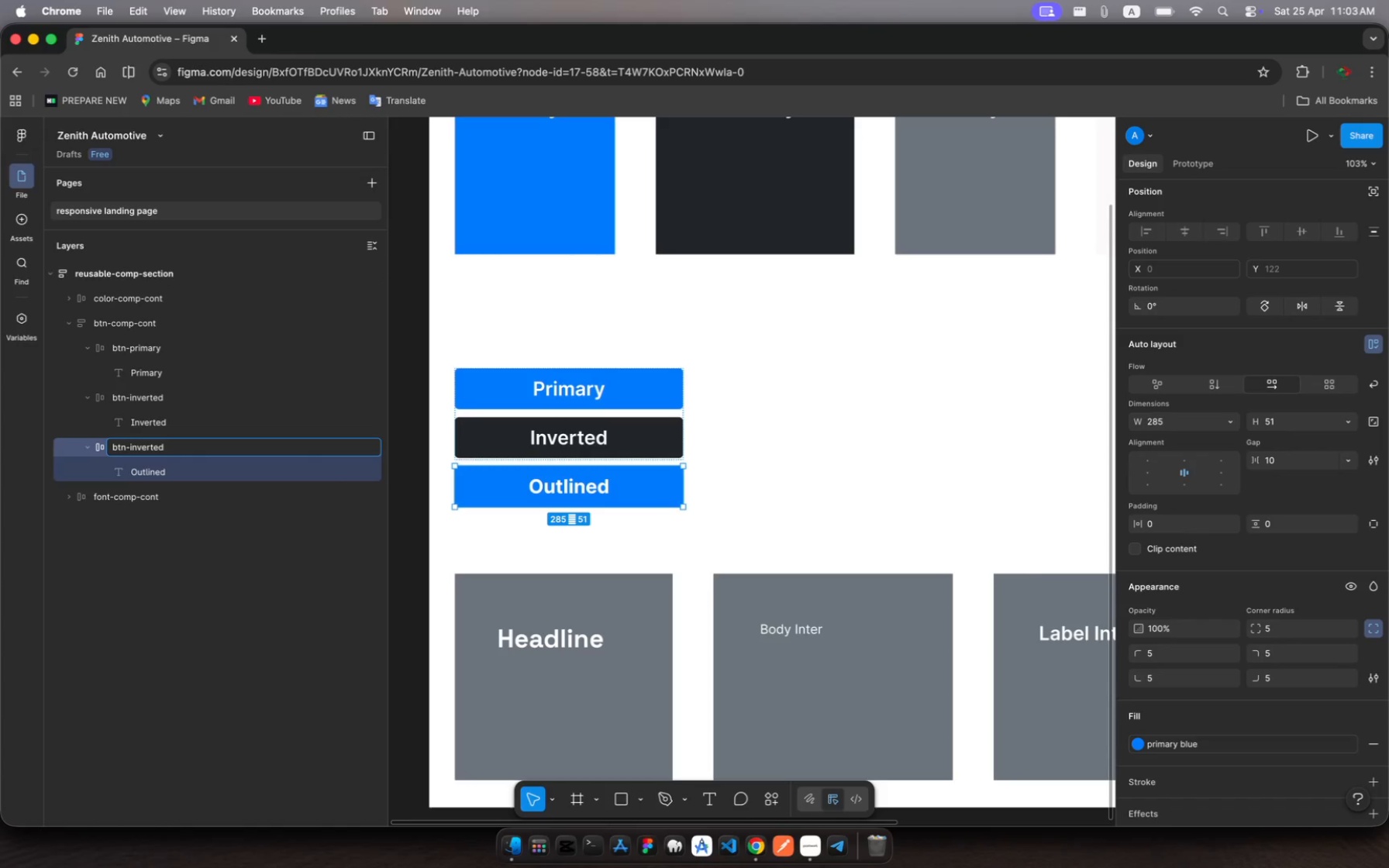 
key(Backspace)
key(Backspace)
key(Backspace)
key(Backspace)
key(Backspace)
key(Backspace)
key(Backspace)
key(Backspace)
type(inverted)
 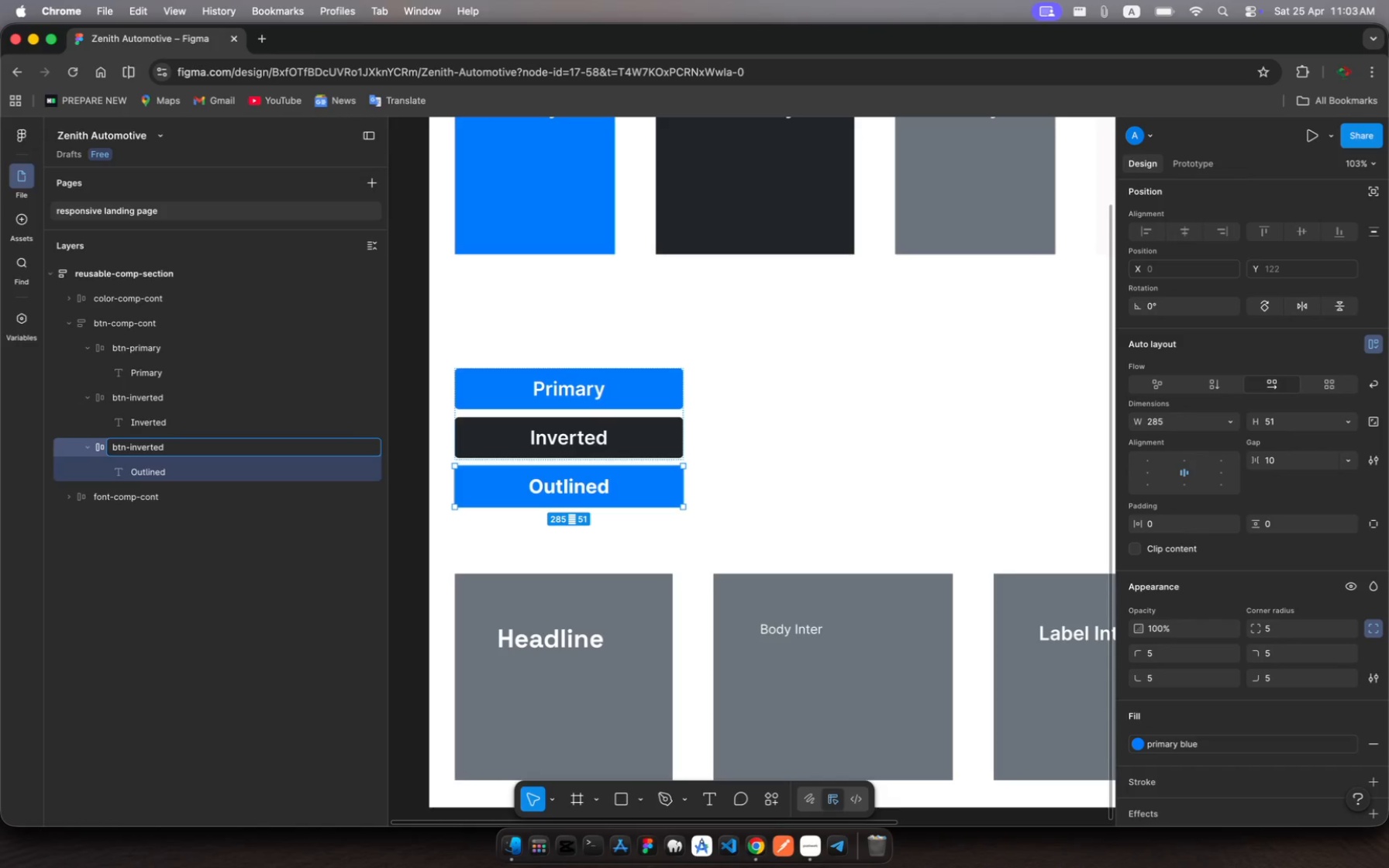 
key(Enter)
 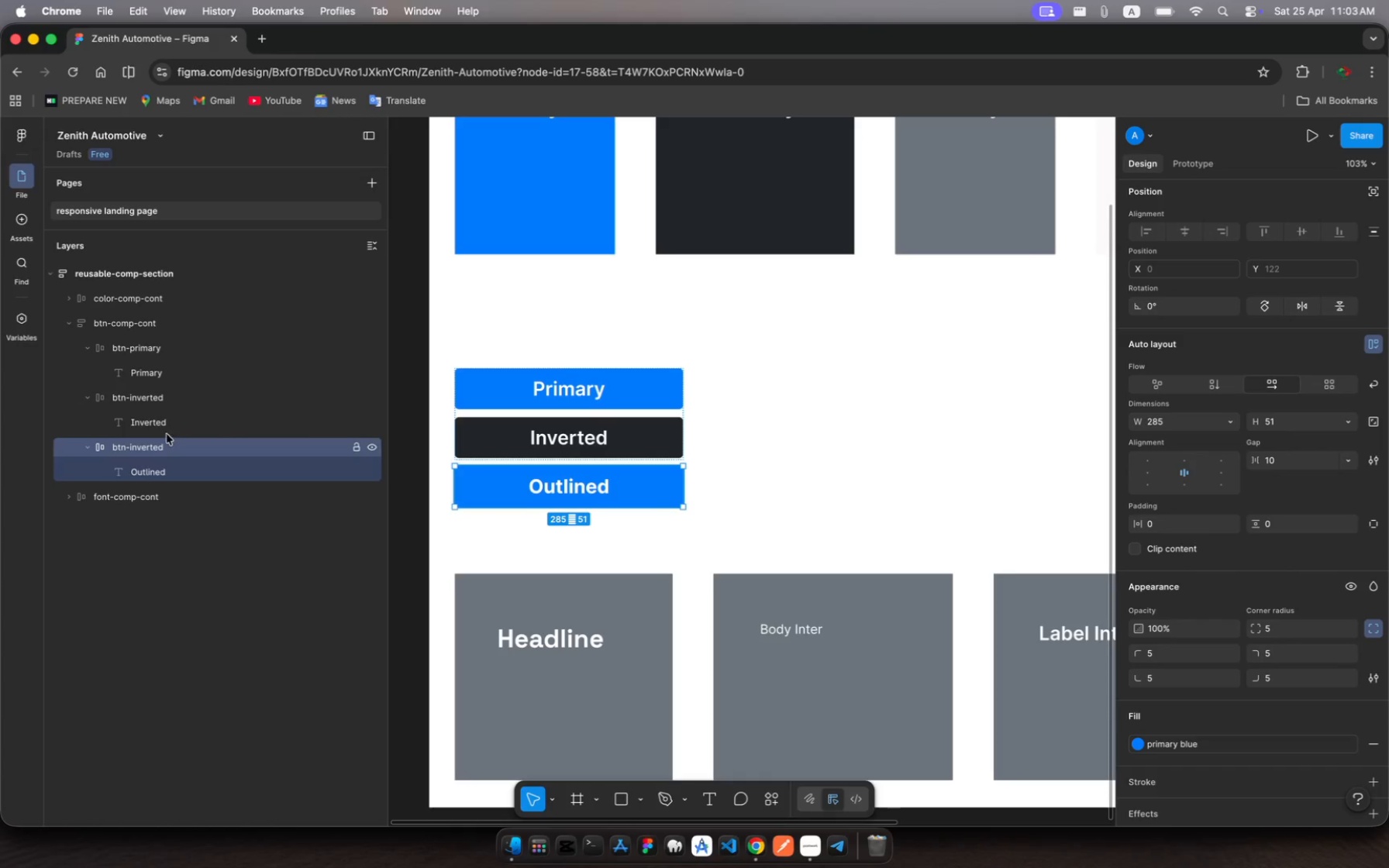 
left_click([156, 405])
 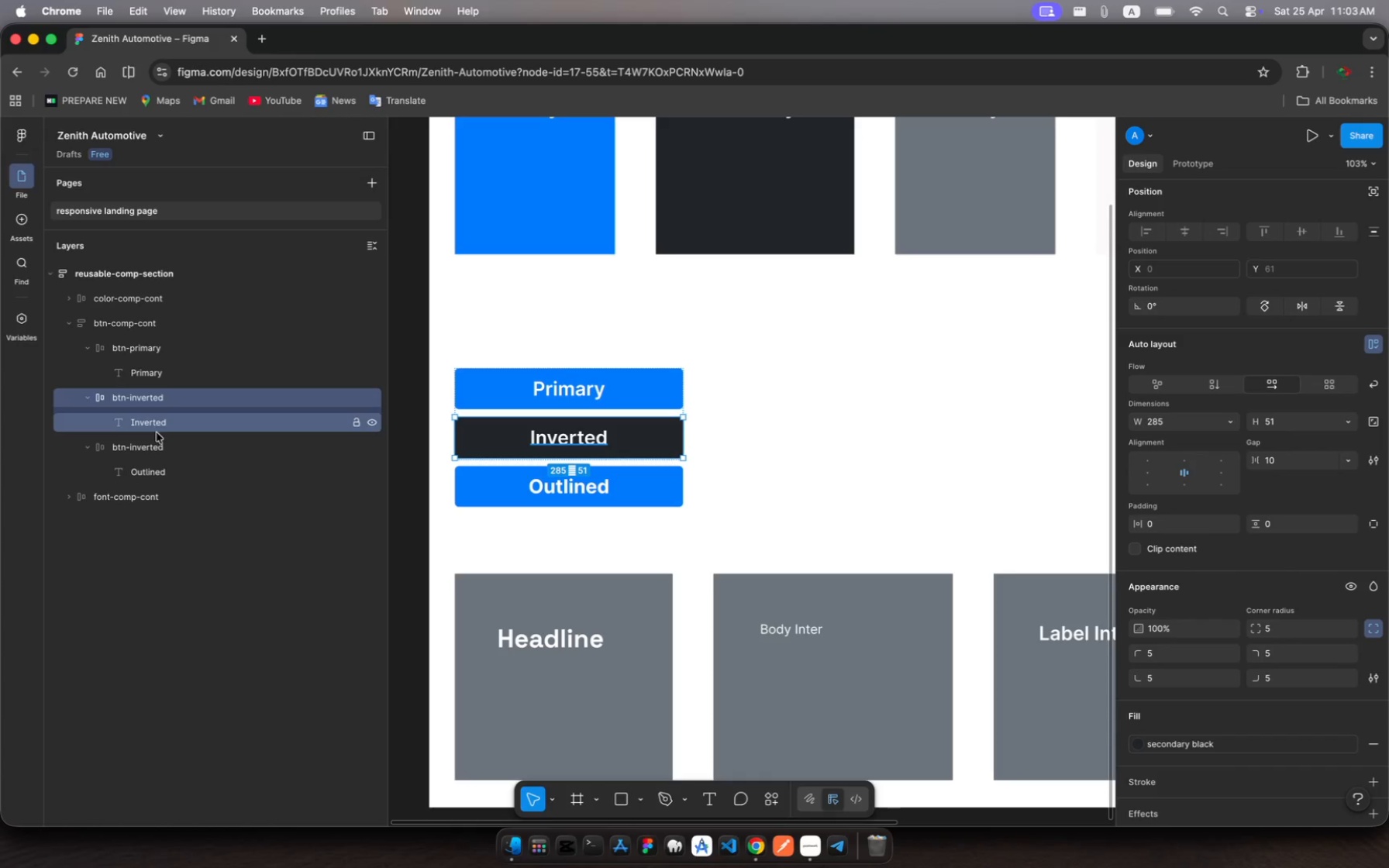 
left_click([157, 450])
 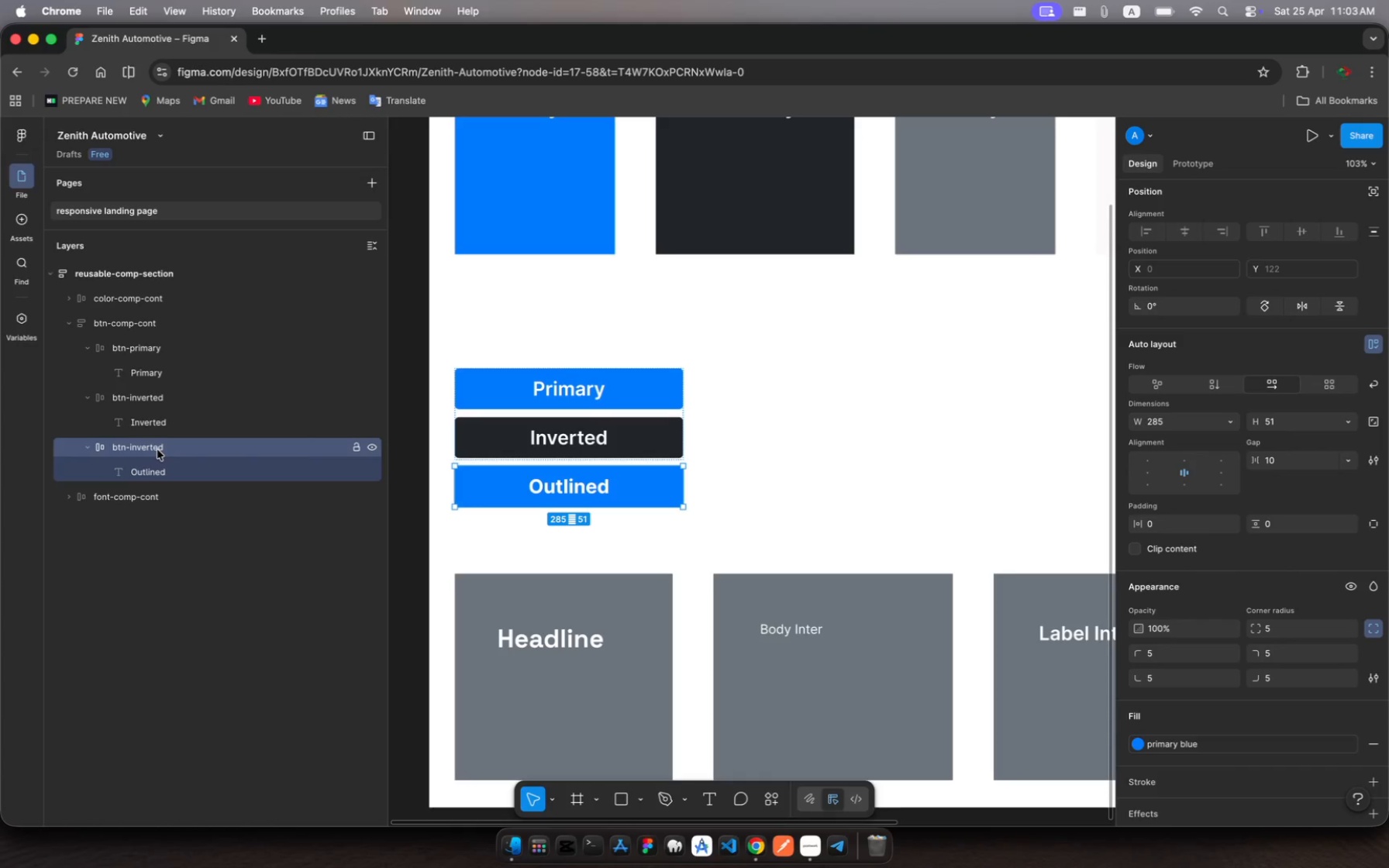 
key(Meta+R)
 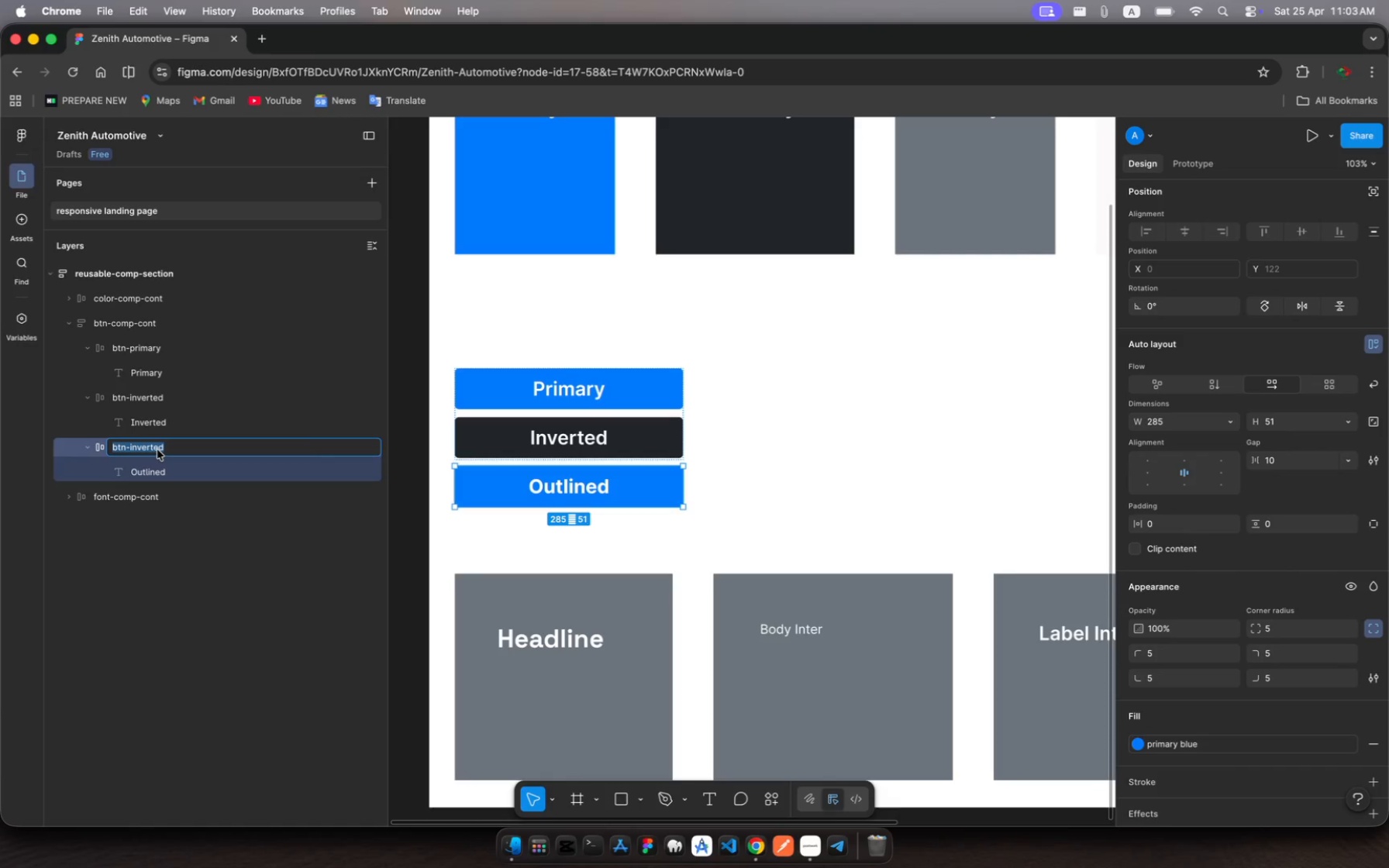 
key(ArrowRight)
 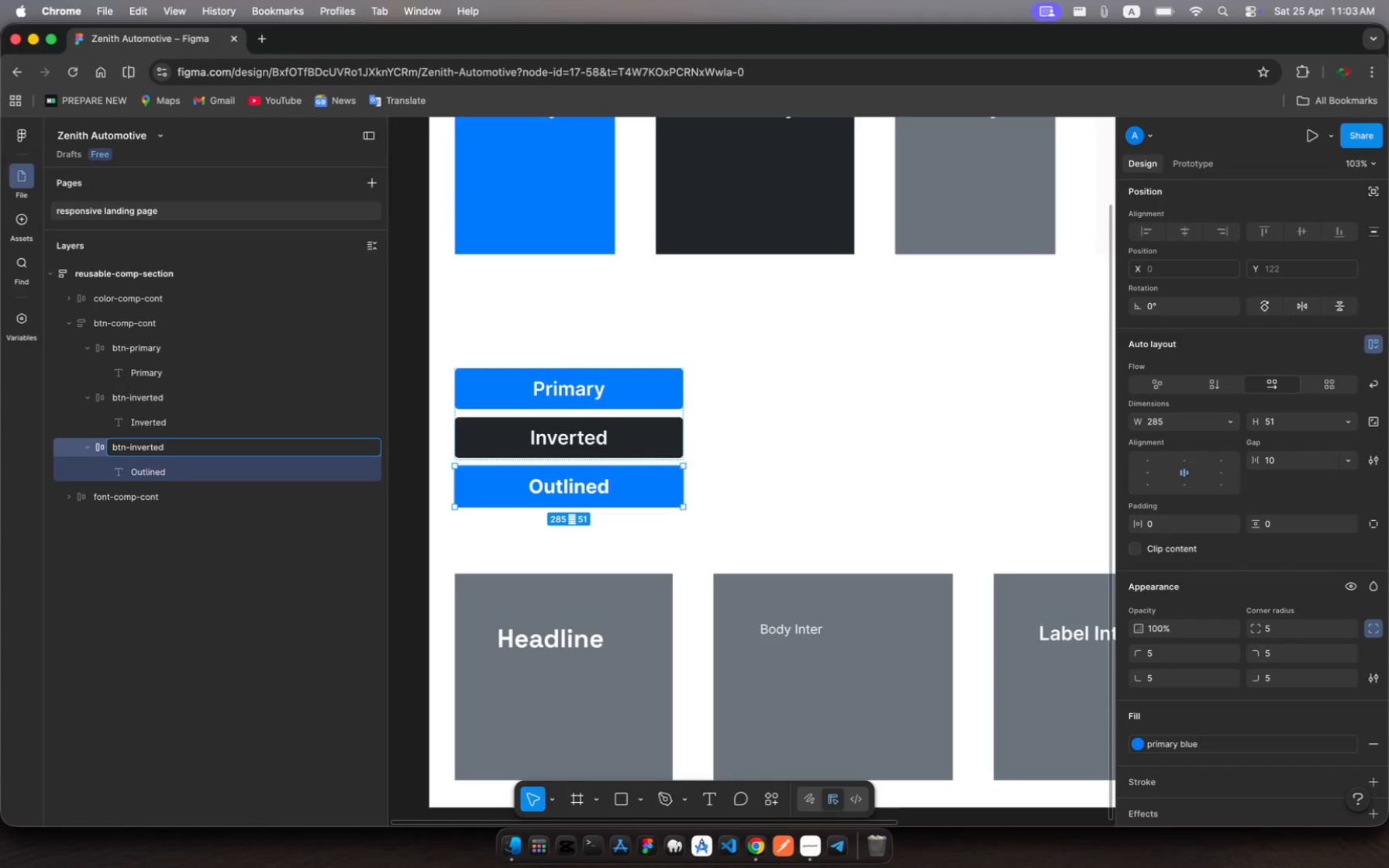 
key(Backspace)
key(Backspace)
key(Backspace)
key(Backspace)
key(Backspace)
key(Backspace)
key(Backspace)
key(Backspace)
type(outlined)
key(Escape)
 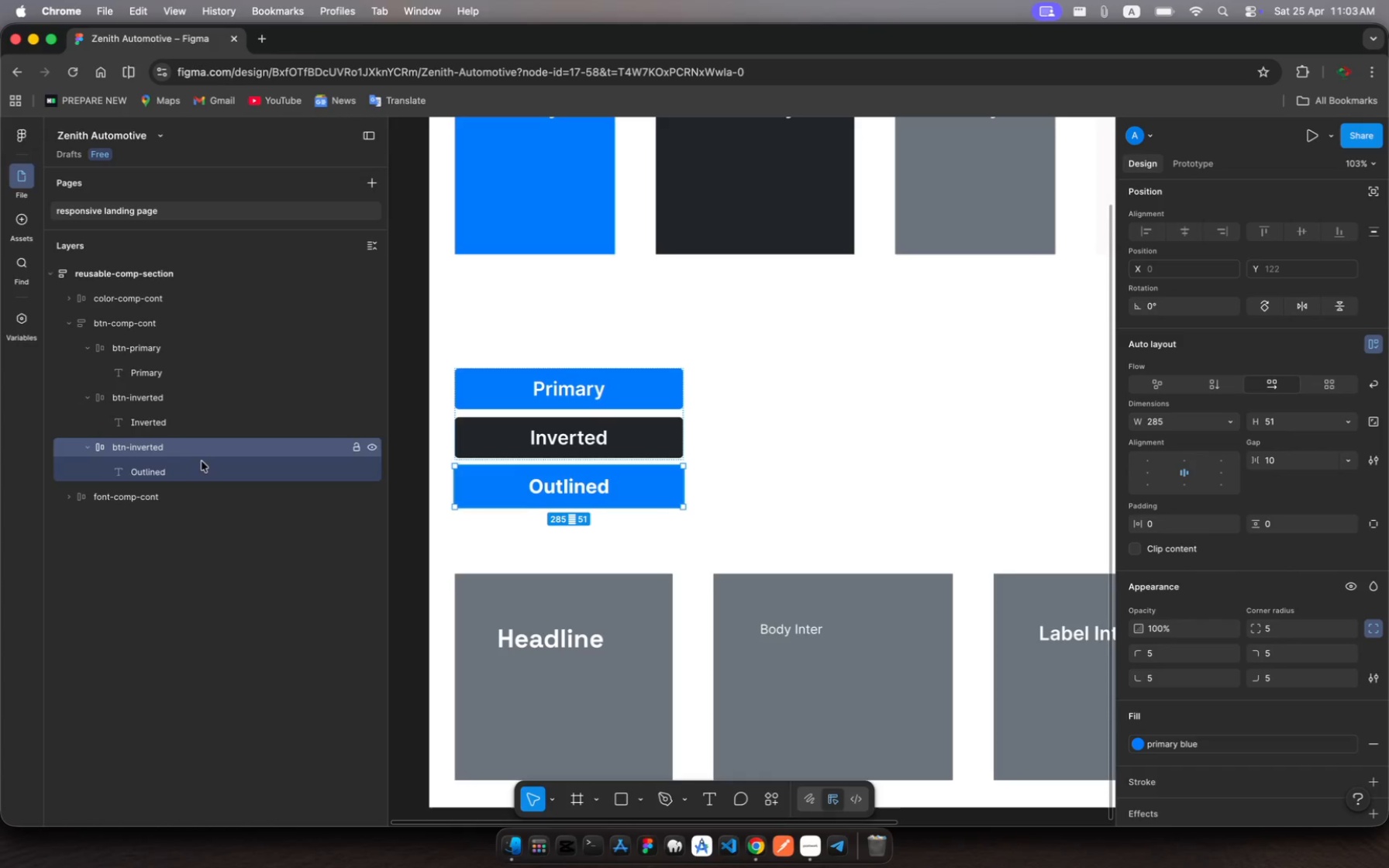 
left_click([175, 450])
 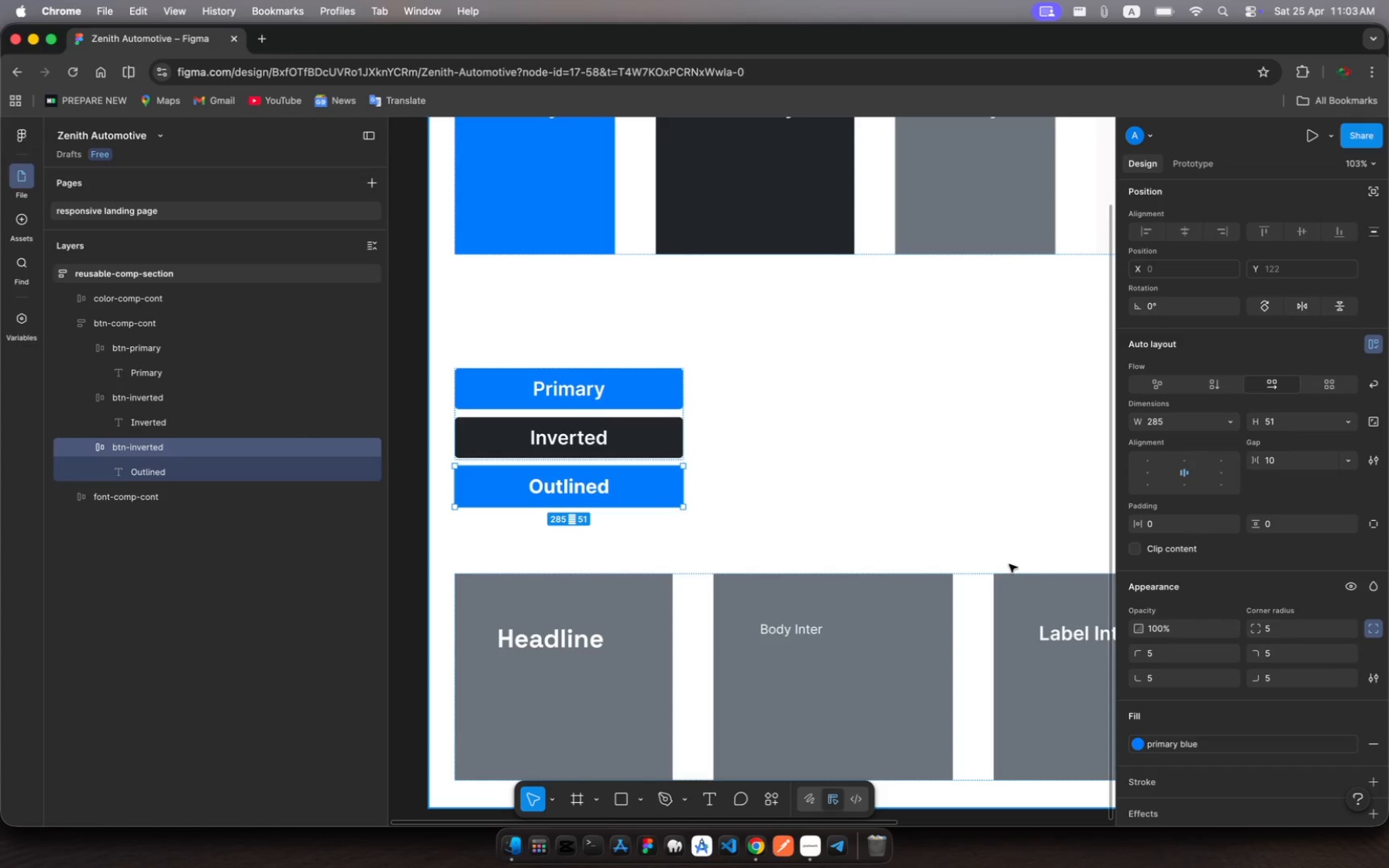 
wait(5.28)
 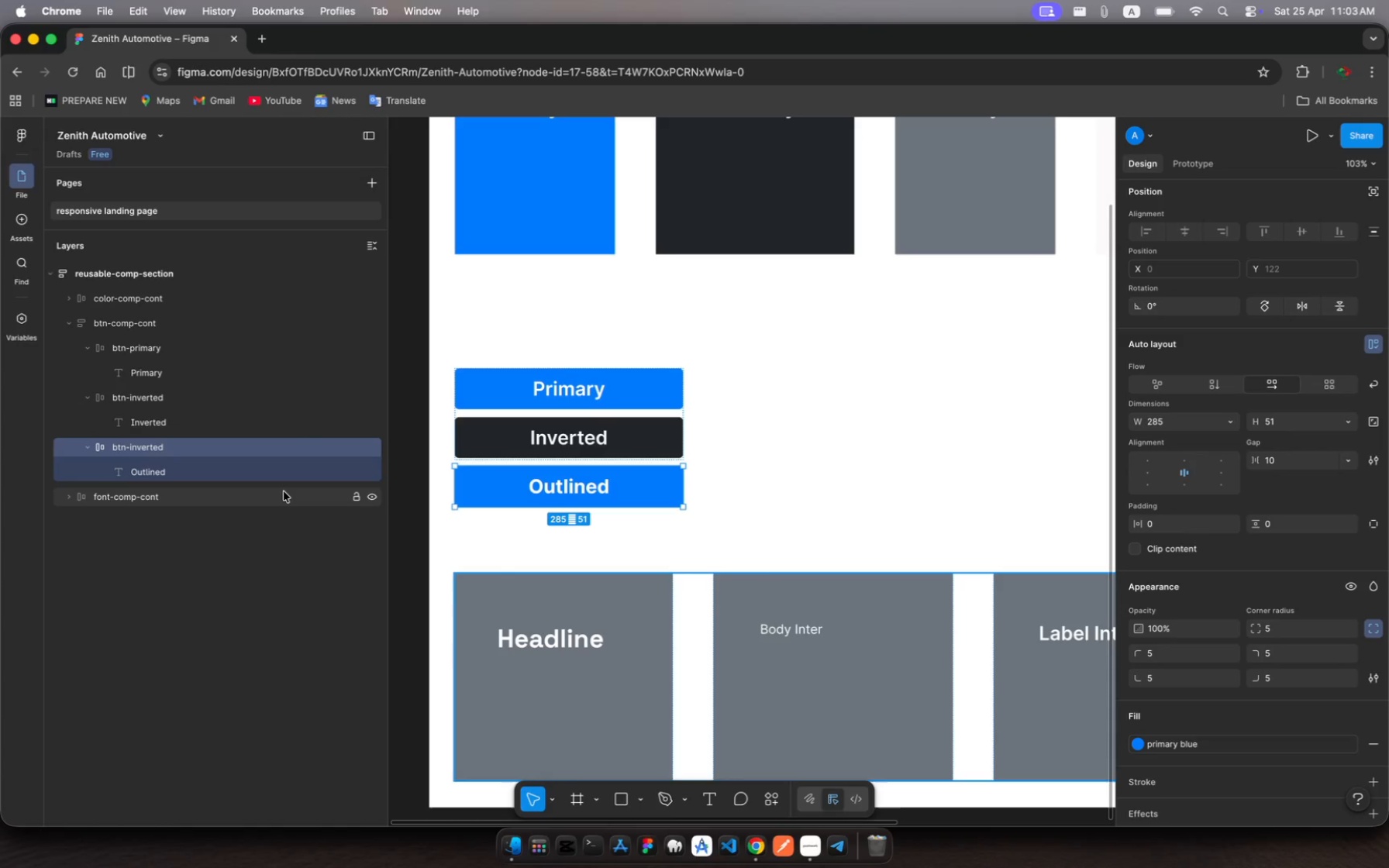 
scroll: coordinate [1242, 651], scroll_direction: down, amount: 18.0
 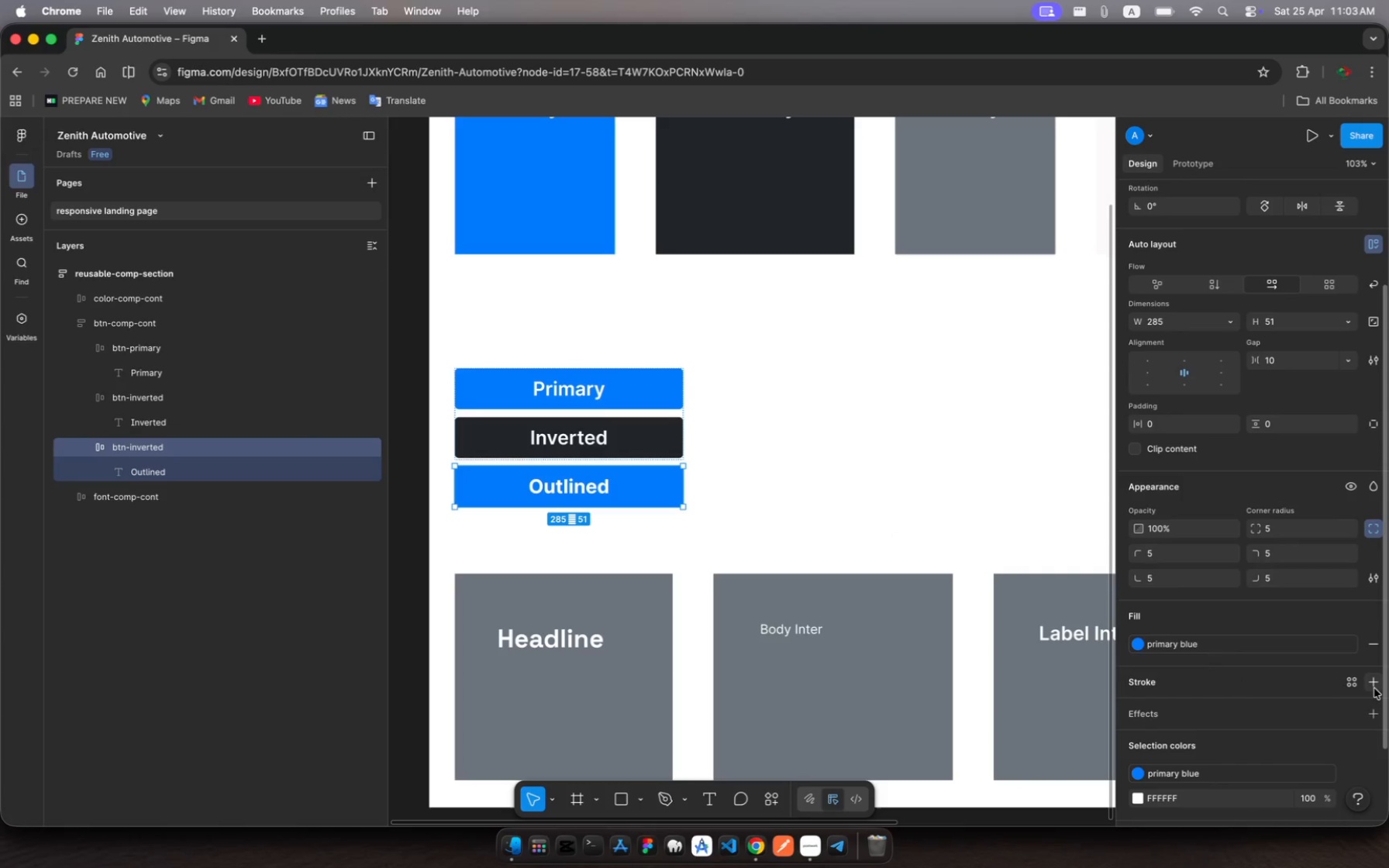 
left_click([1374, 688])
 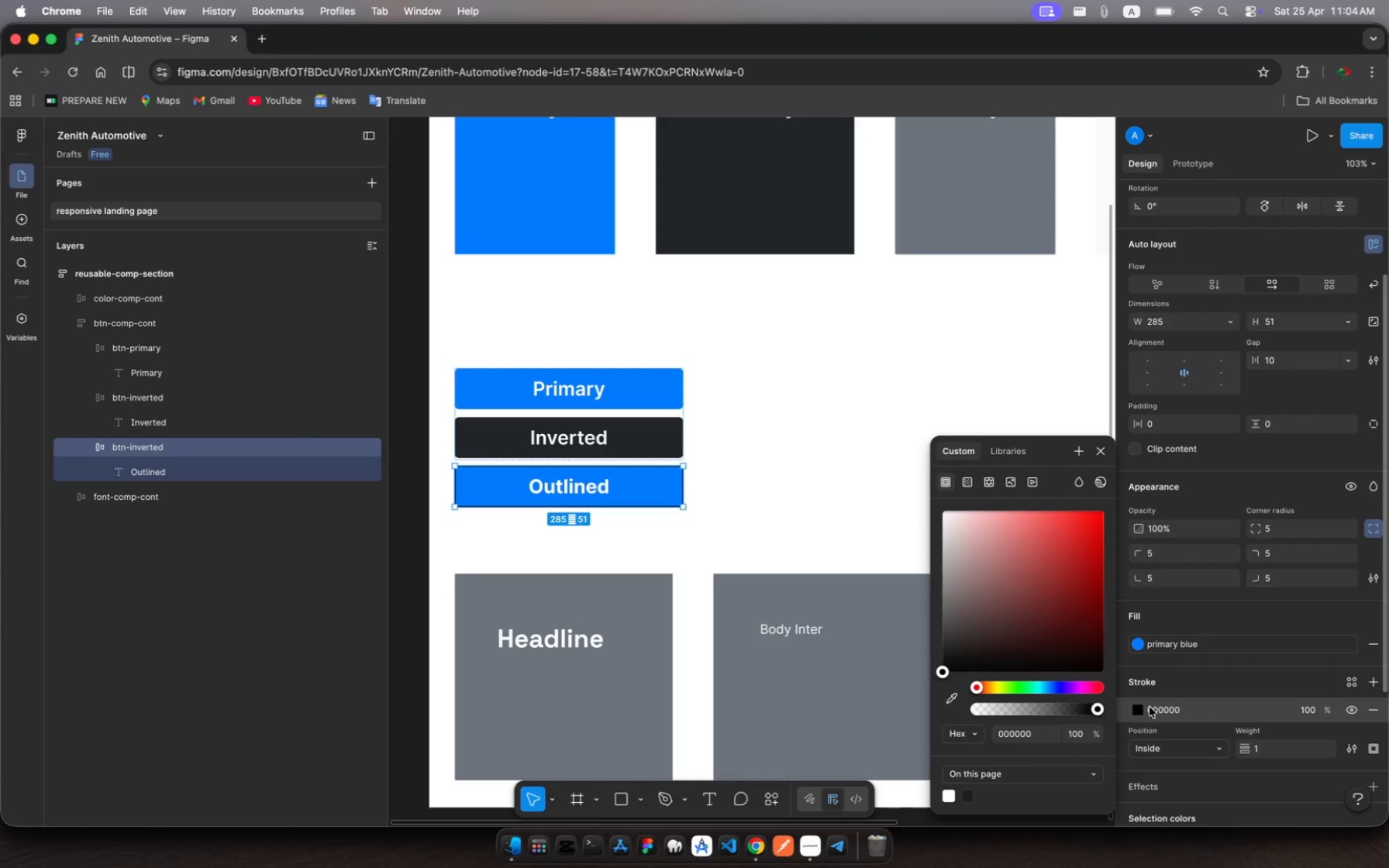 
wait(5.17)
 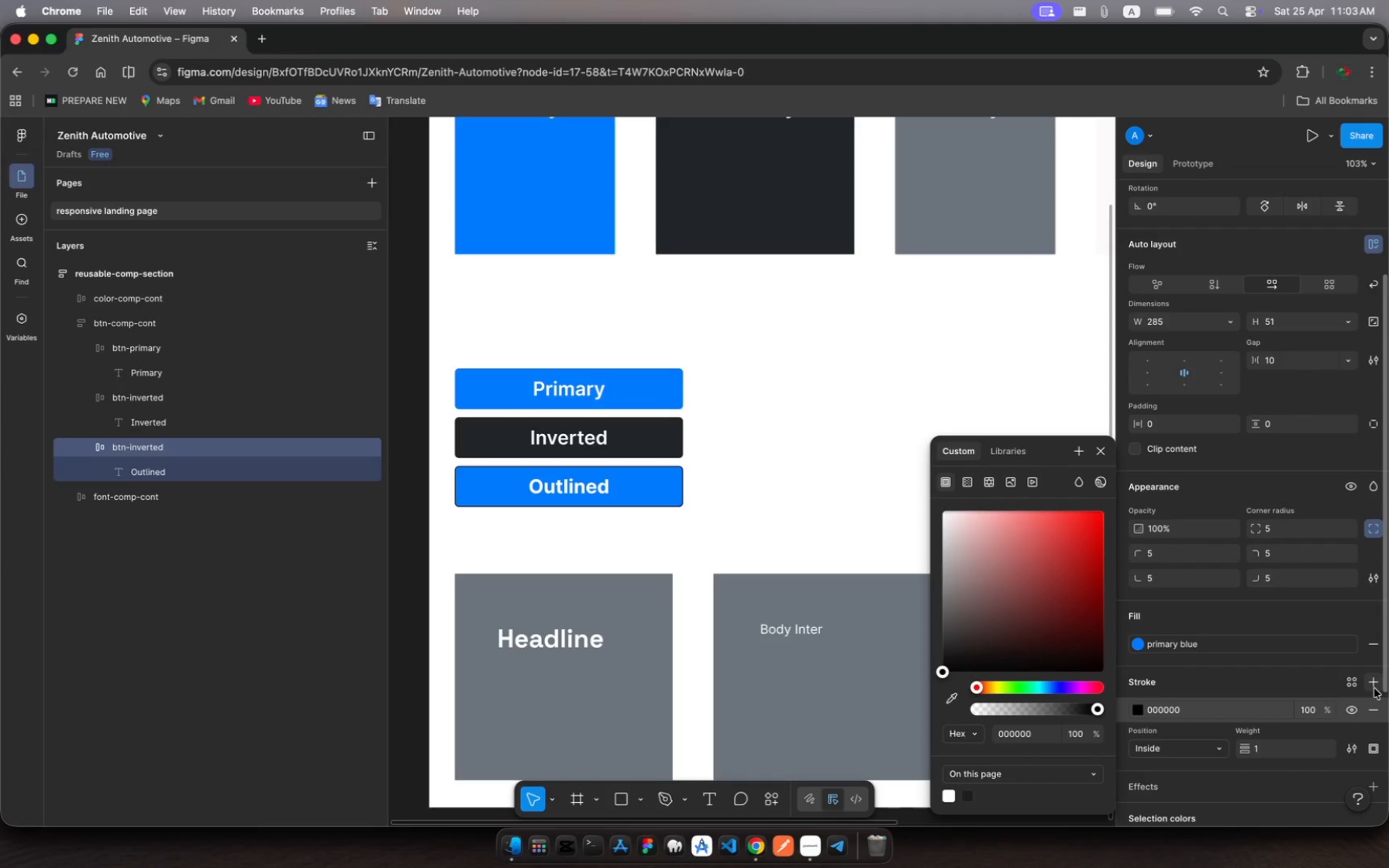 
left_click([1144, 707])
 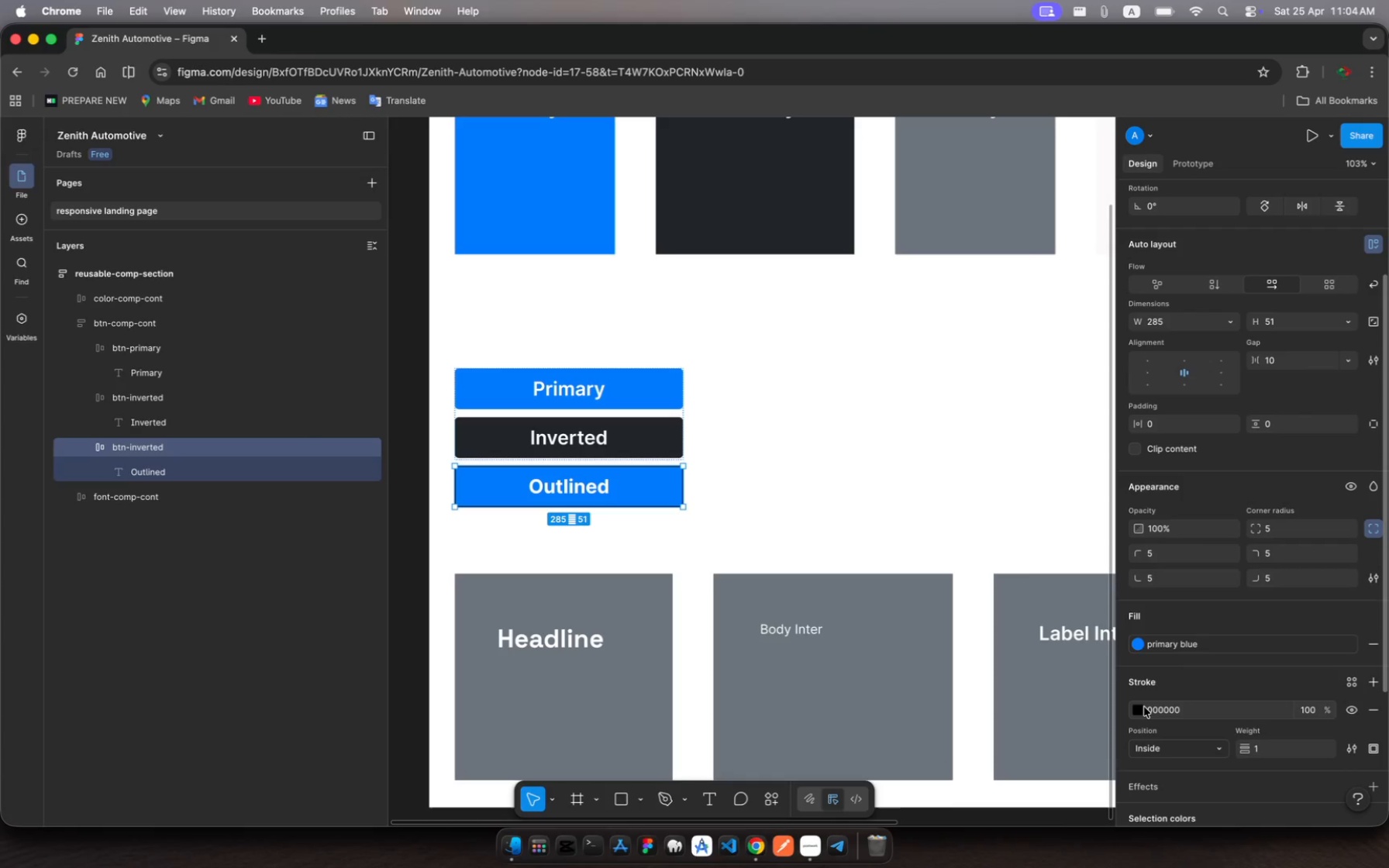 
left_click([1144, 707])
 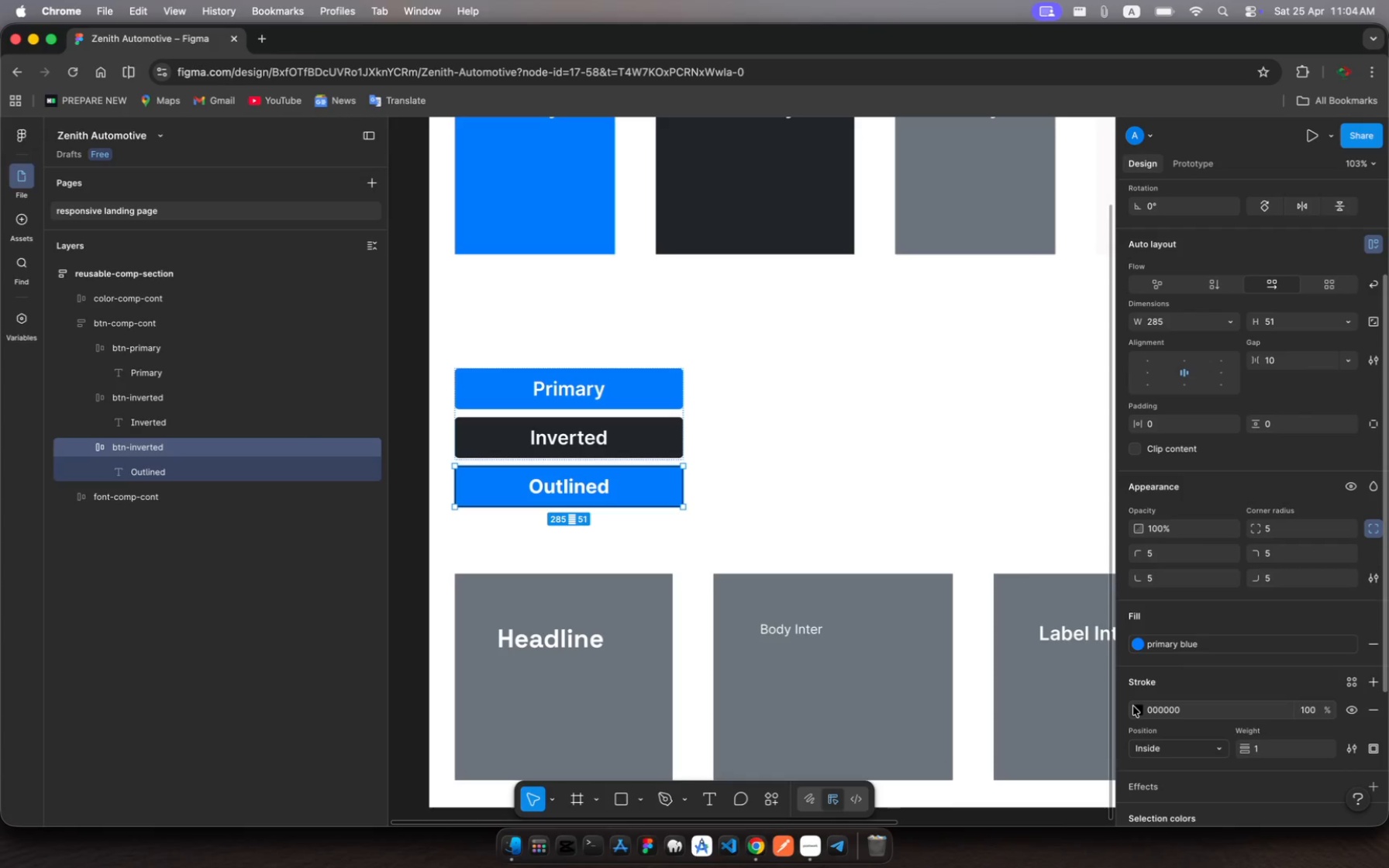 
left_click([1133, 706])
 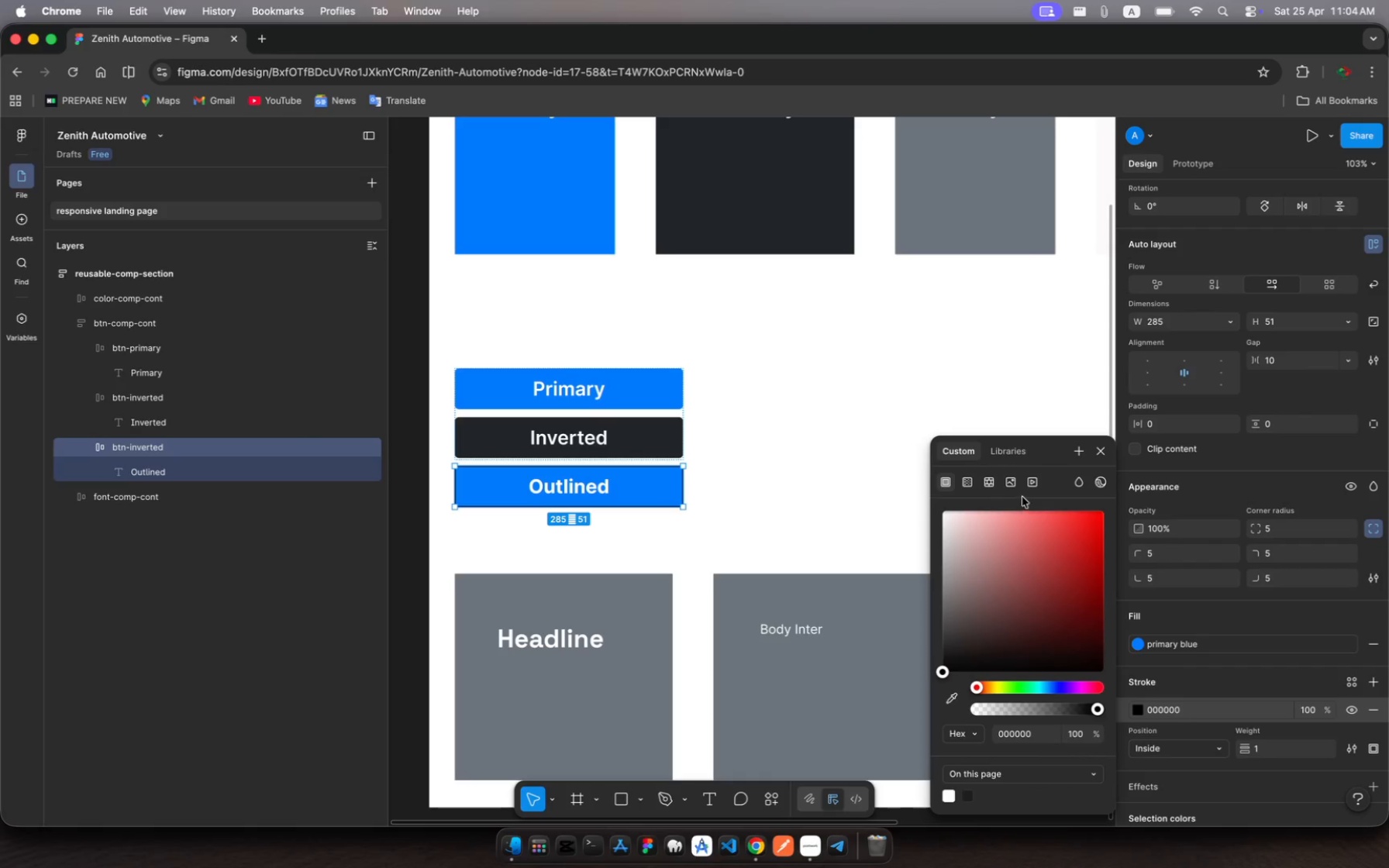 
wait(9.76)
 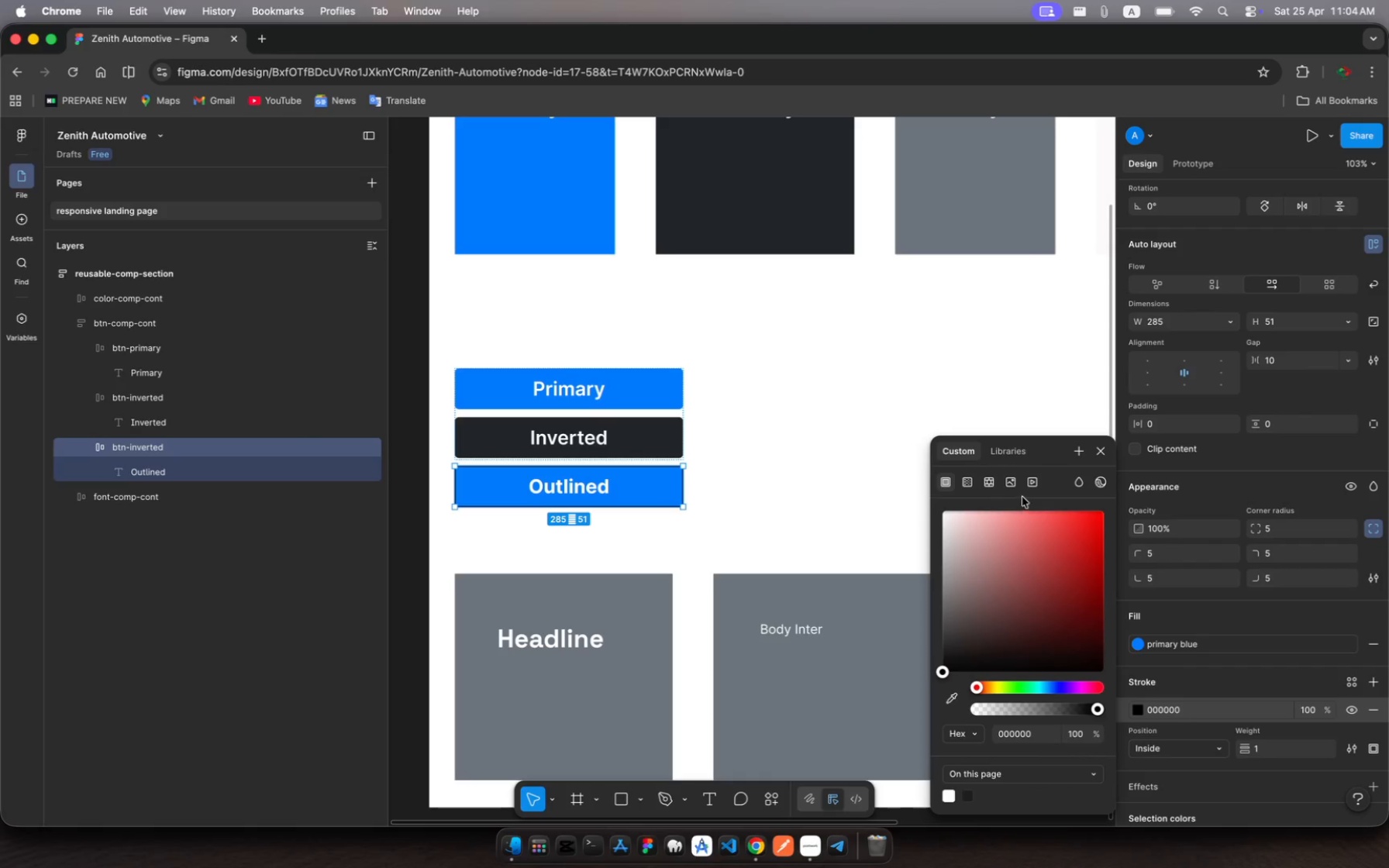 
left_click([1001, 461])
 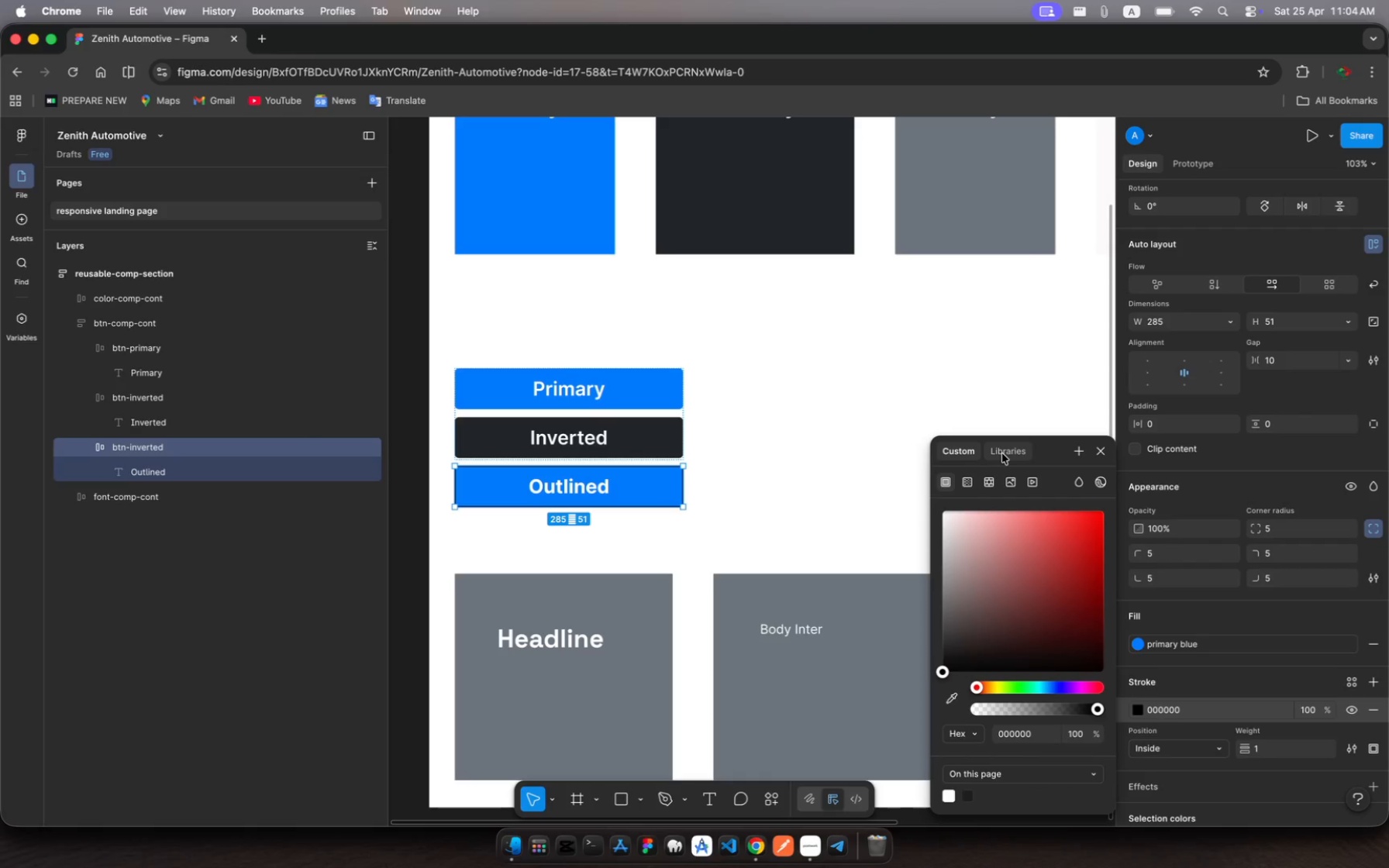 
left_click([1002, 453])
 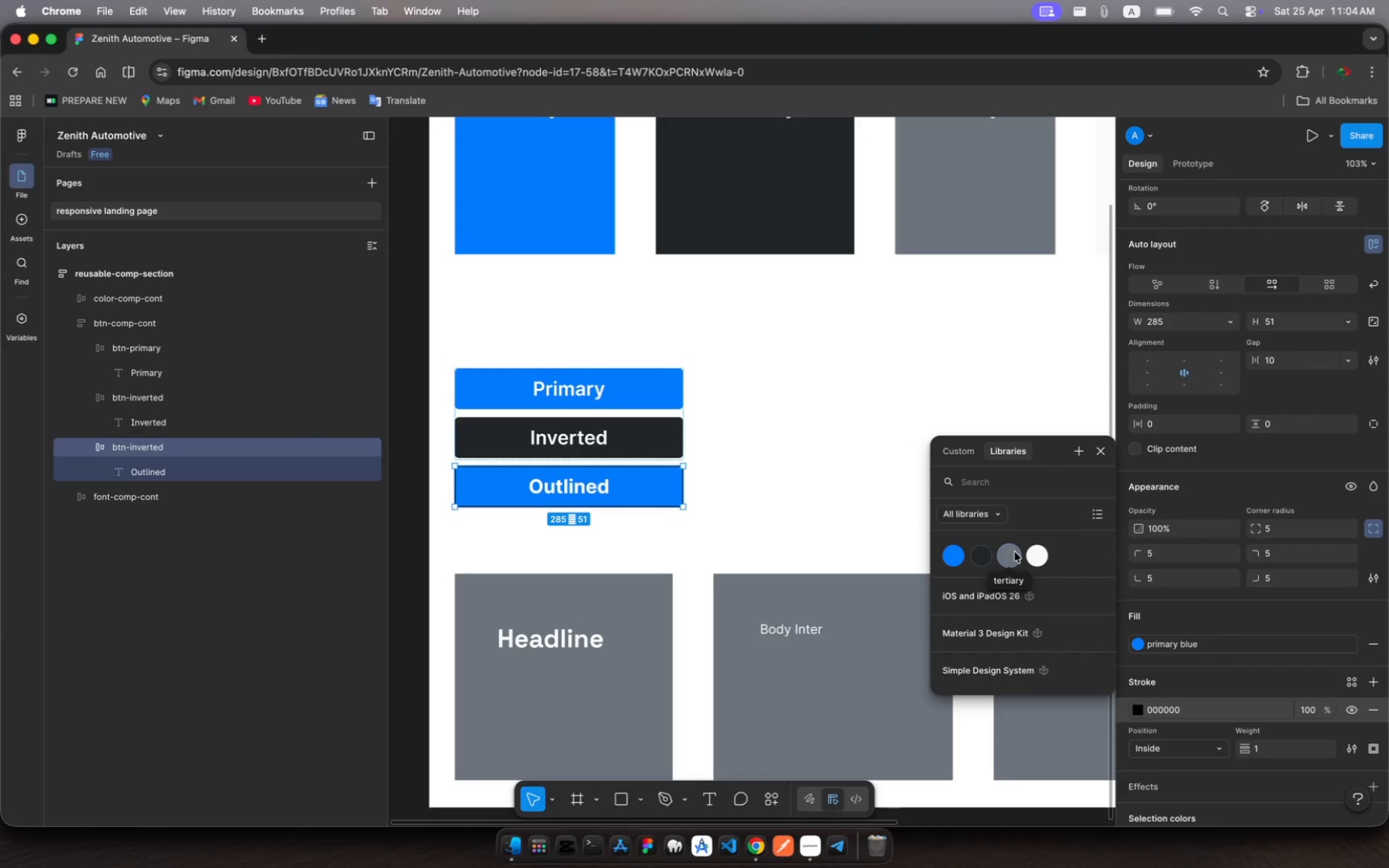 
wait(13.8)
 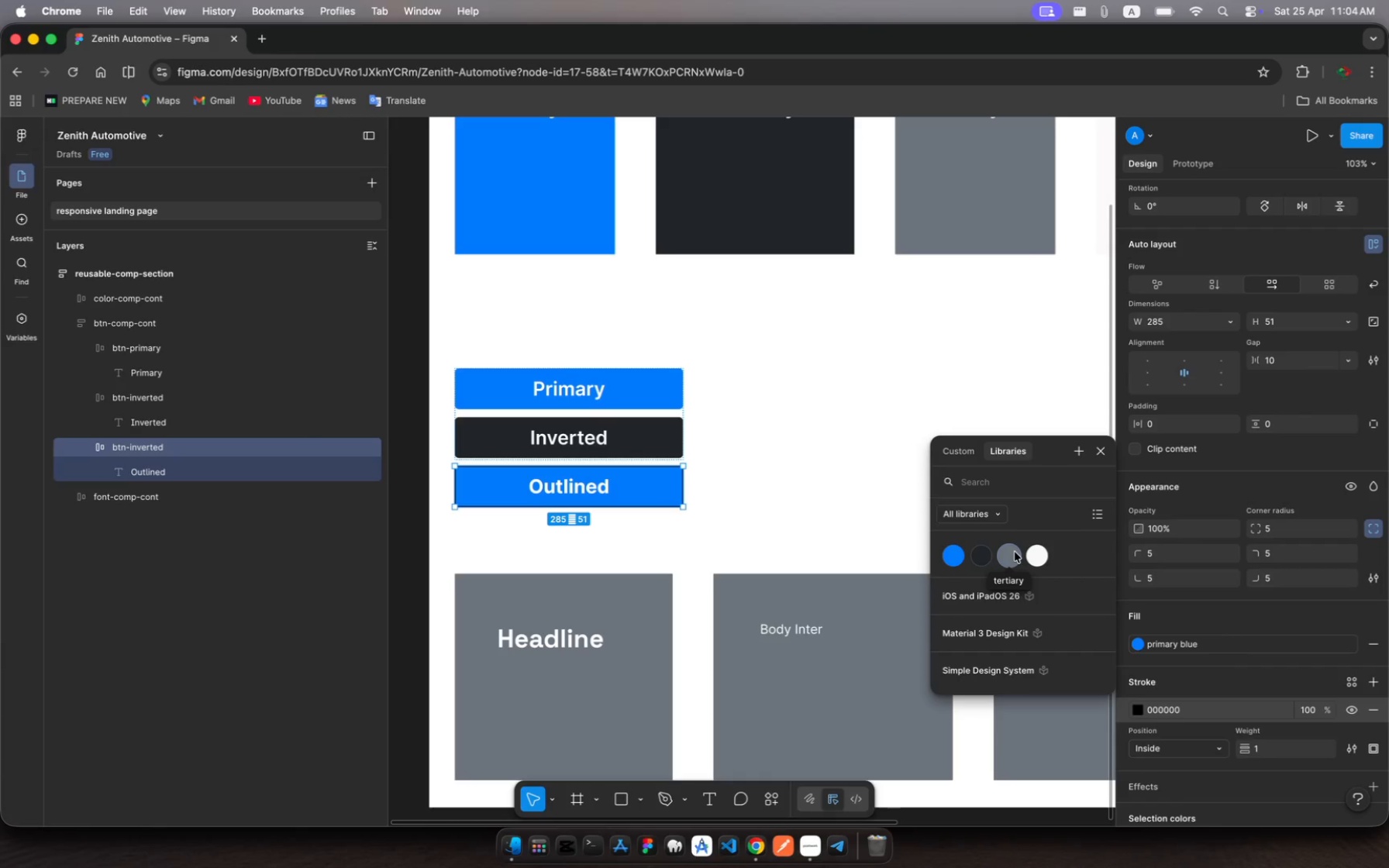 
left_click([981, 563])
 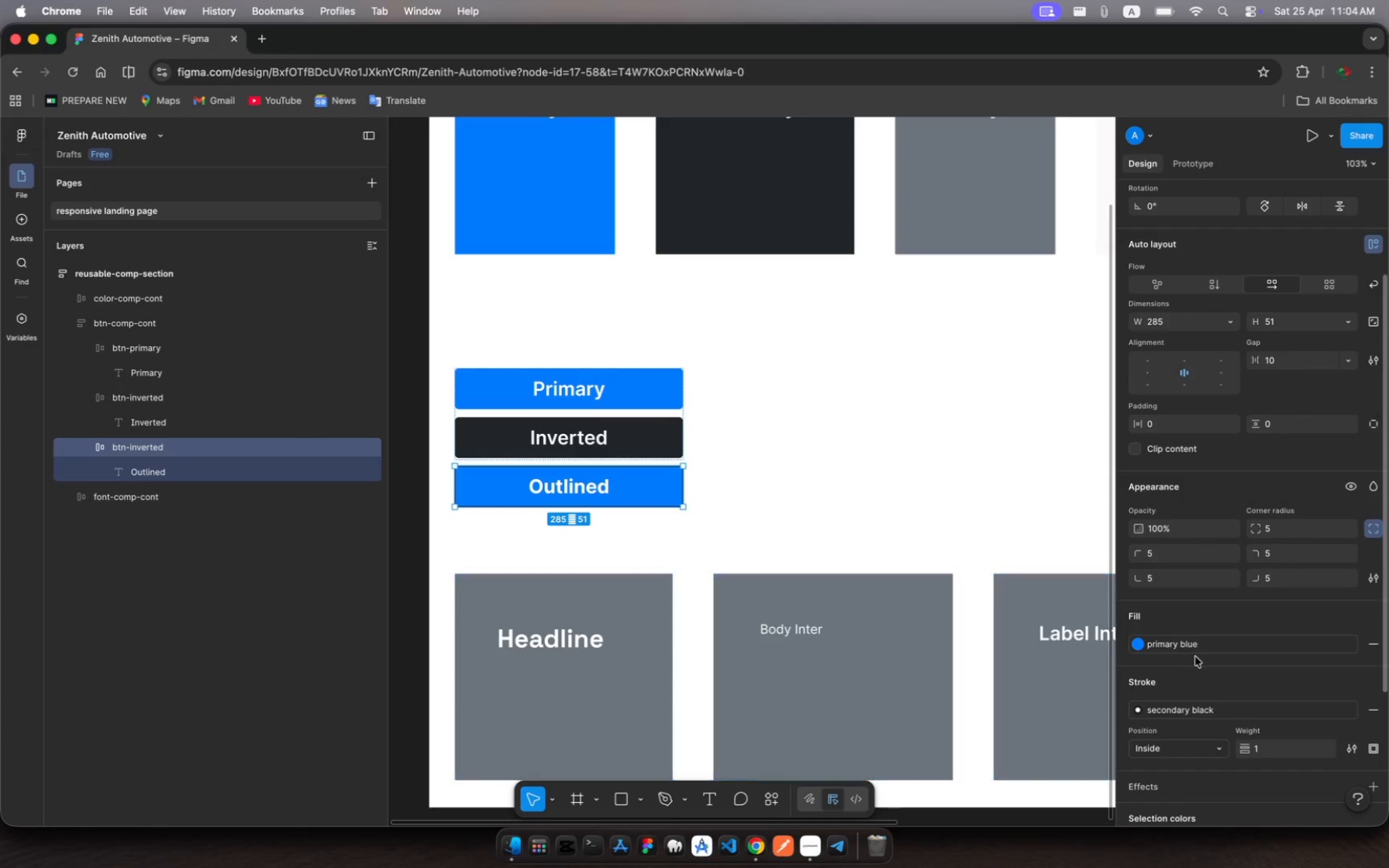 
left_click([1143, 643])
 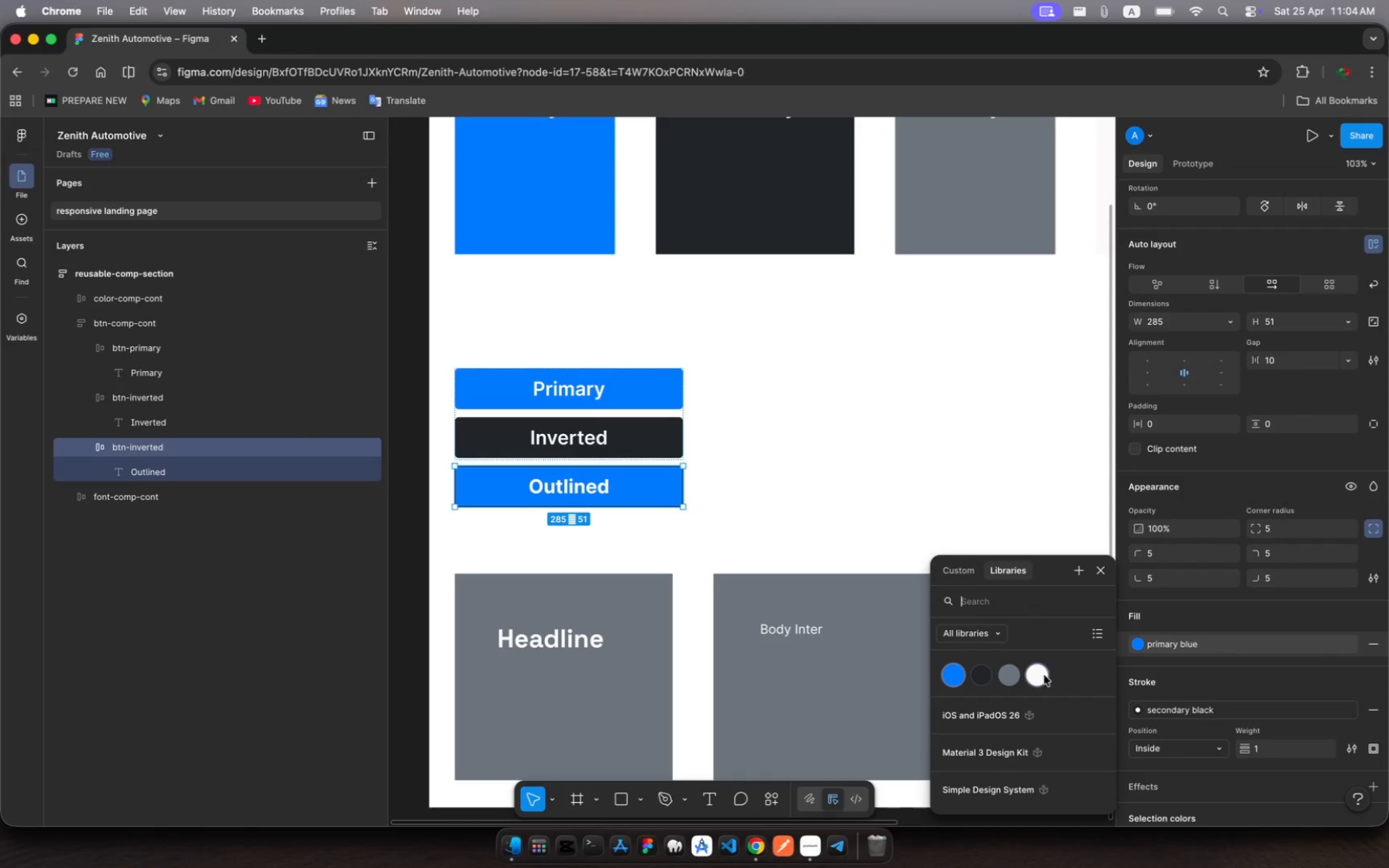 
left_click([1041, 678])
 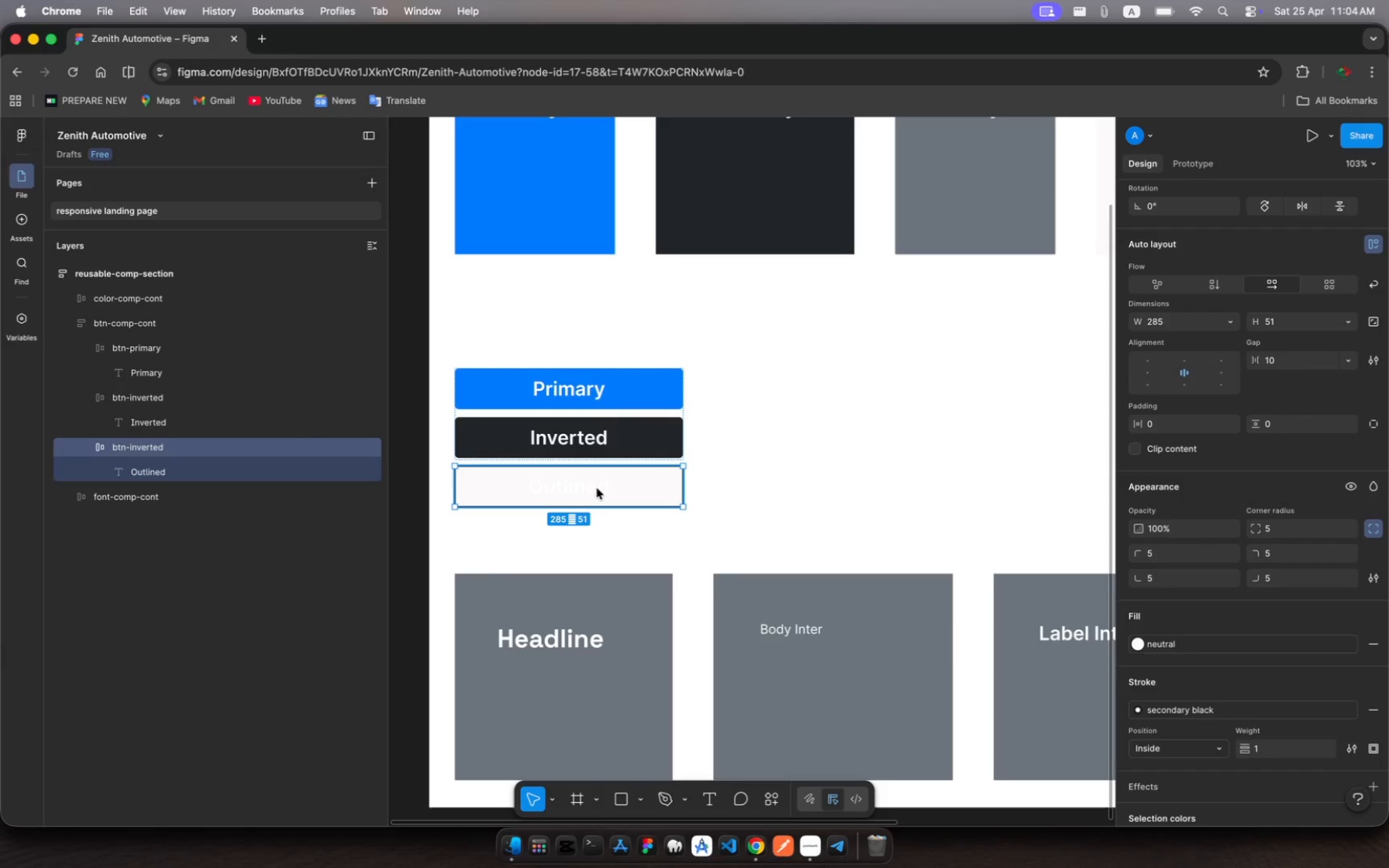 
left_click([348, 474])
 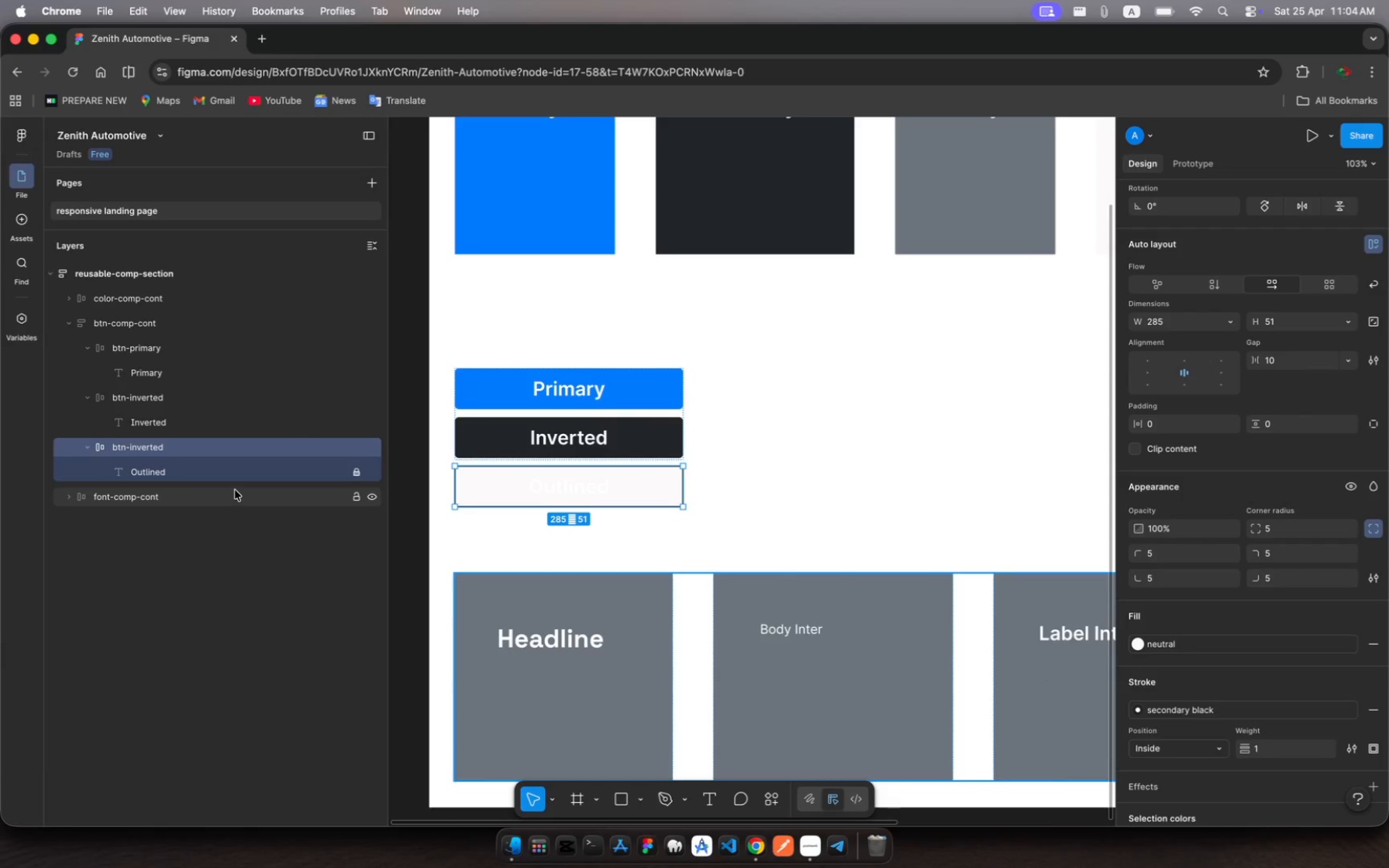 
left_click([234, 477])
 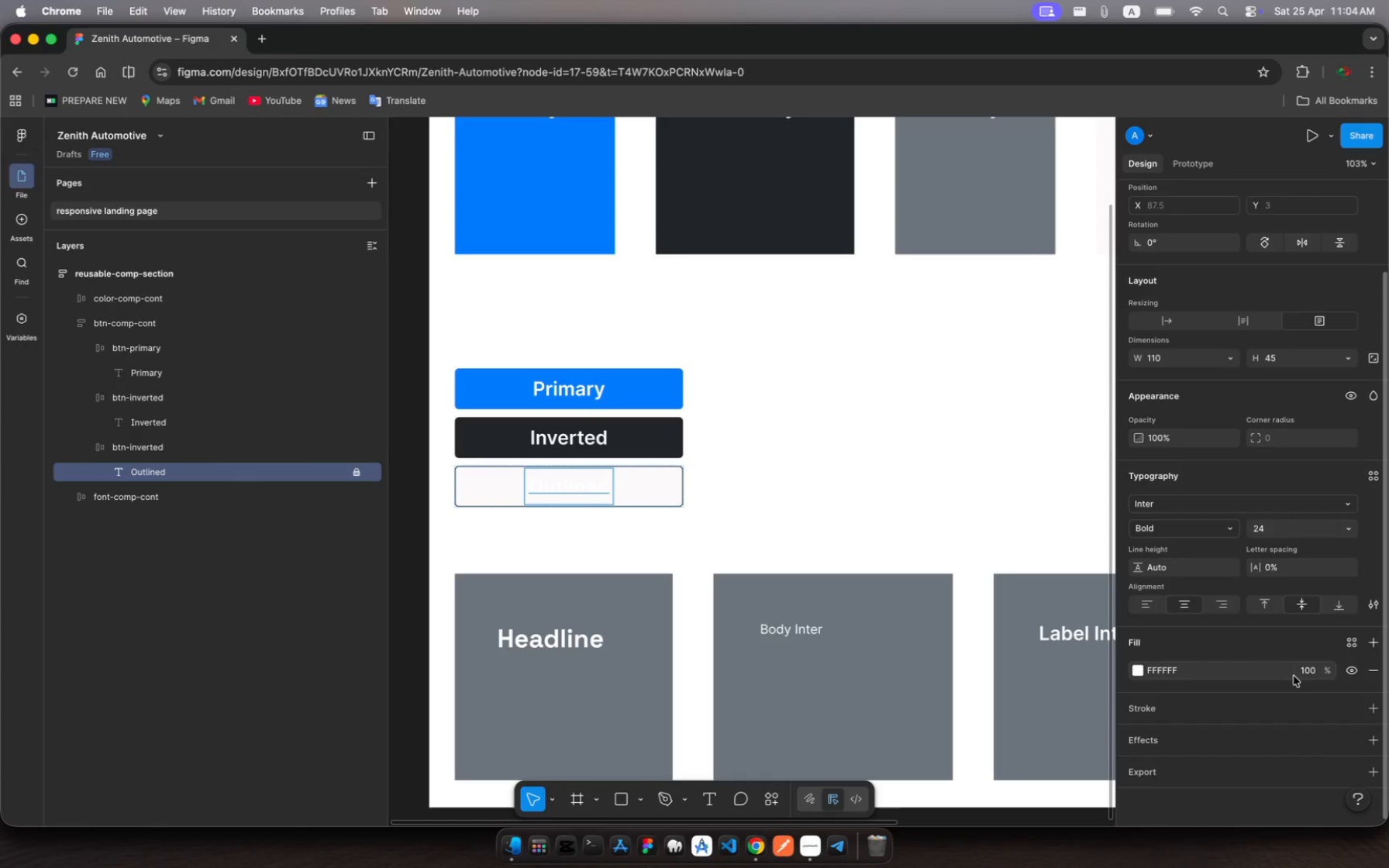 
wait(6.18)
 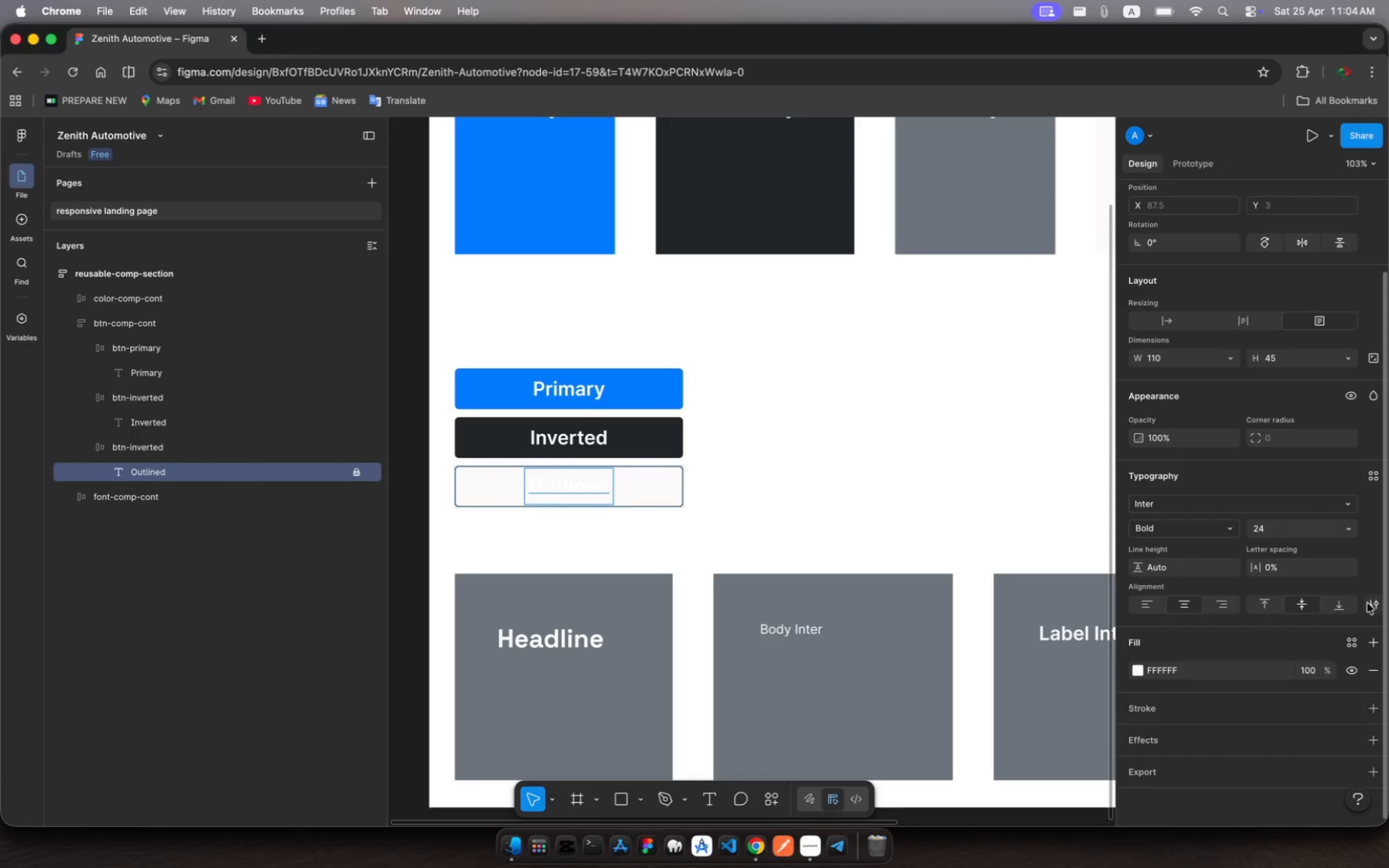 
left_click([1143, 668])
 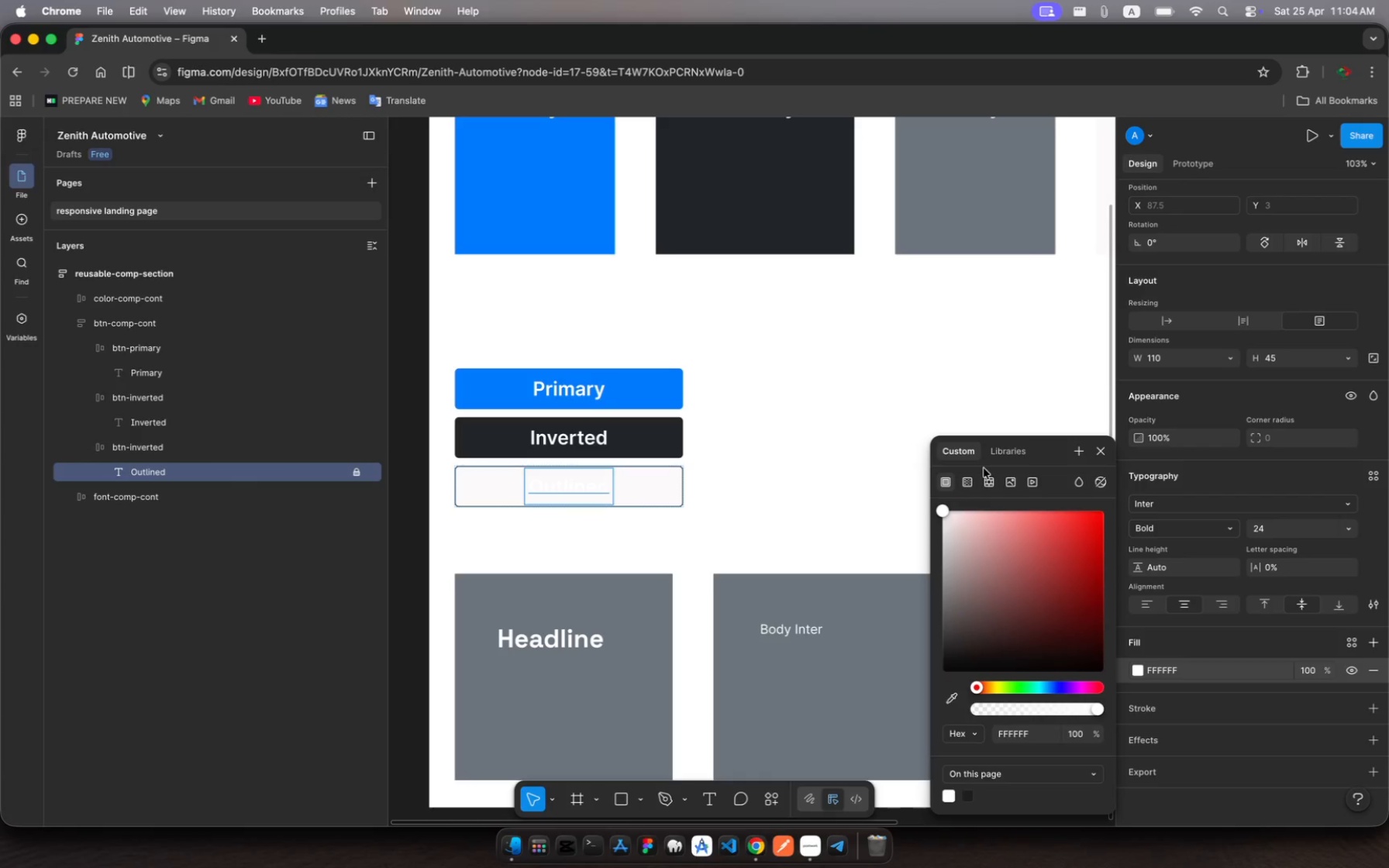 
left_click([1005, 455])
 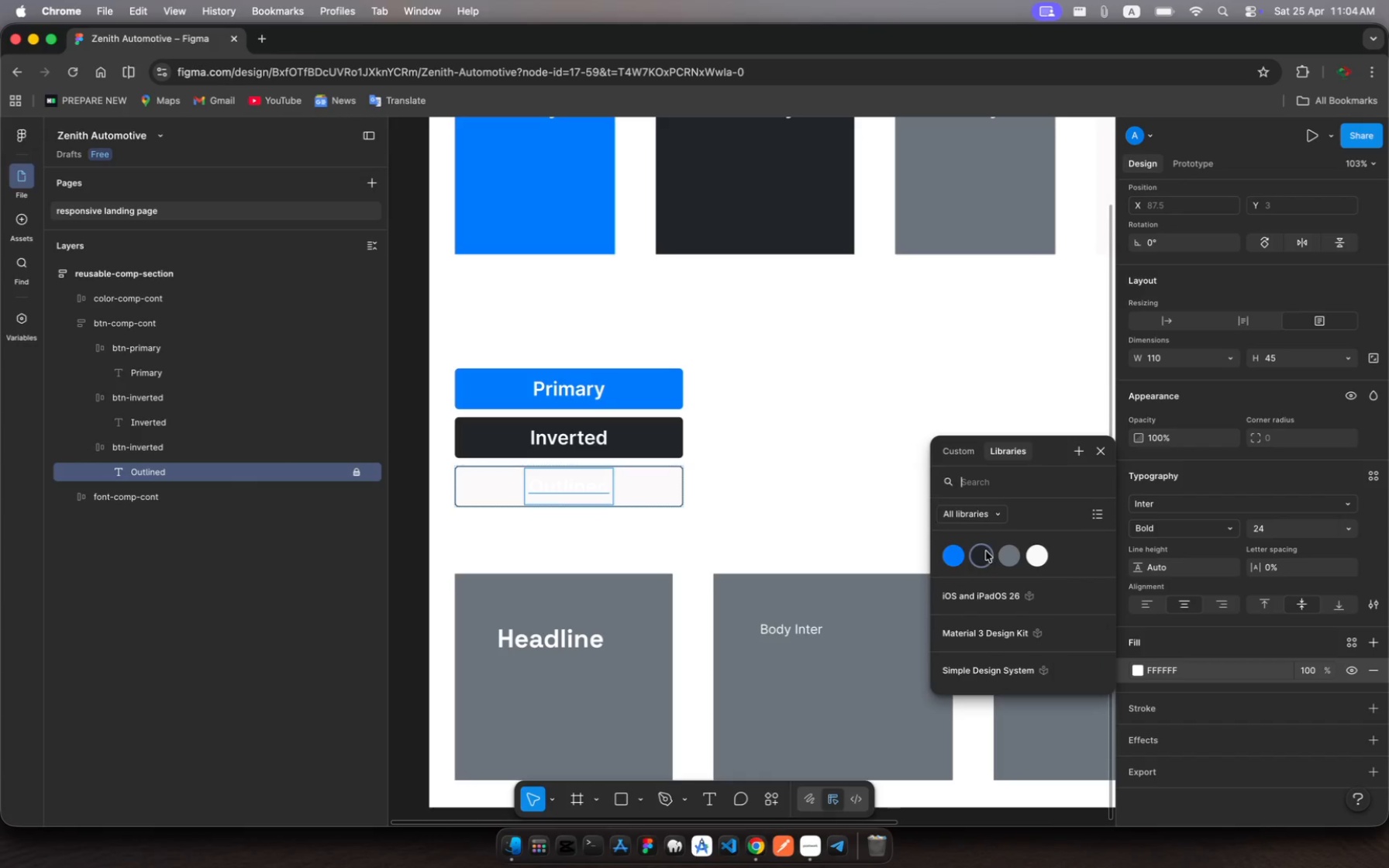 
left_click([984, 554])
 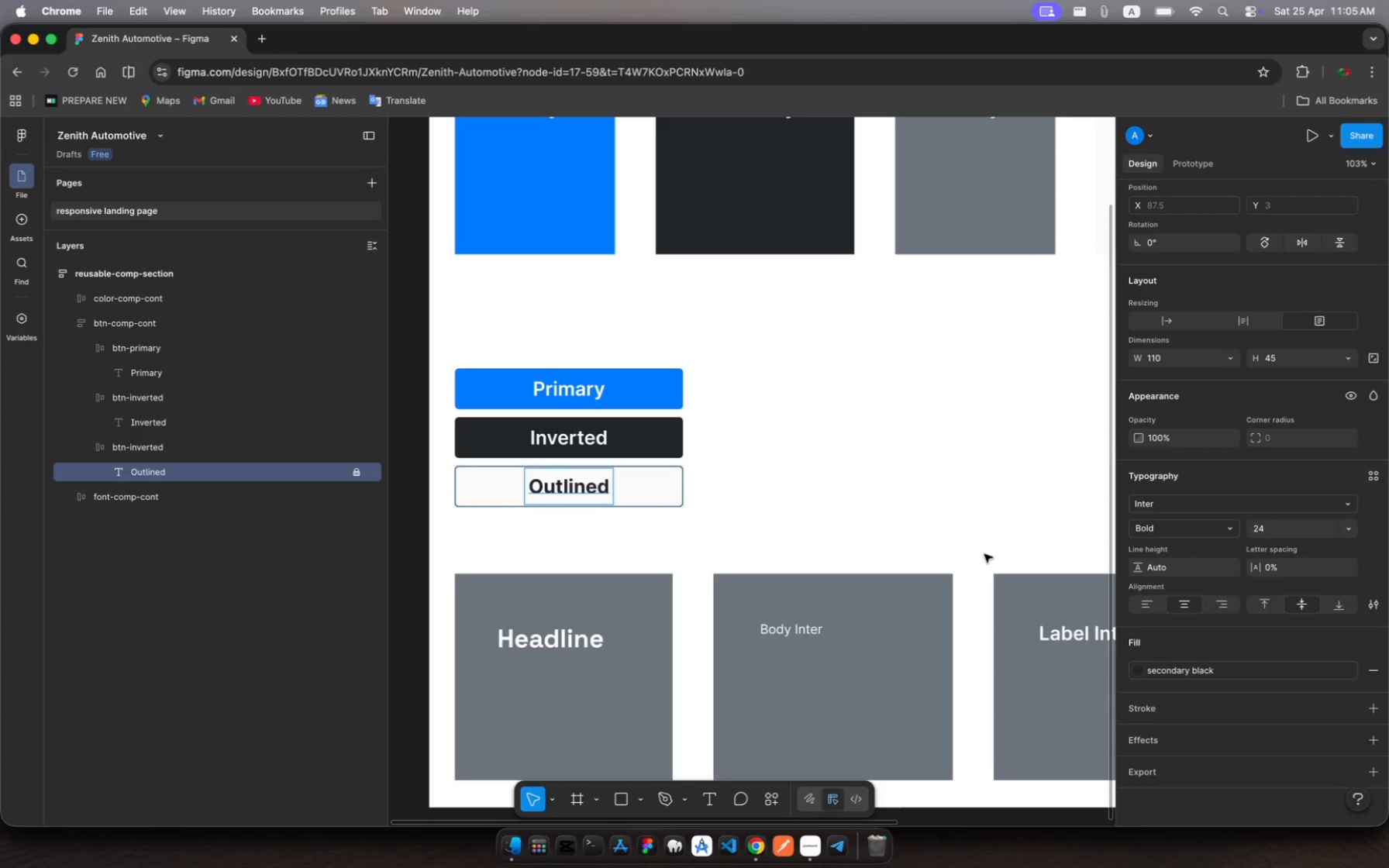 
wait(14.21)
 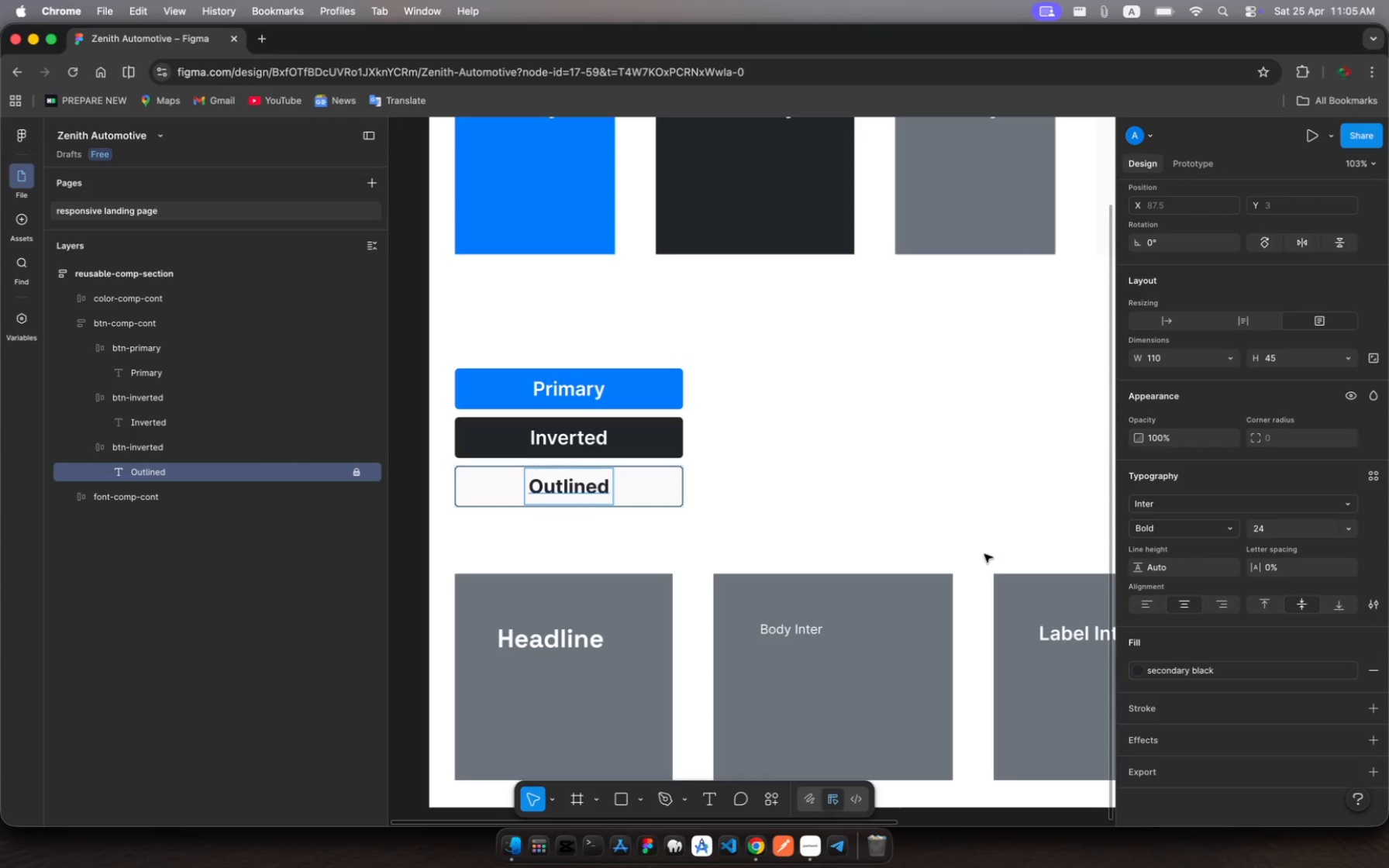 
left_click([170, 447])
 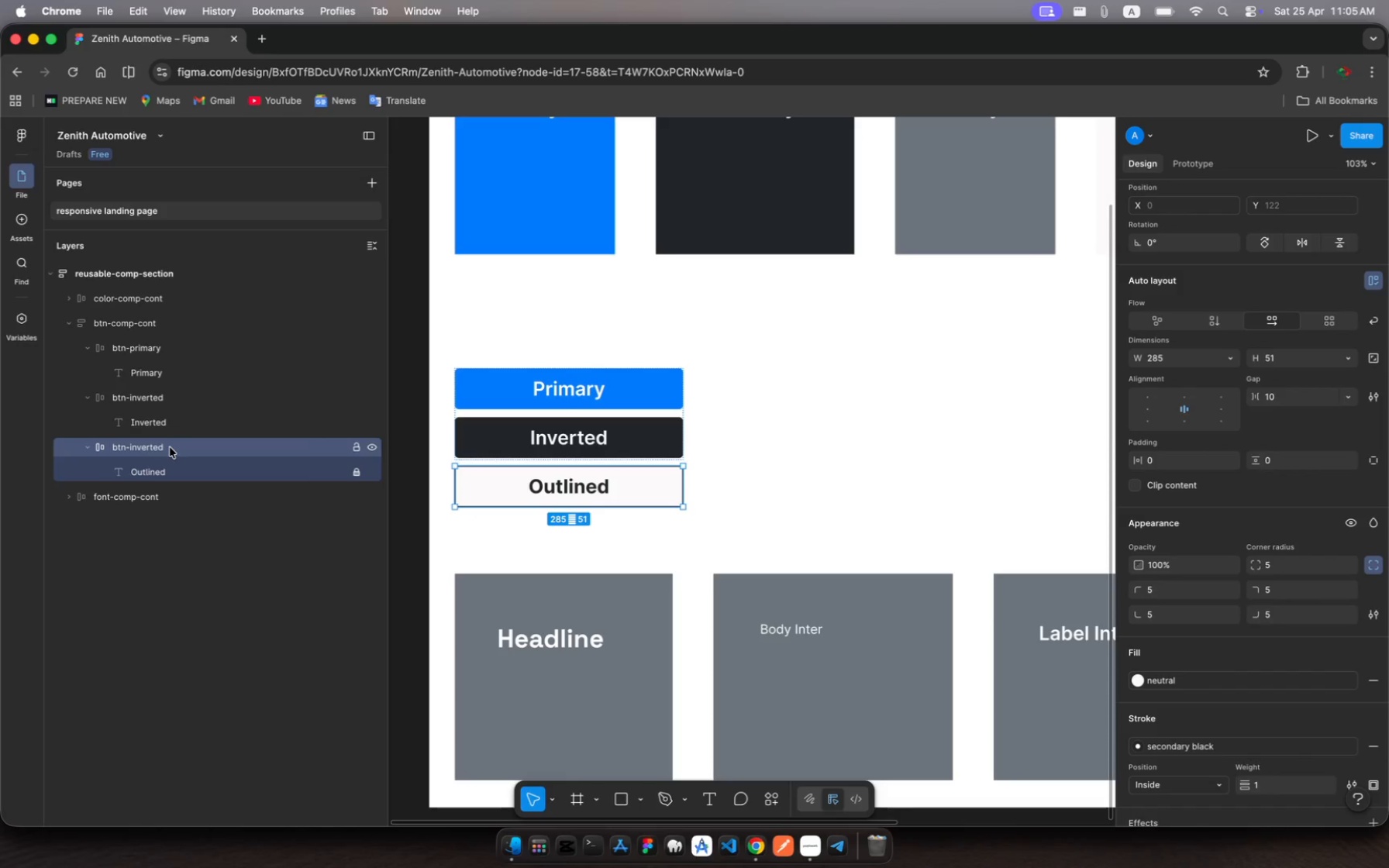 
key(Meta+R)
 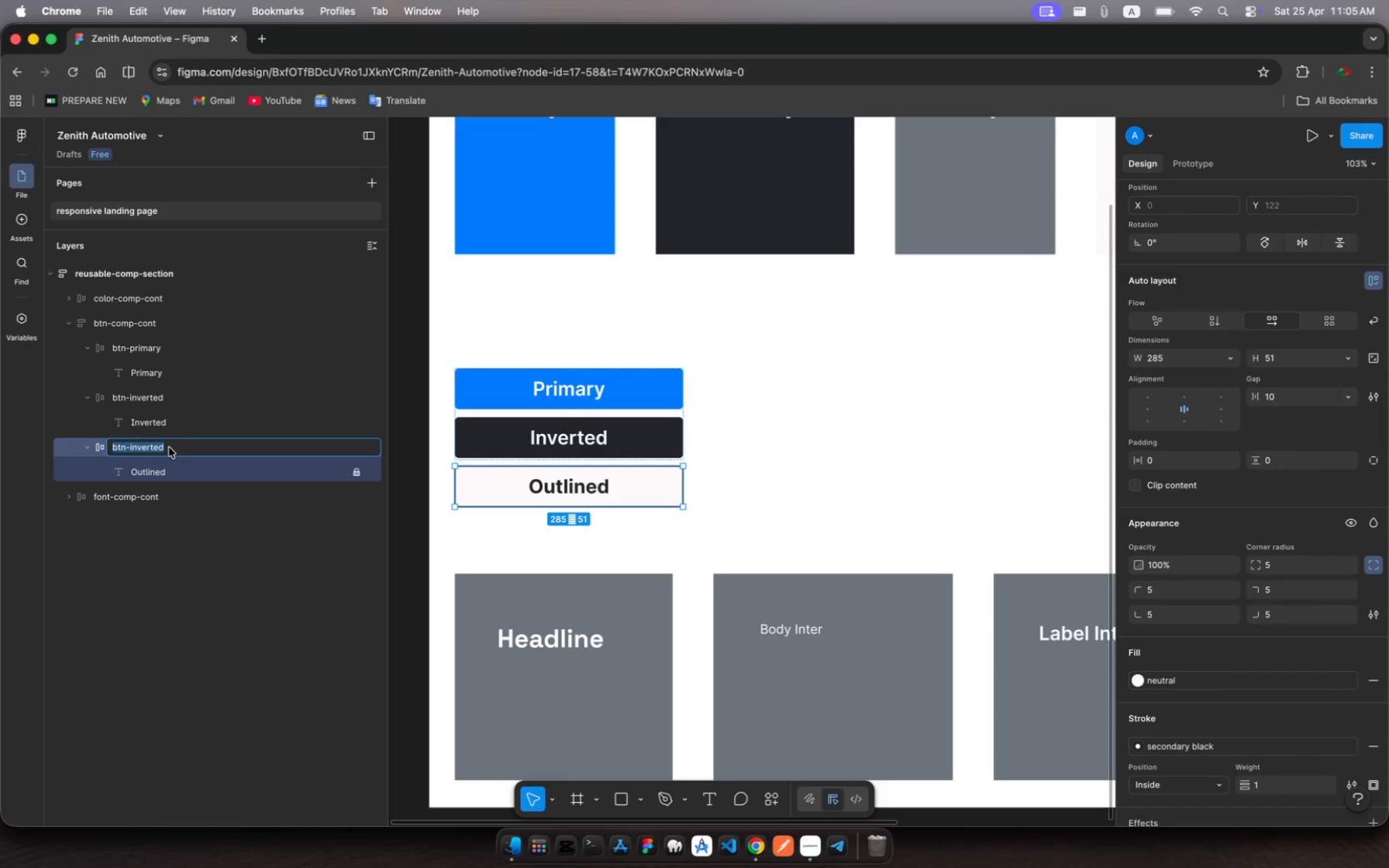 
key(ArrowRight)
 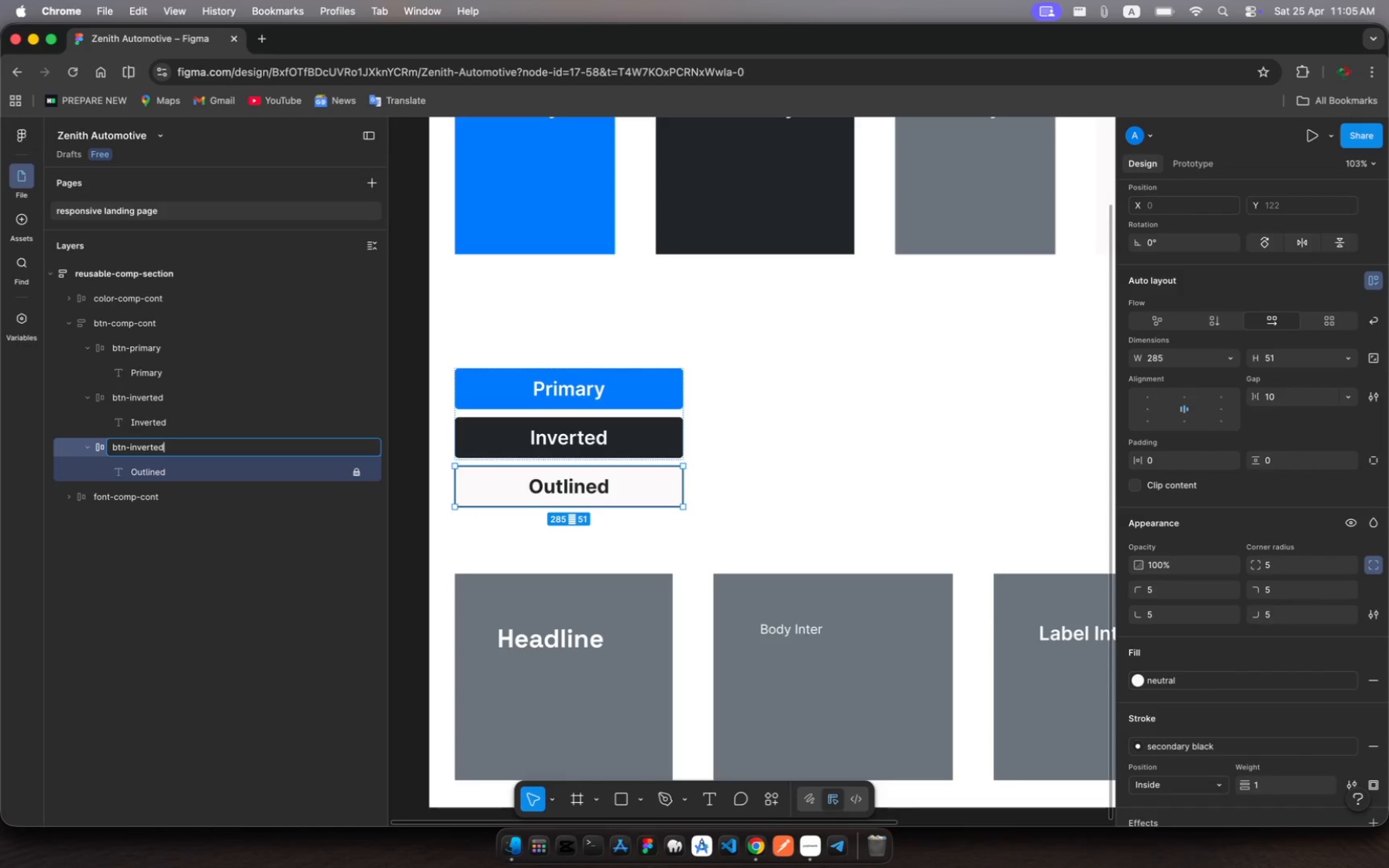 
key(Backspace)
key(Backspace)
key(Backspace)
key(Backspace)
key(Backspace)
key(Backspace)
key(Backspace)
key(Backspace)
type(outlied)
key(Escape)
 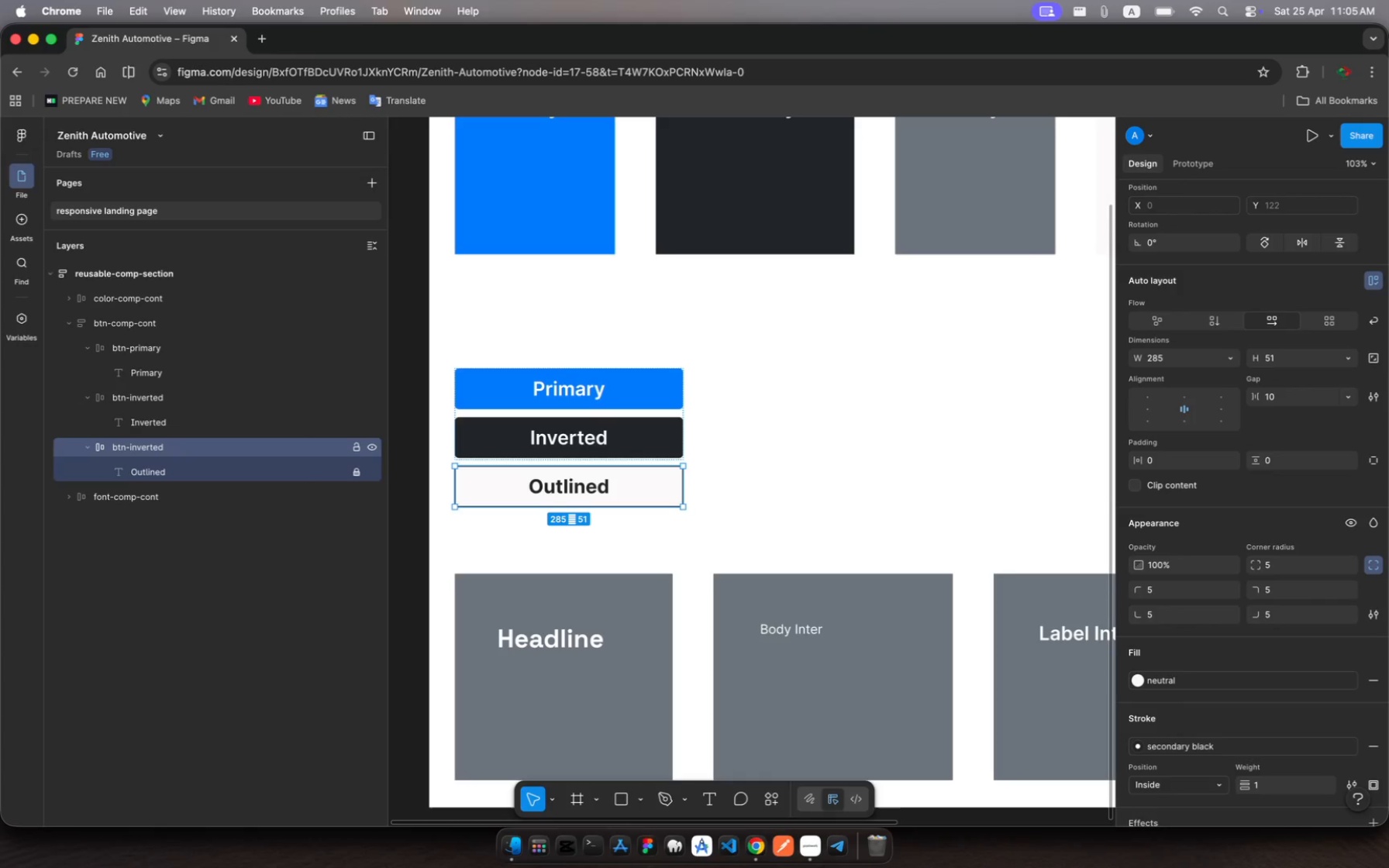 
hold_key(key=N, duration=0.5)
 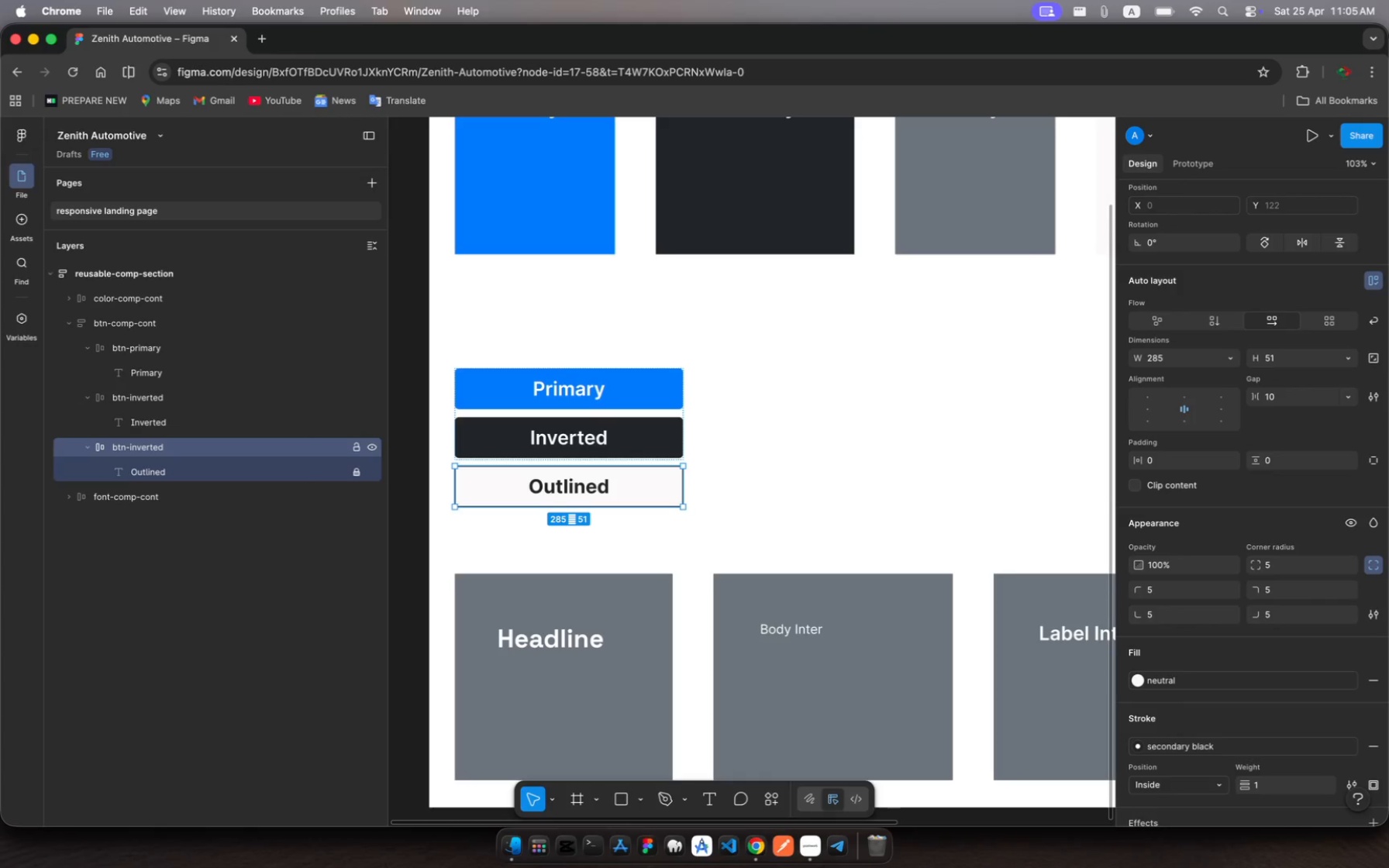 
wait(6.79)
 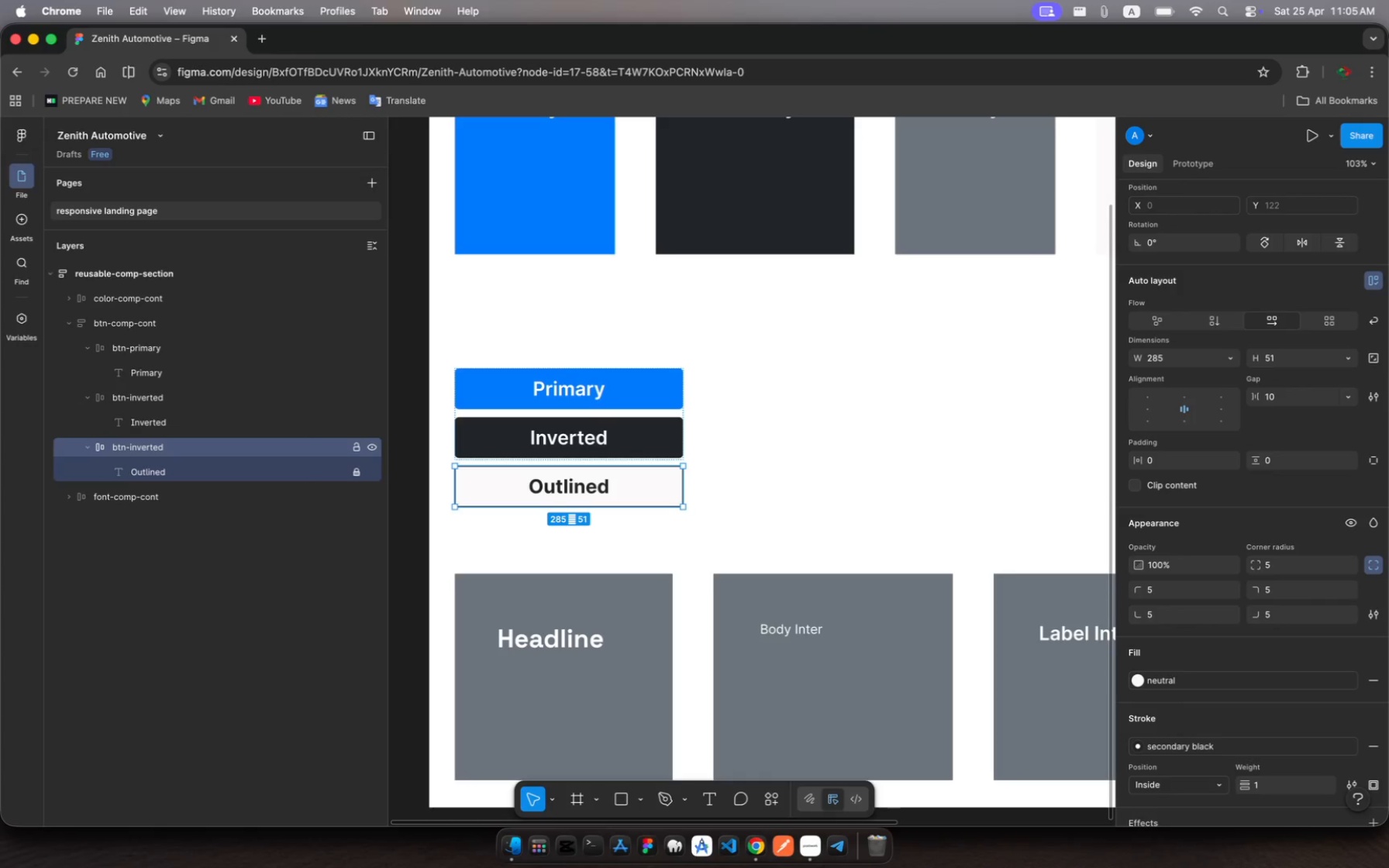 
left_click([167, 456])
 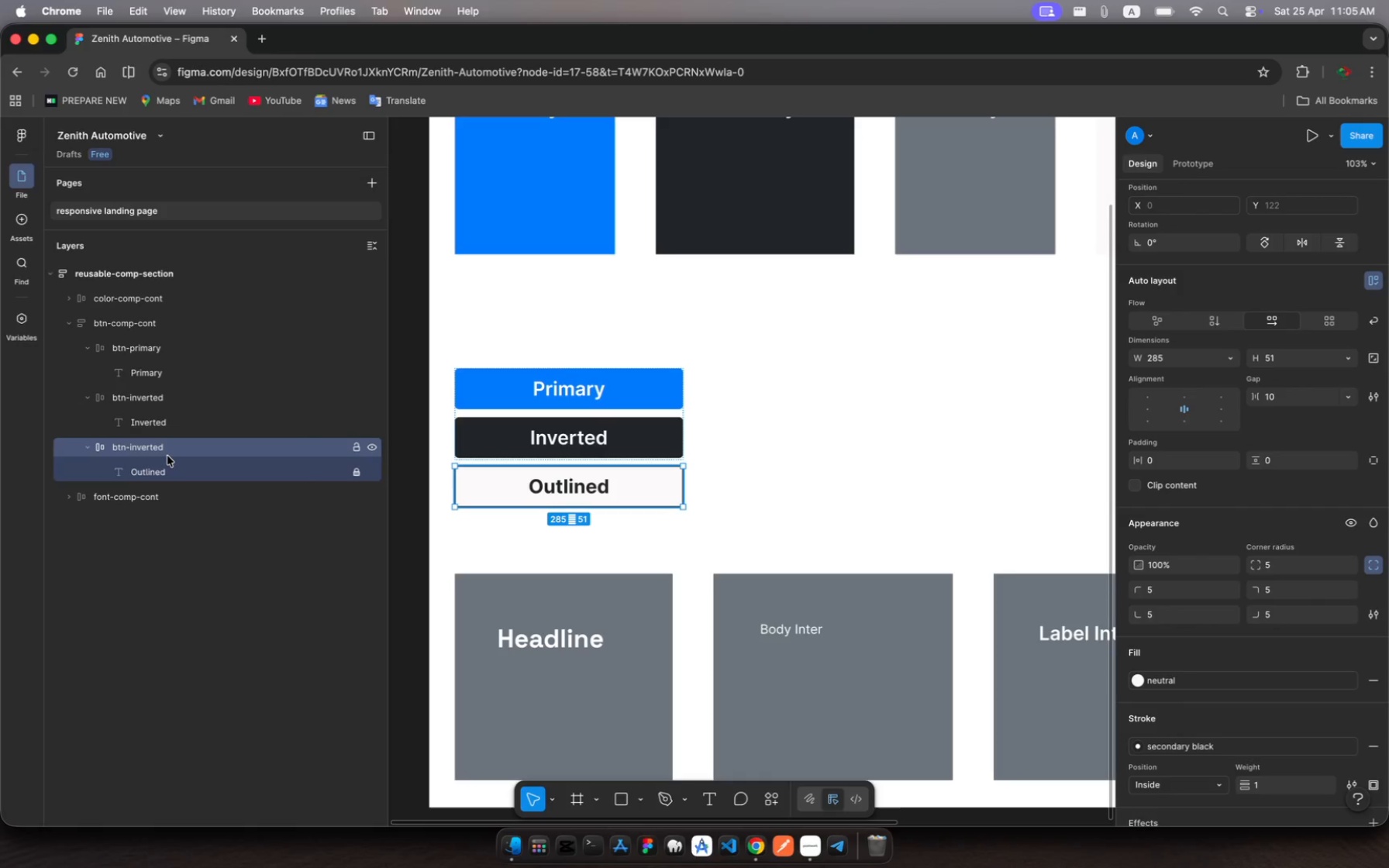 
key(Meta+C)
 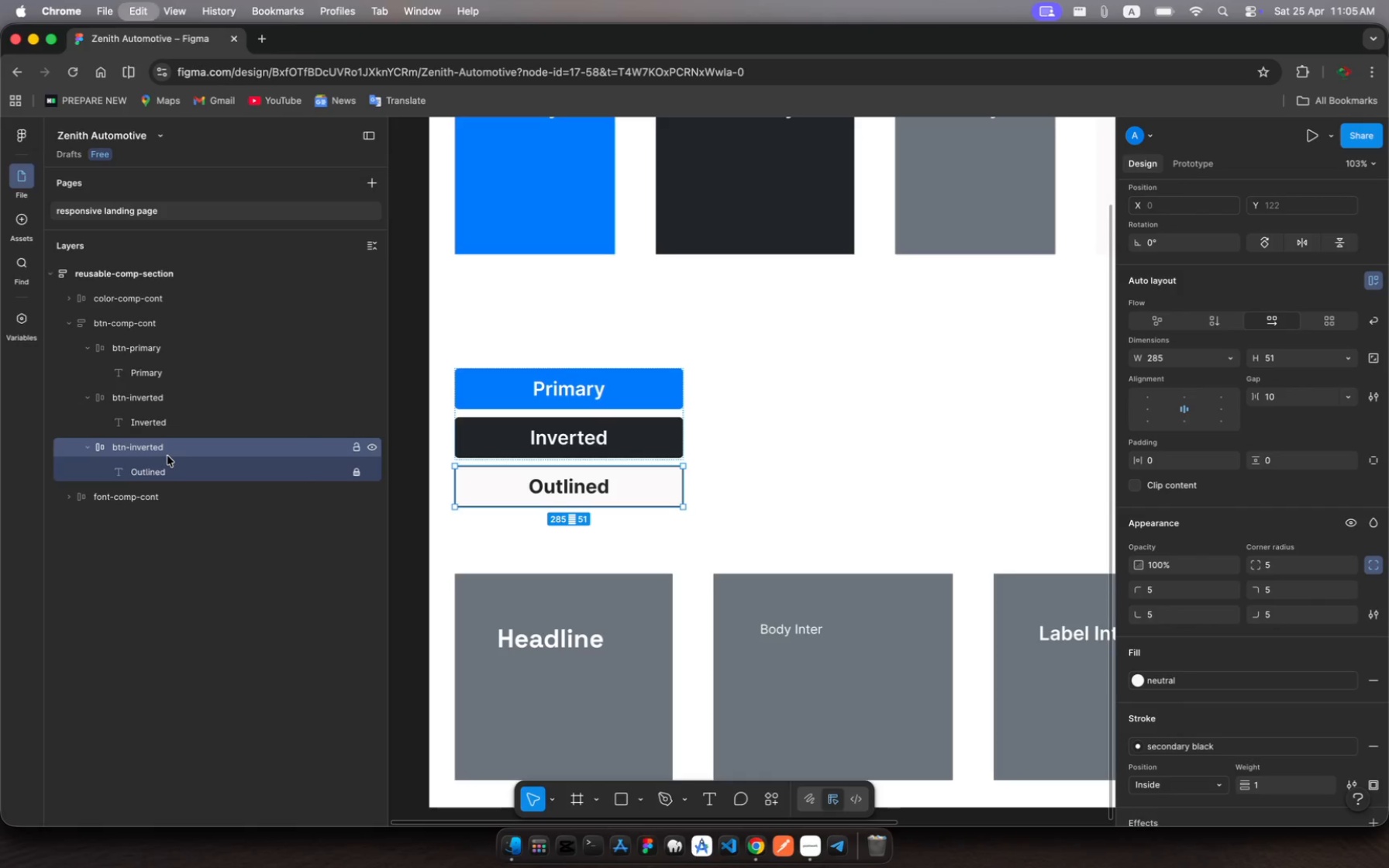 
key(Meta+V)
 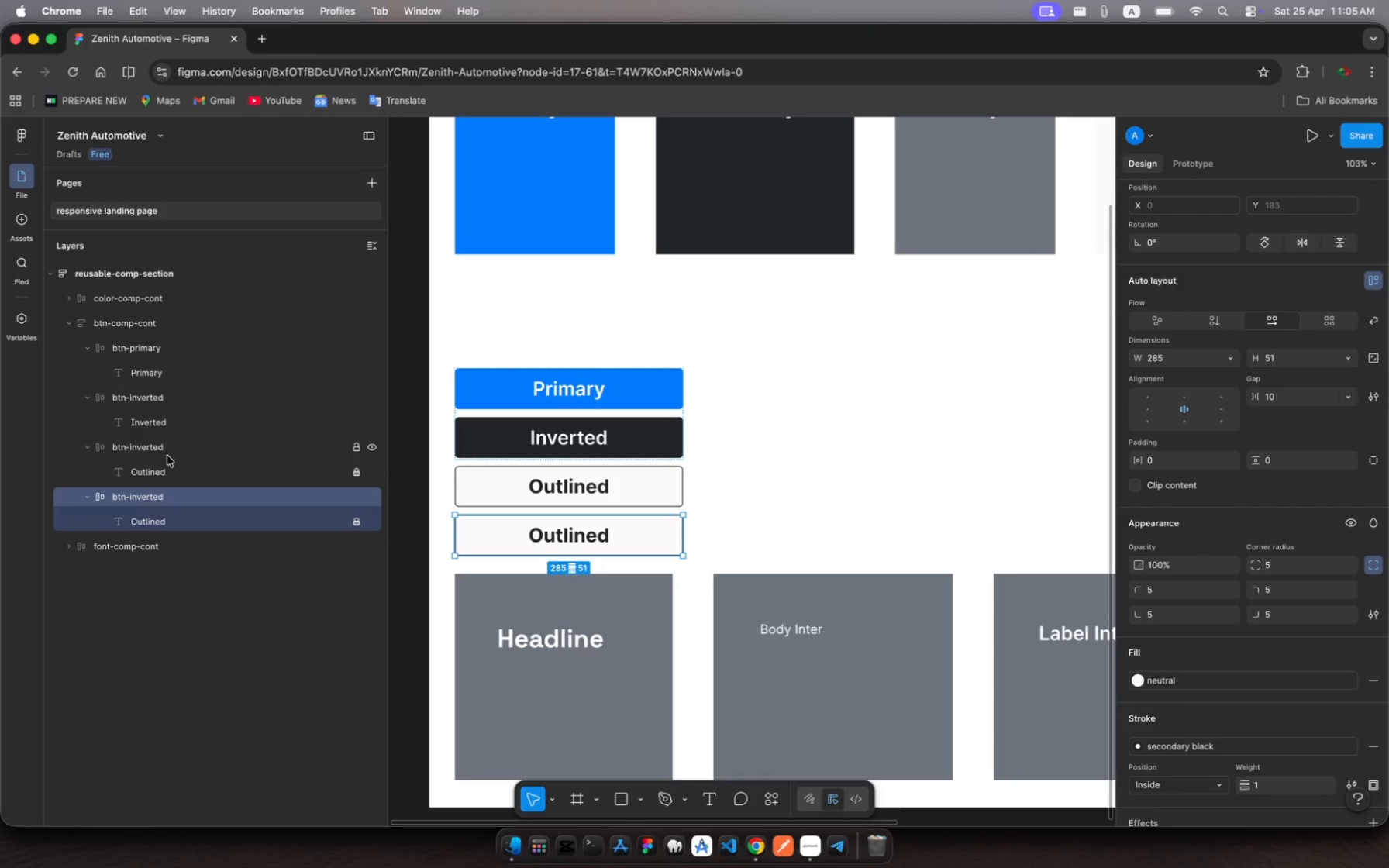 
key(Meta+R)
 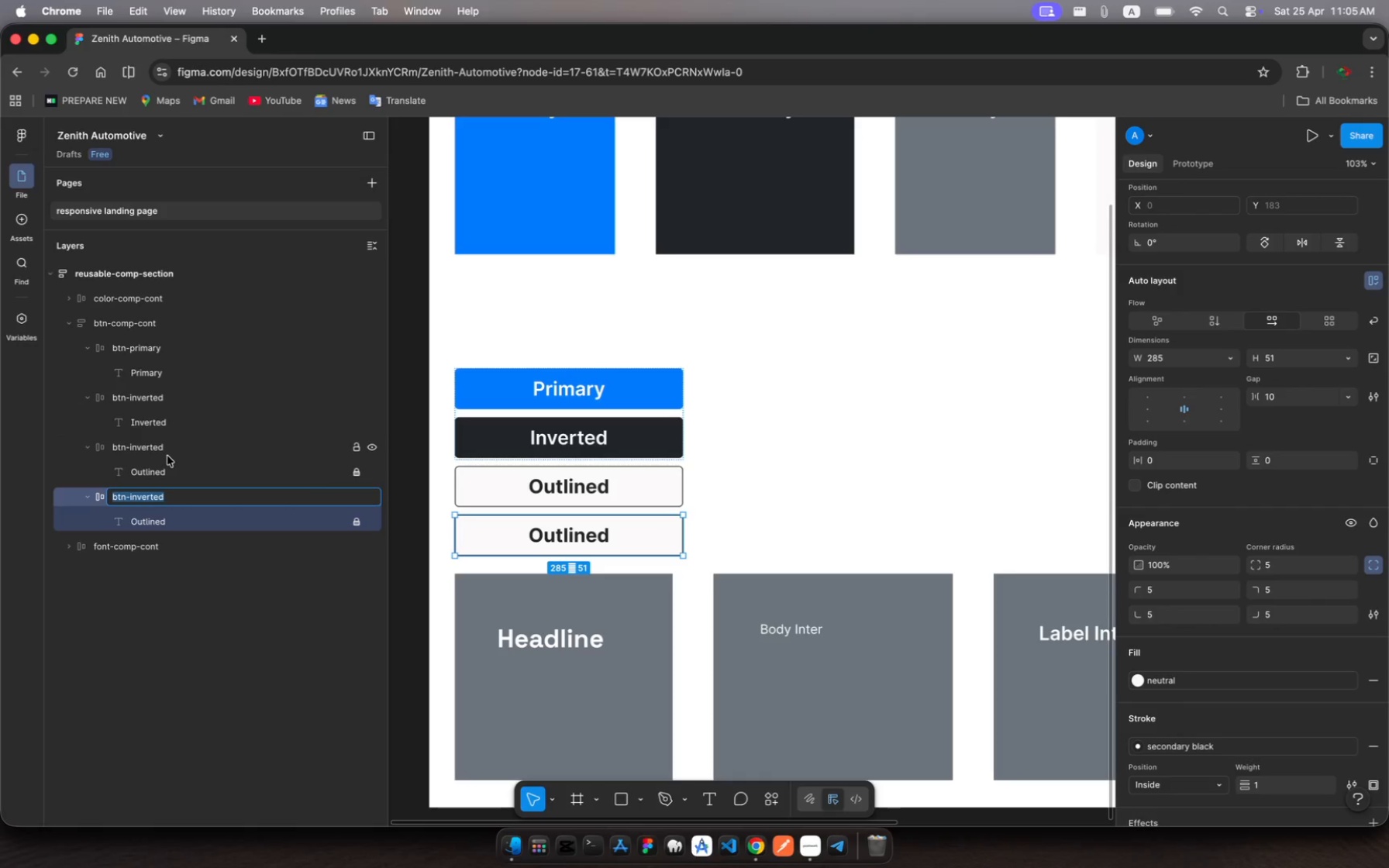 
key(ArrowRight)
 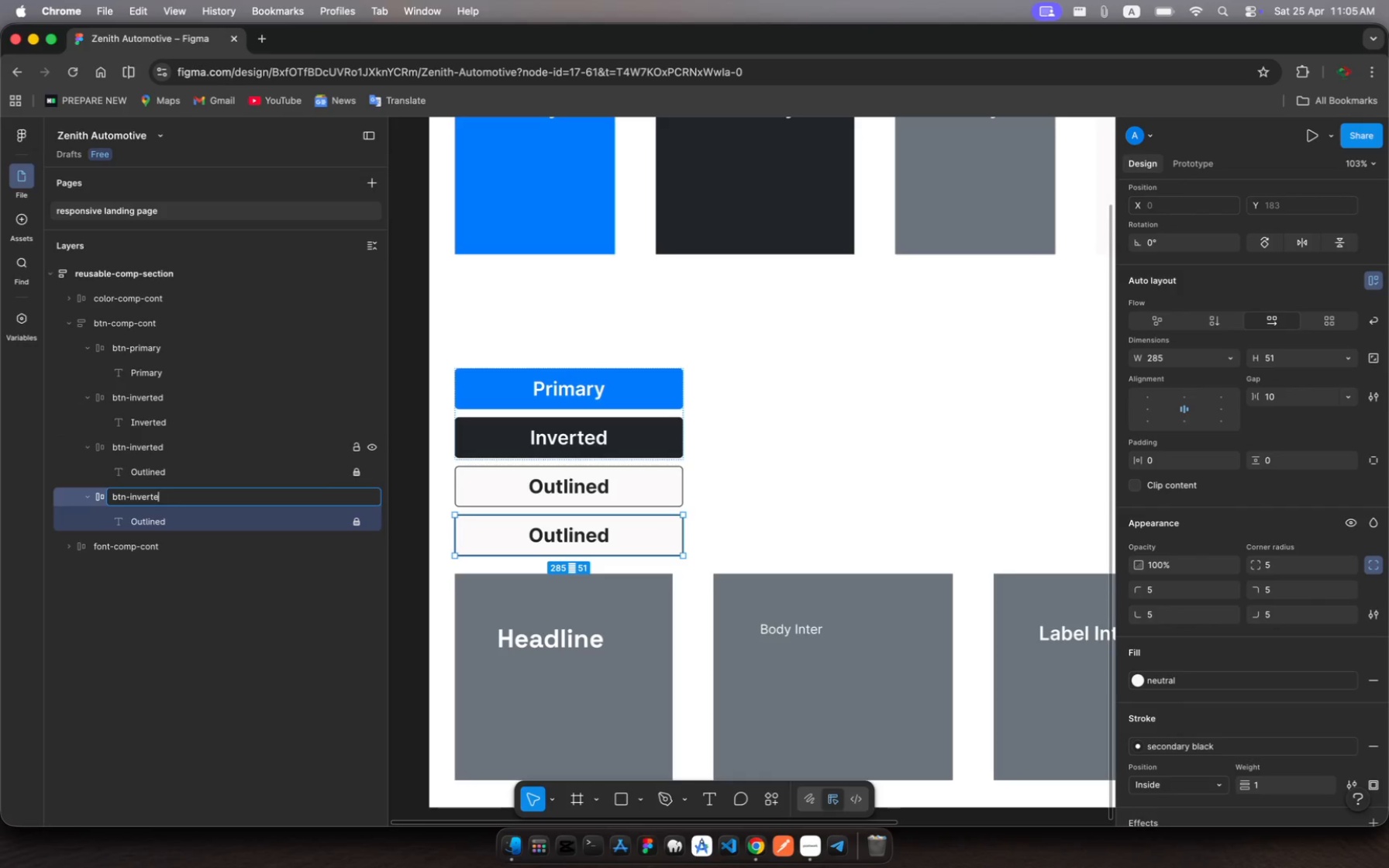 
key(Backspace)
key(Backspace)
key(Backspace)
key(Backspace)
key(Backspace)
key(Backspace)
key(Backspace)
key(Backspace)
type(seconday)
 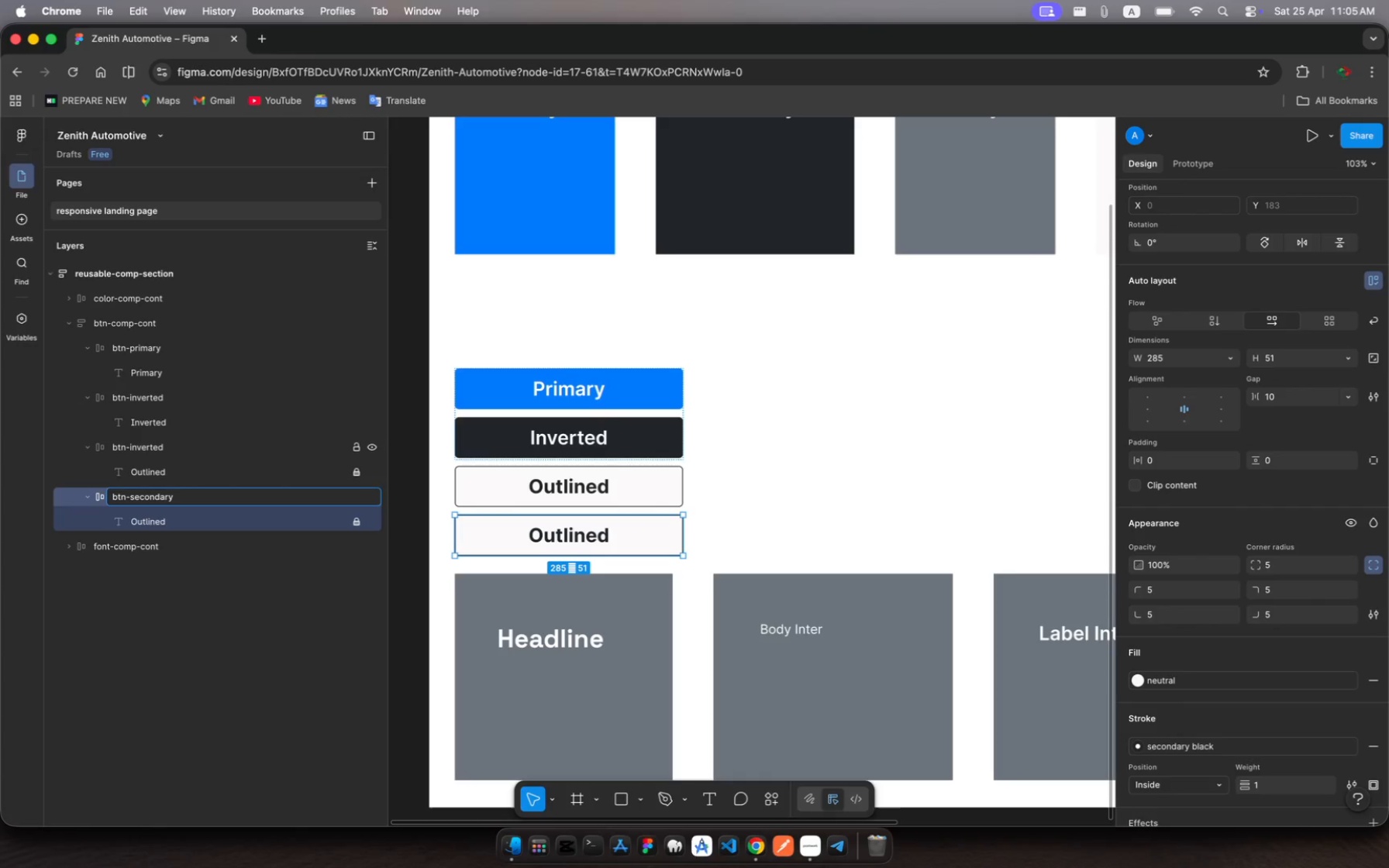 
hold_key(key=R, duration=0.33)
 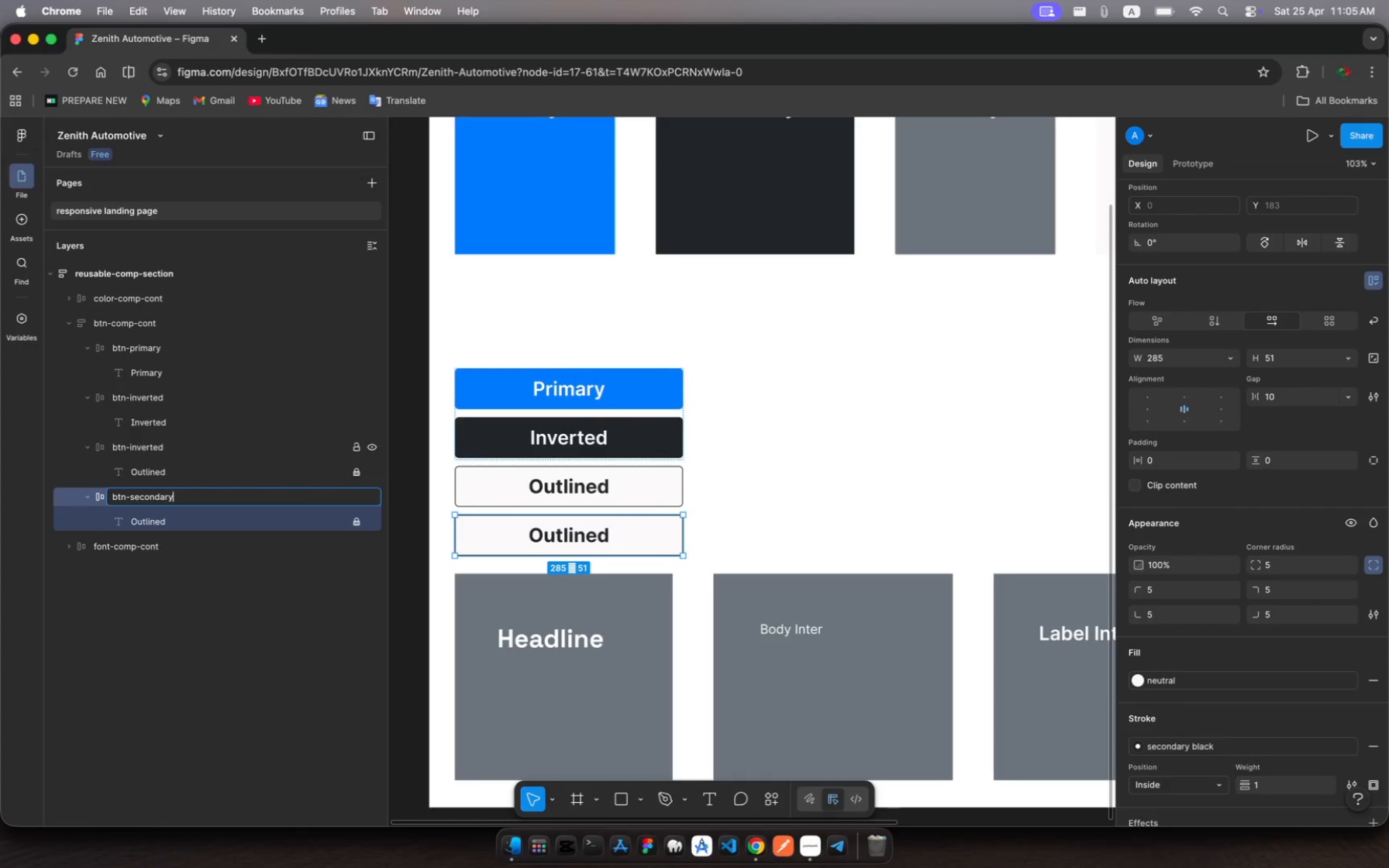 
key(Enter)
 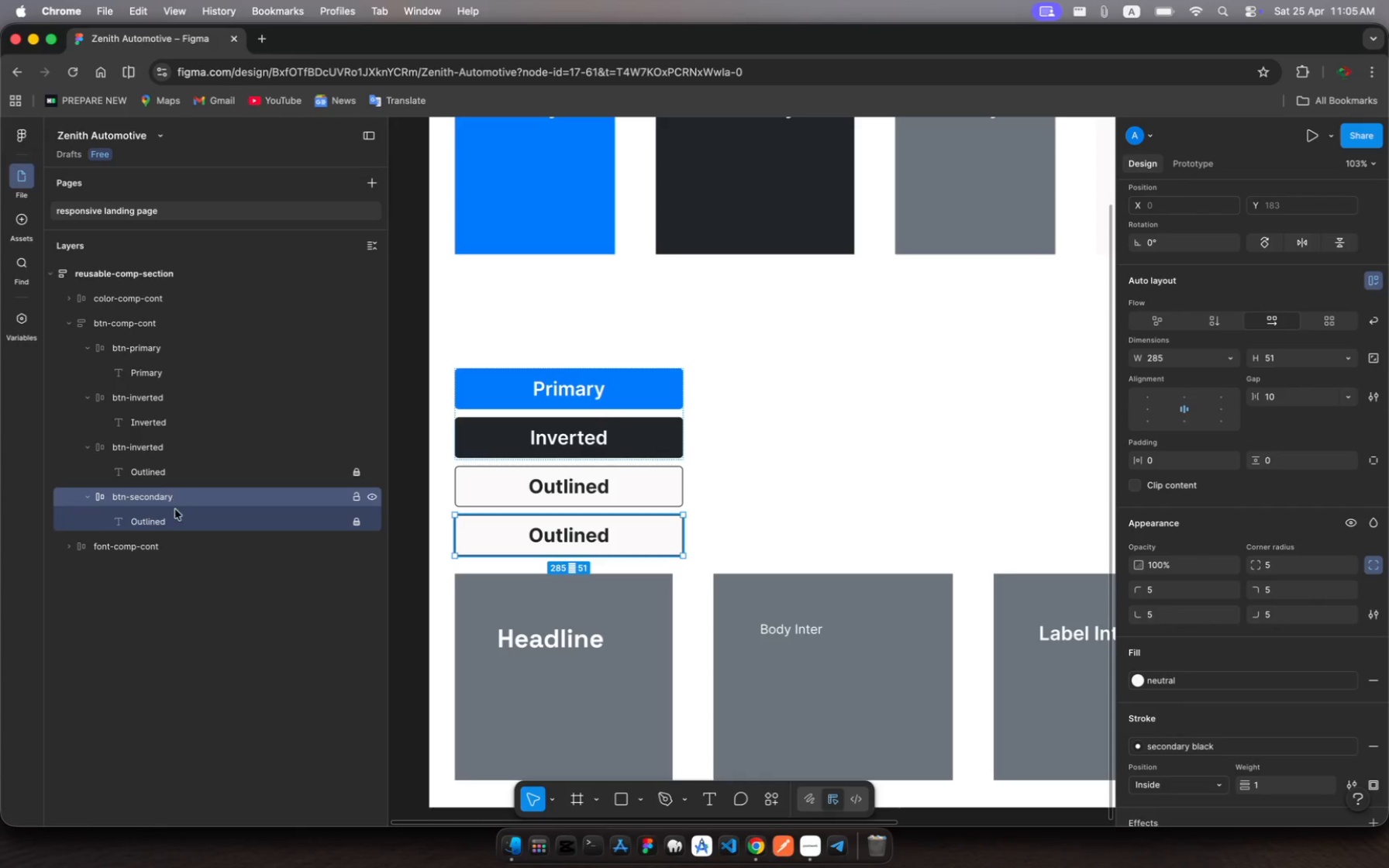 
left_click([178, 521])
 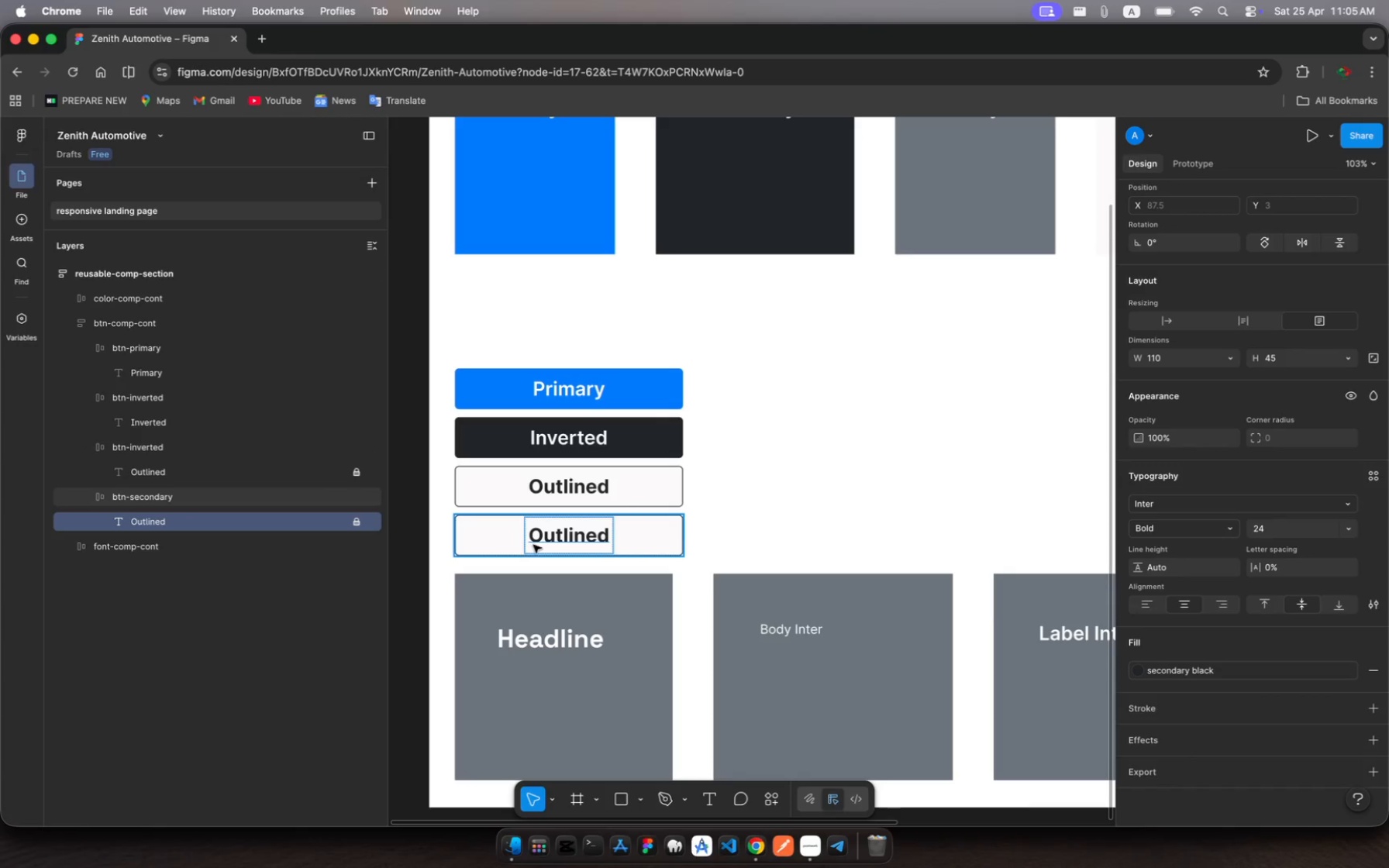 
left_click([557, 537])
 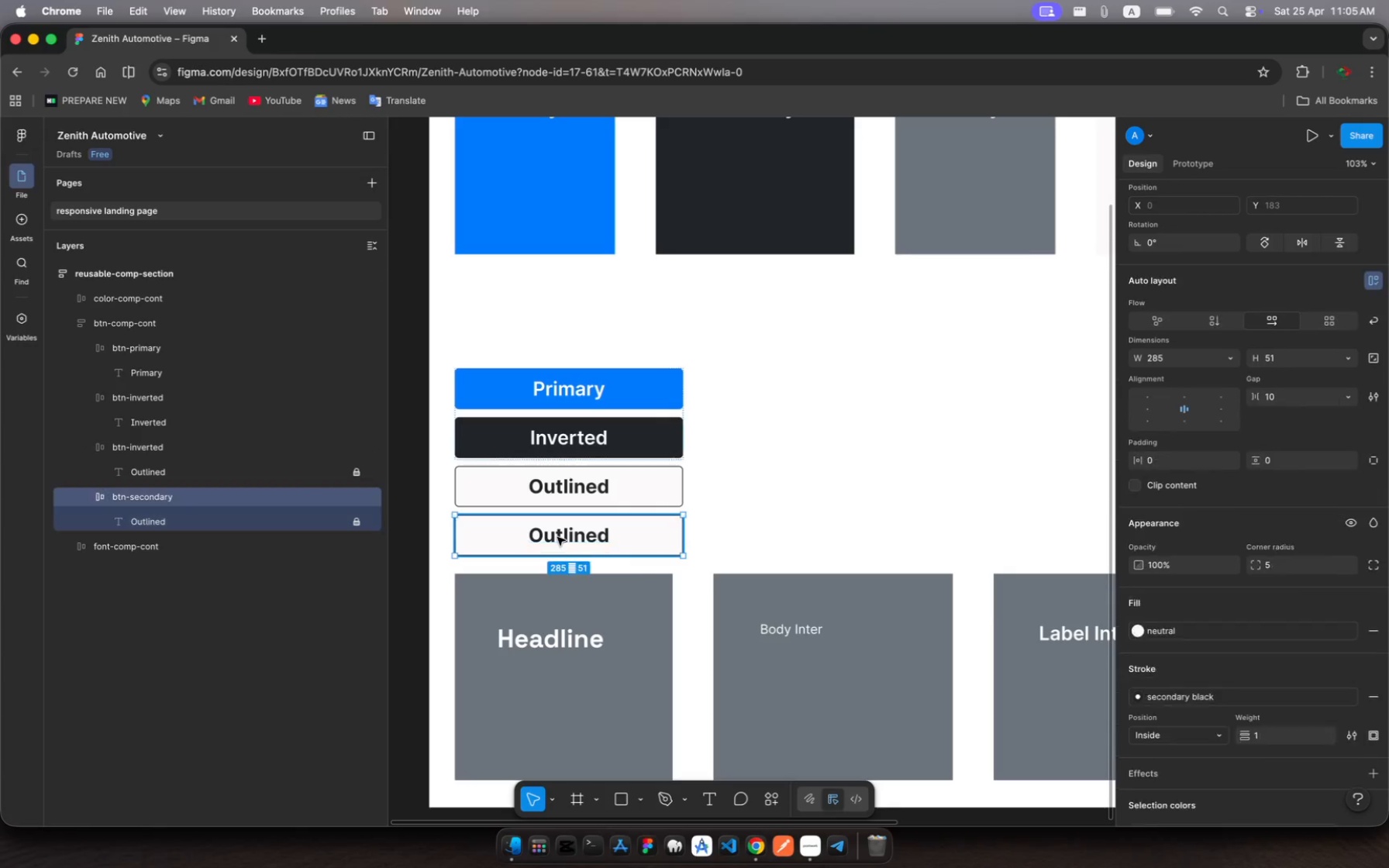 
left_click([557, 537])
 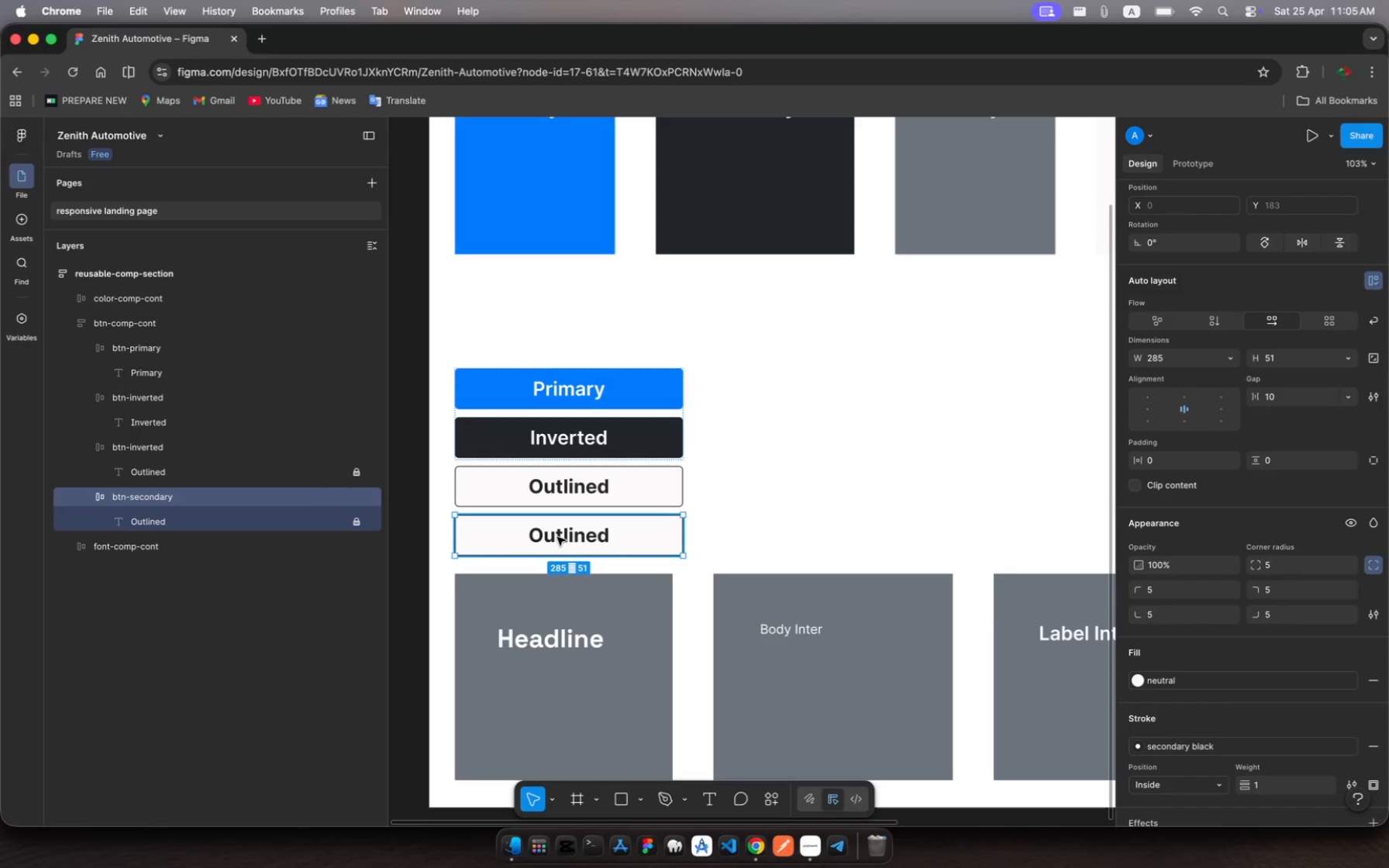 
left_click([557, 537])
 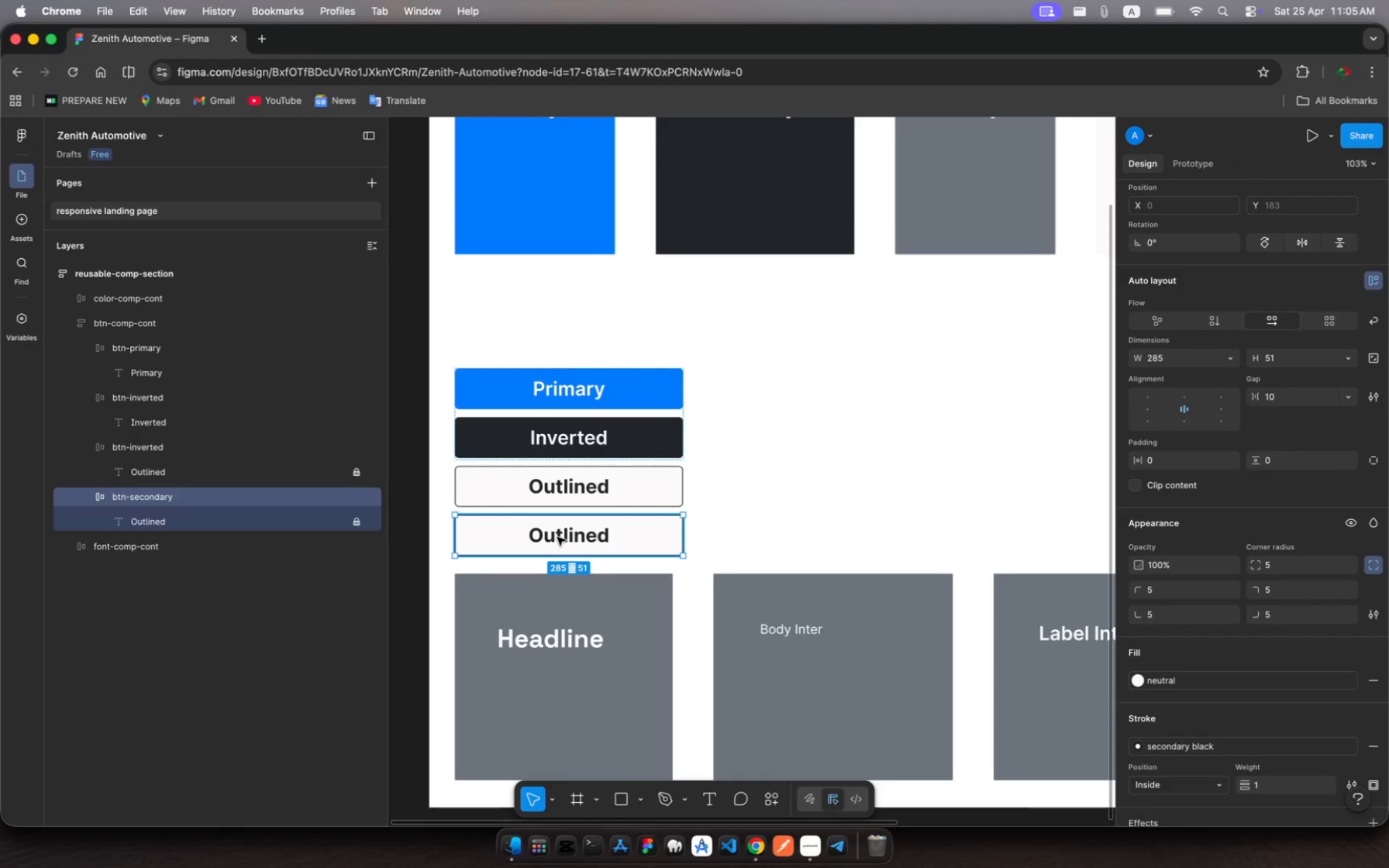 
left_click([557, 537])
 